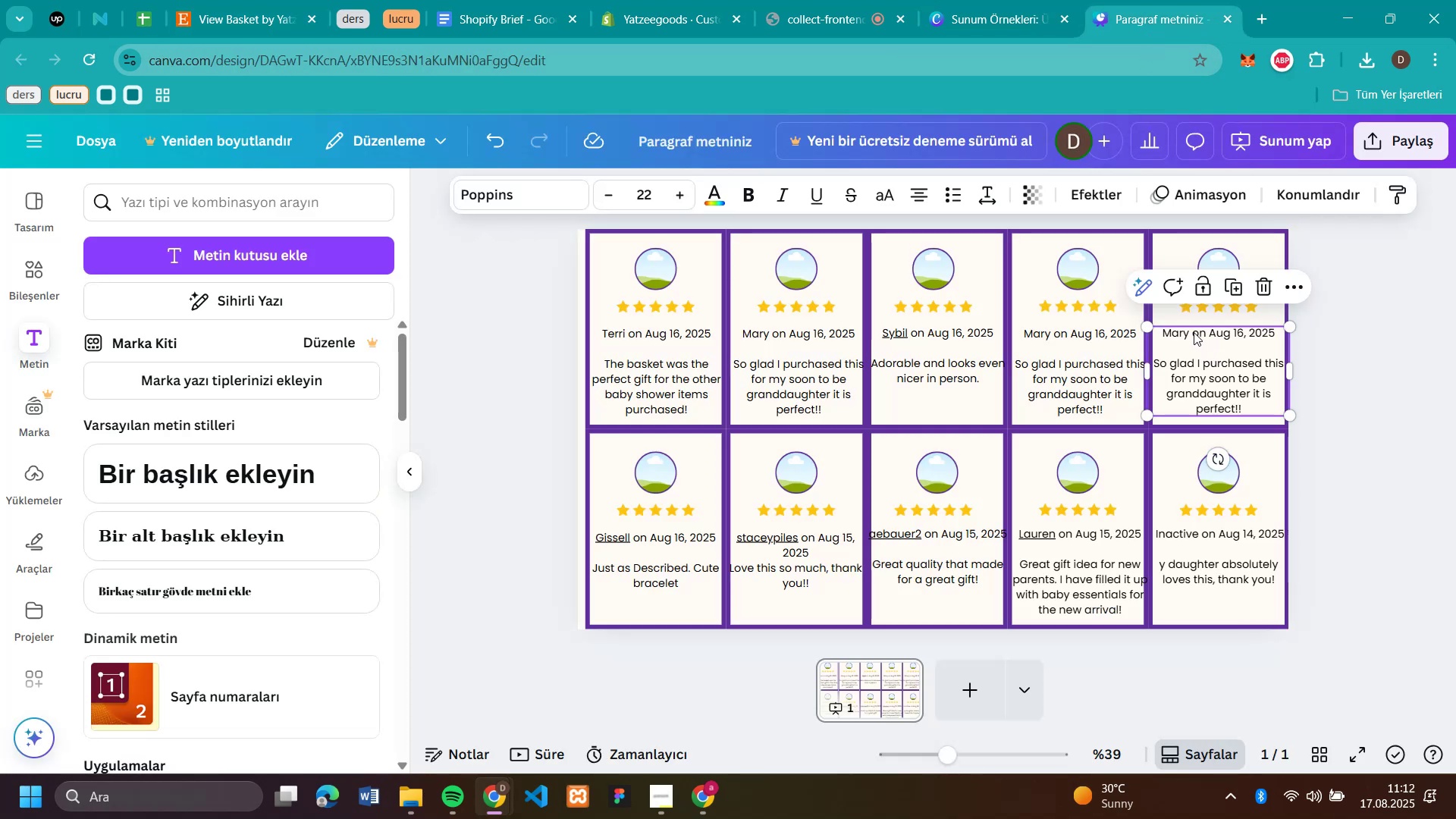 
double_click([1194, 332])
 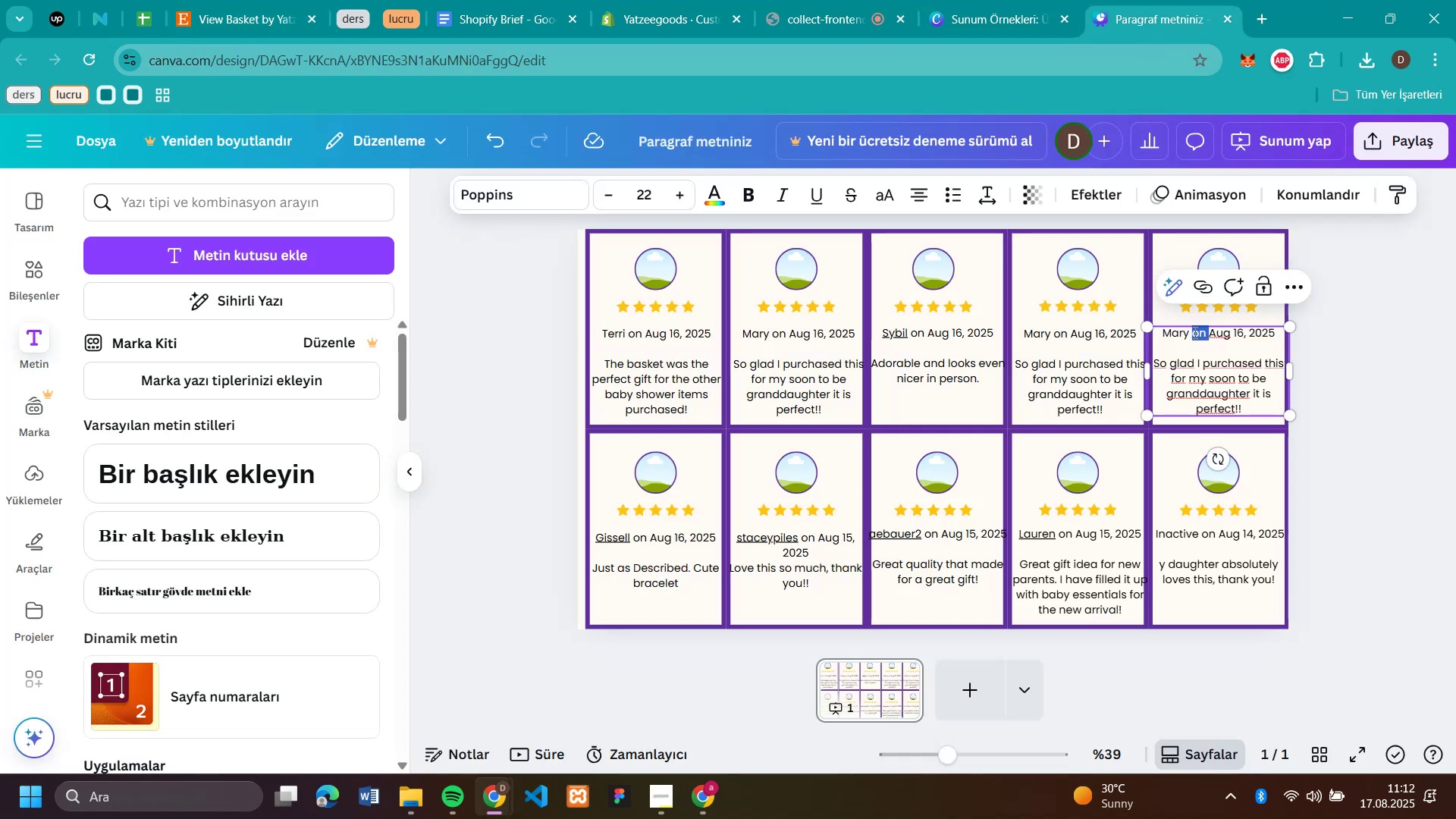 
double_click([1194, 332])
 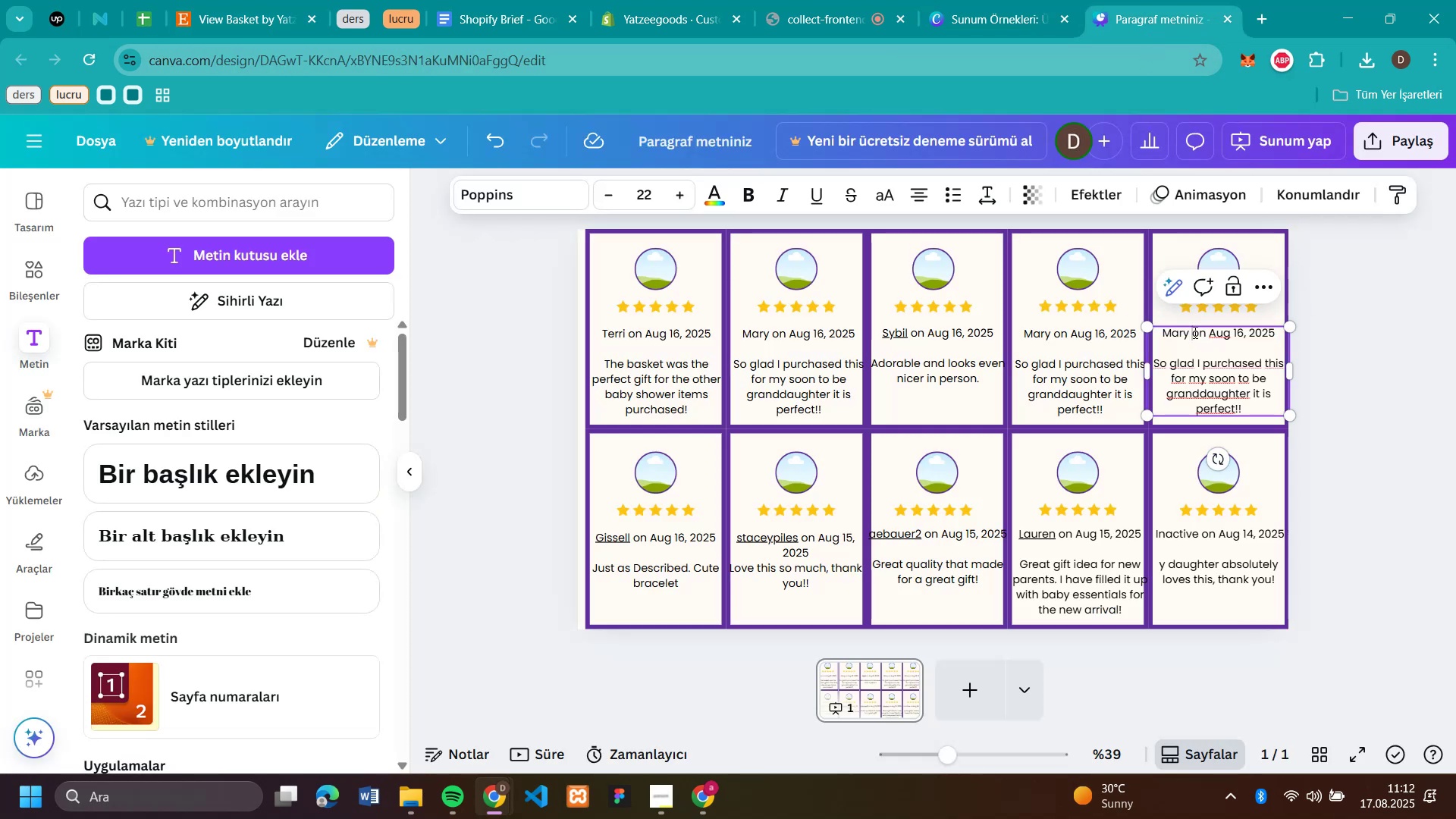 
left_click([1194, 332])
 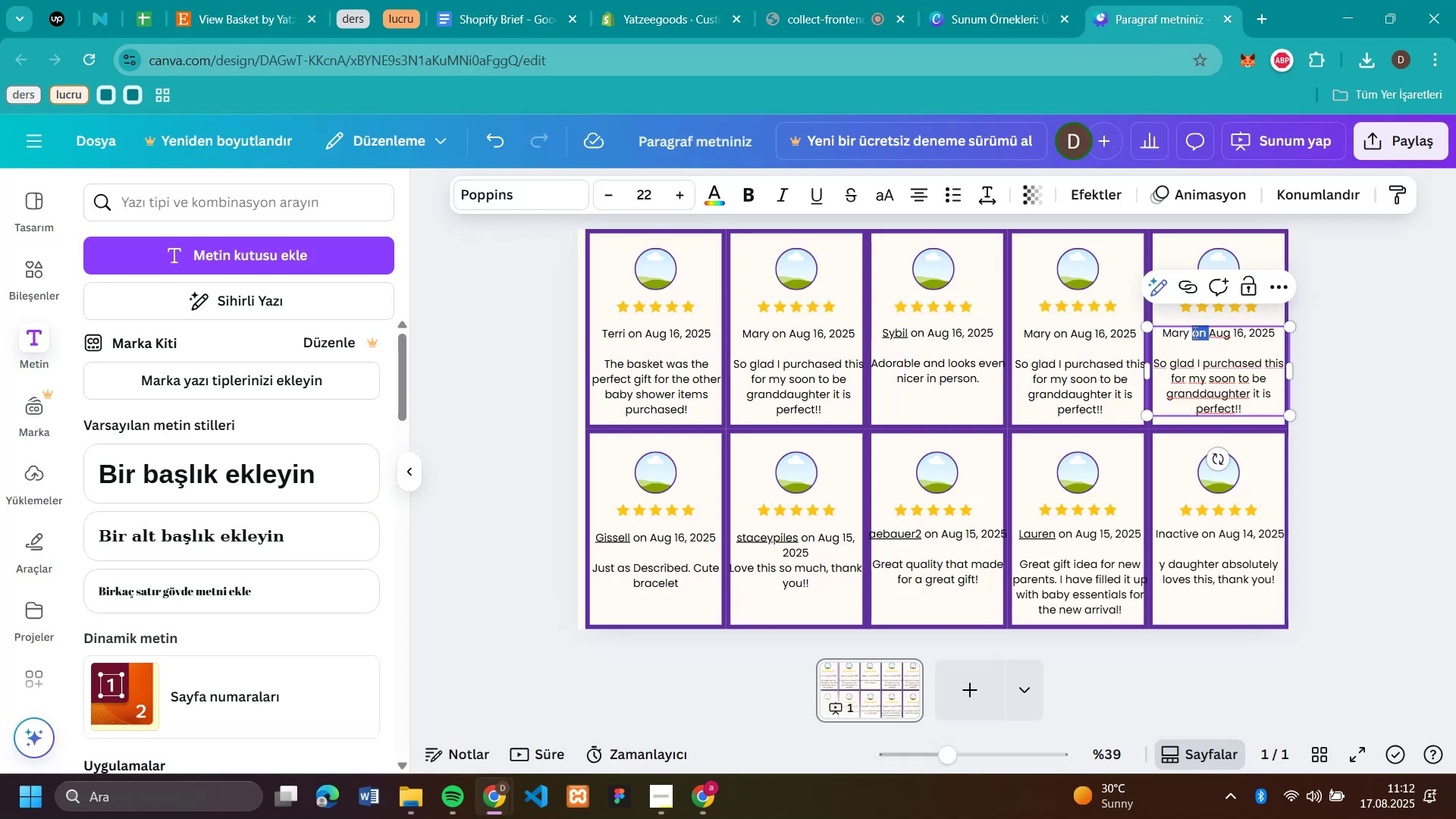 
double_click([1194, 332])
 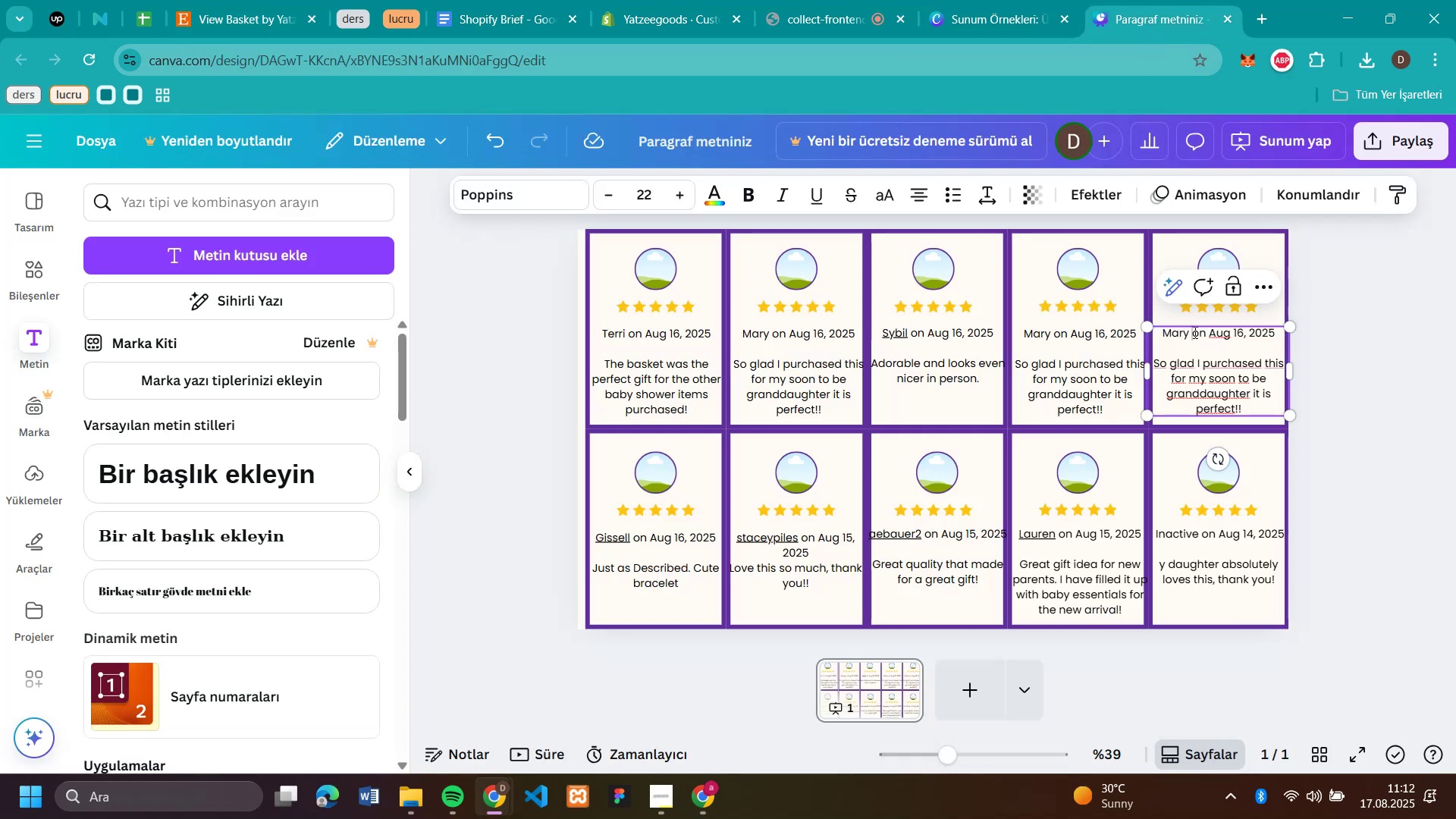 
left_click([1194, 332])
 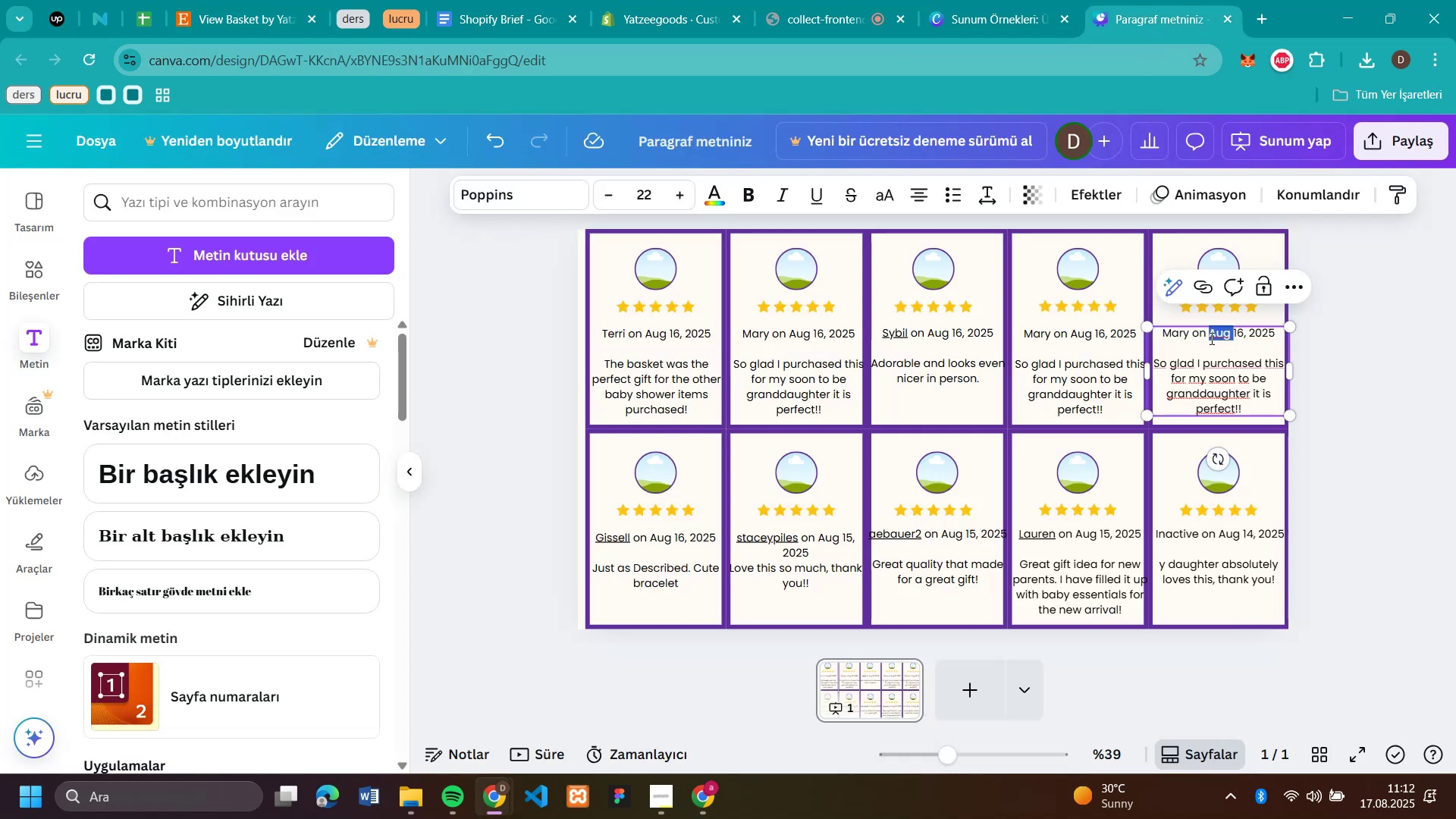 
double_click([1210, 338])
 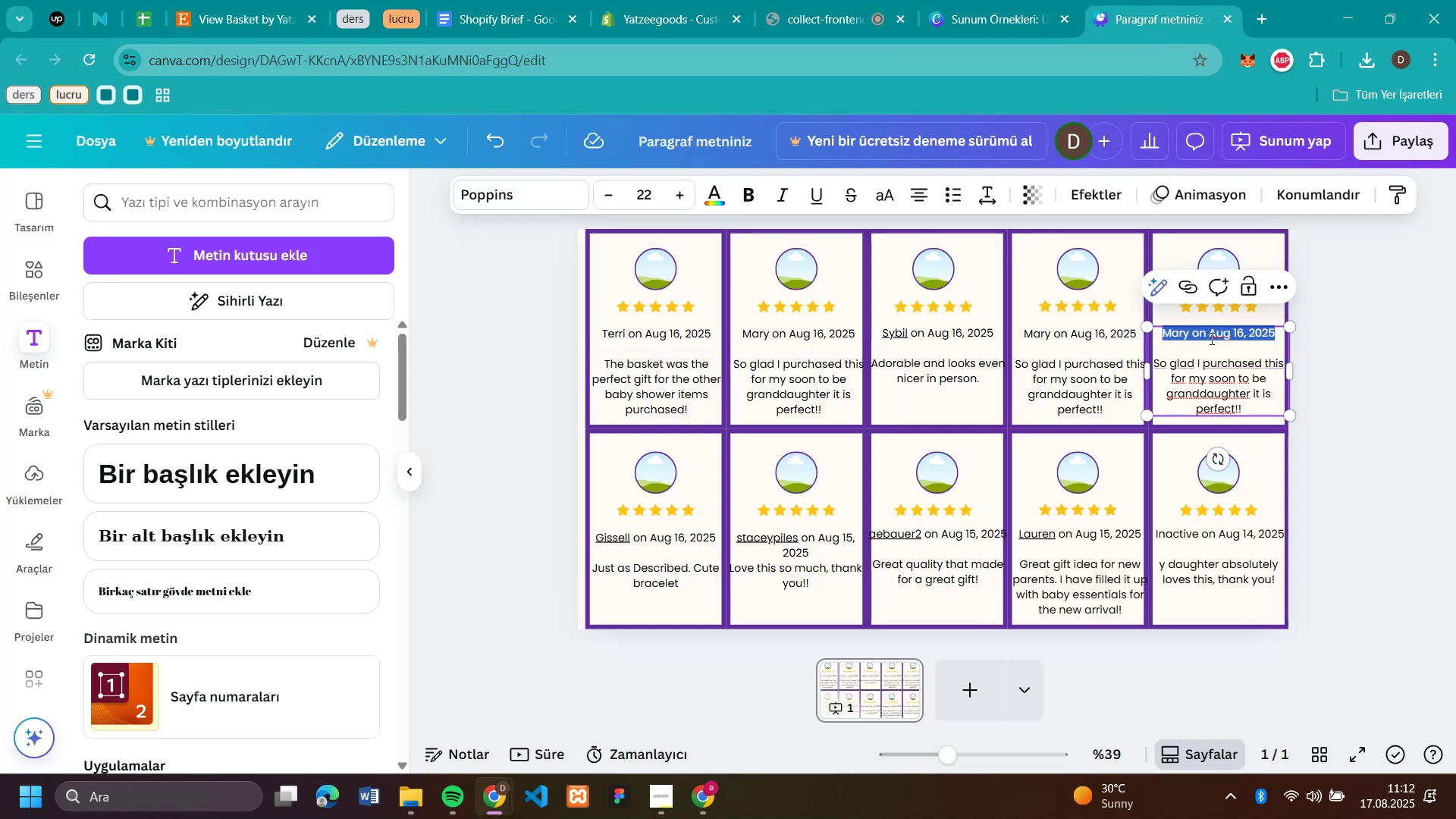 
triple_click([1210, 338])
 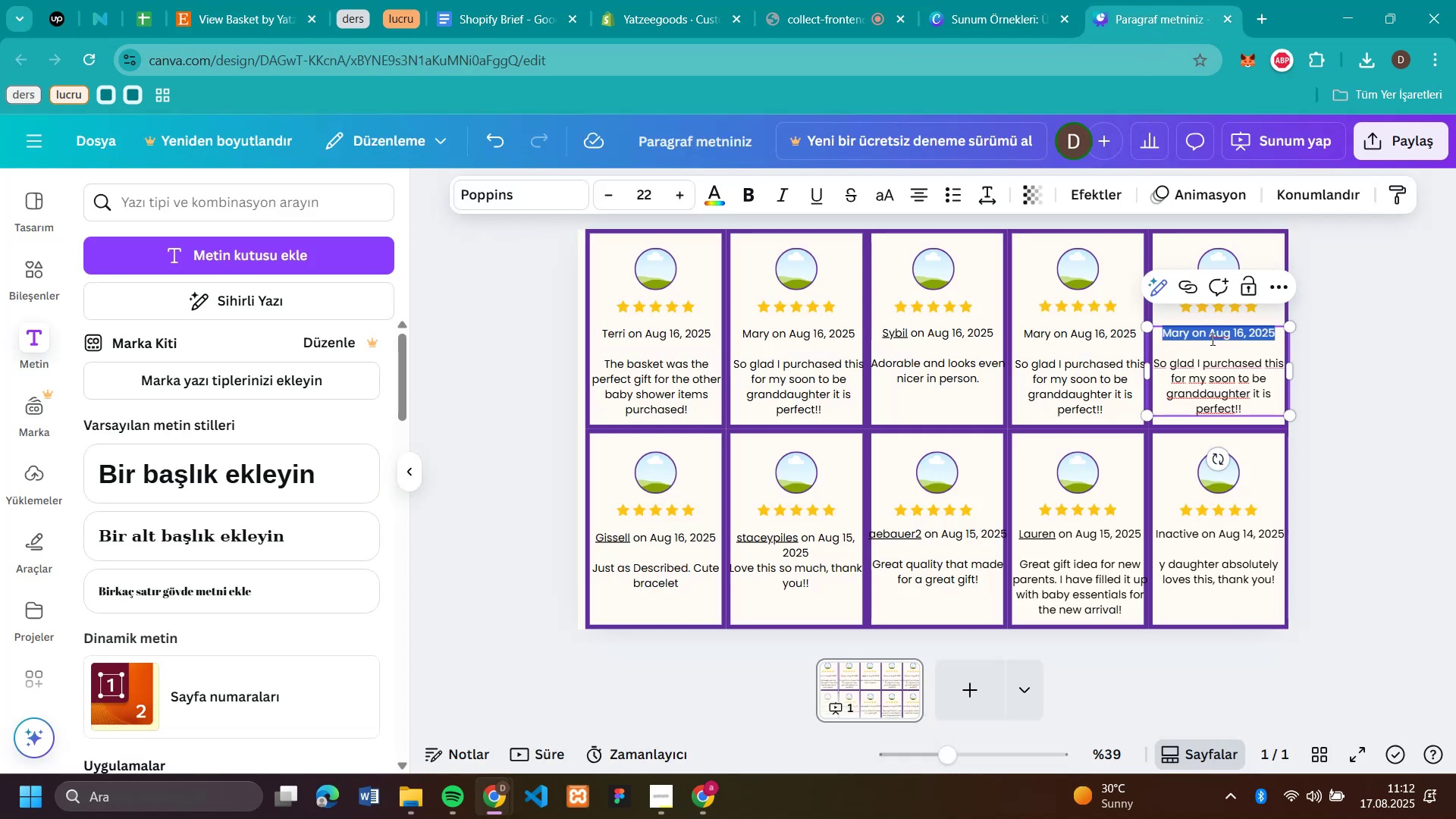 
key(Control+V)
 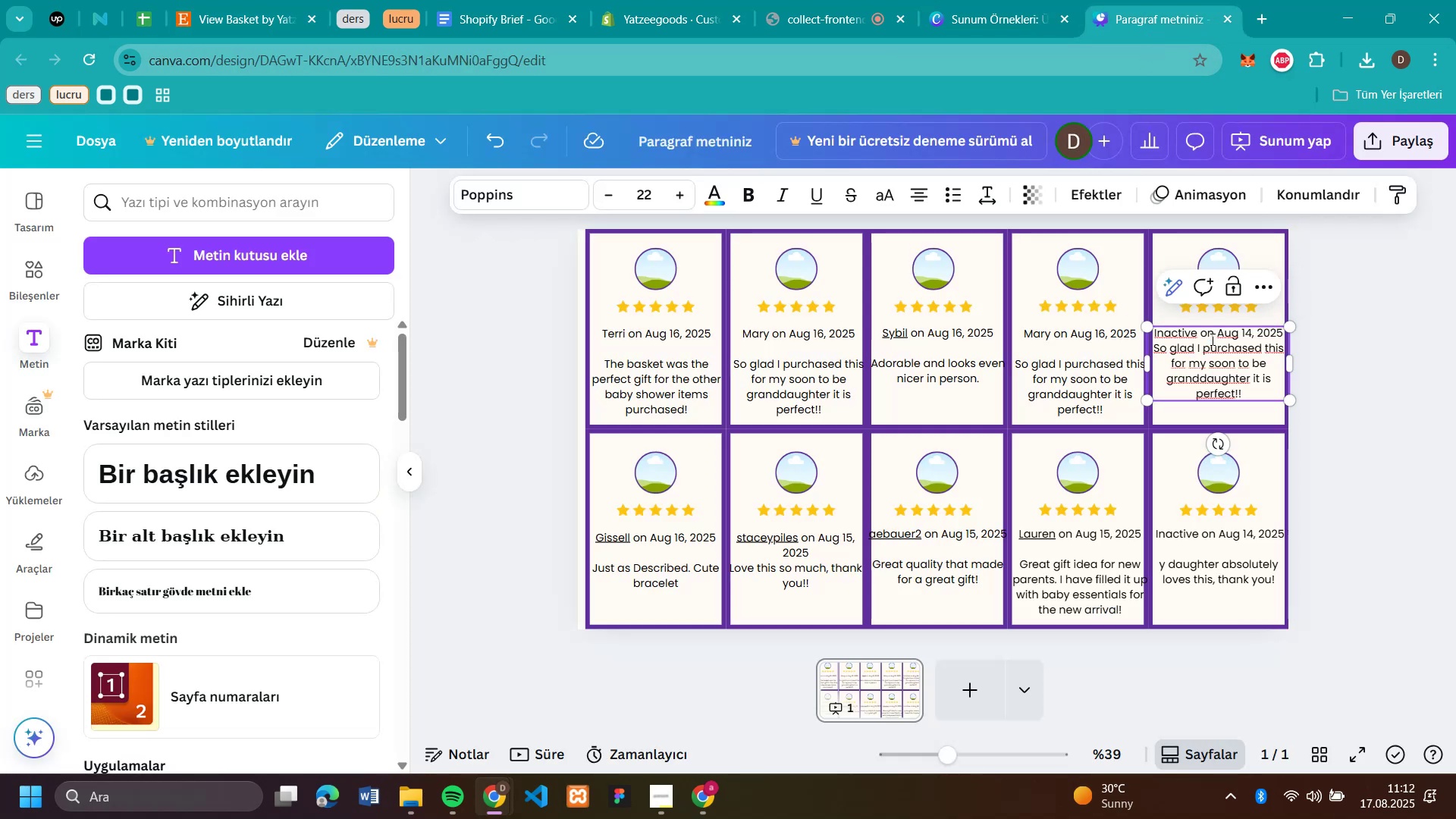 
key(Enter)
 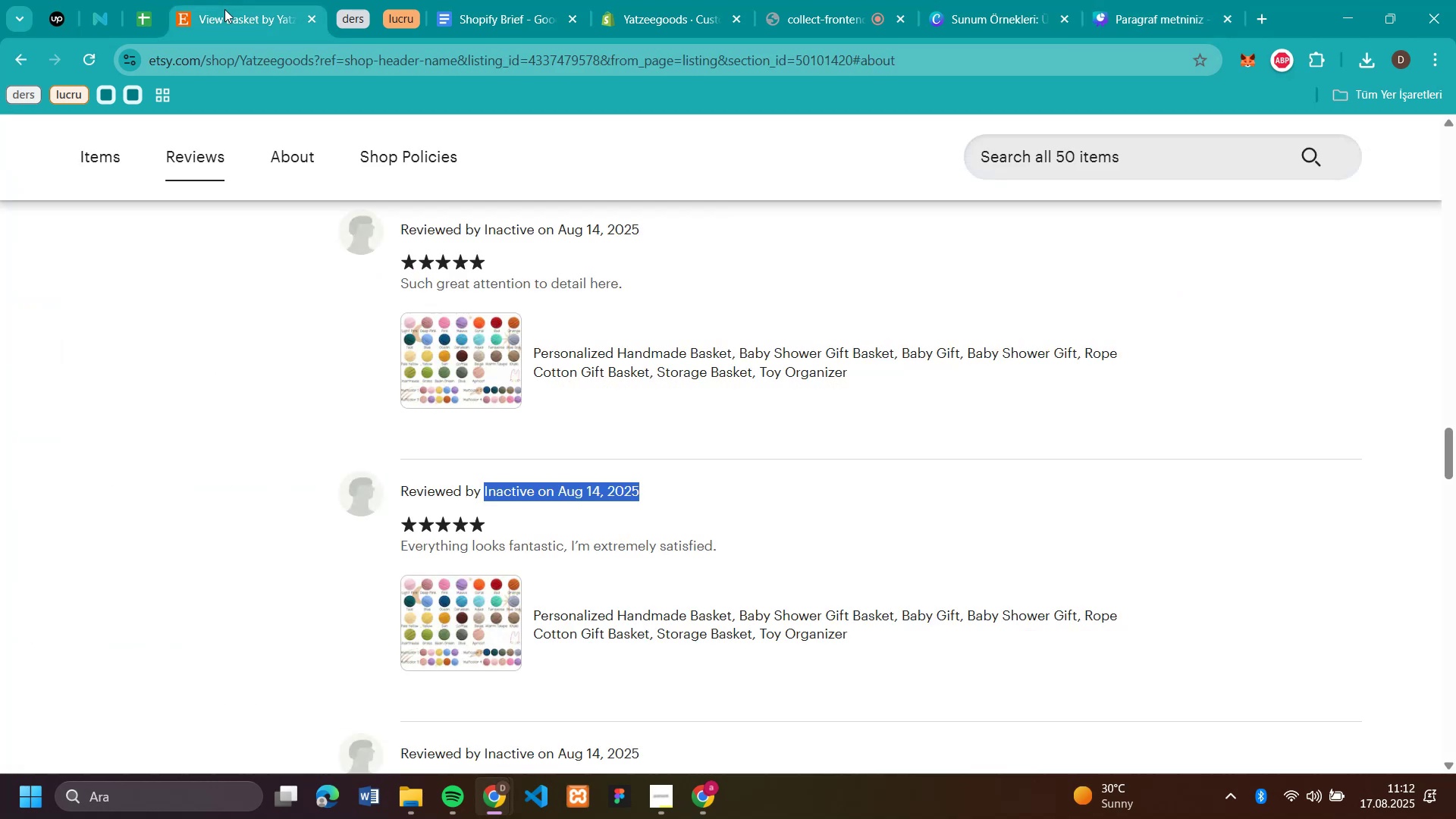 
left_click([224, 9])
 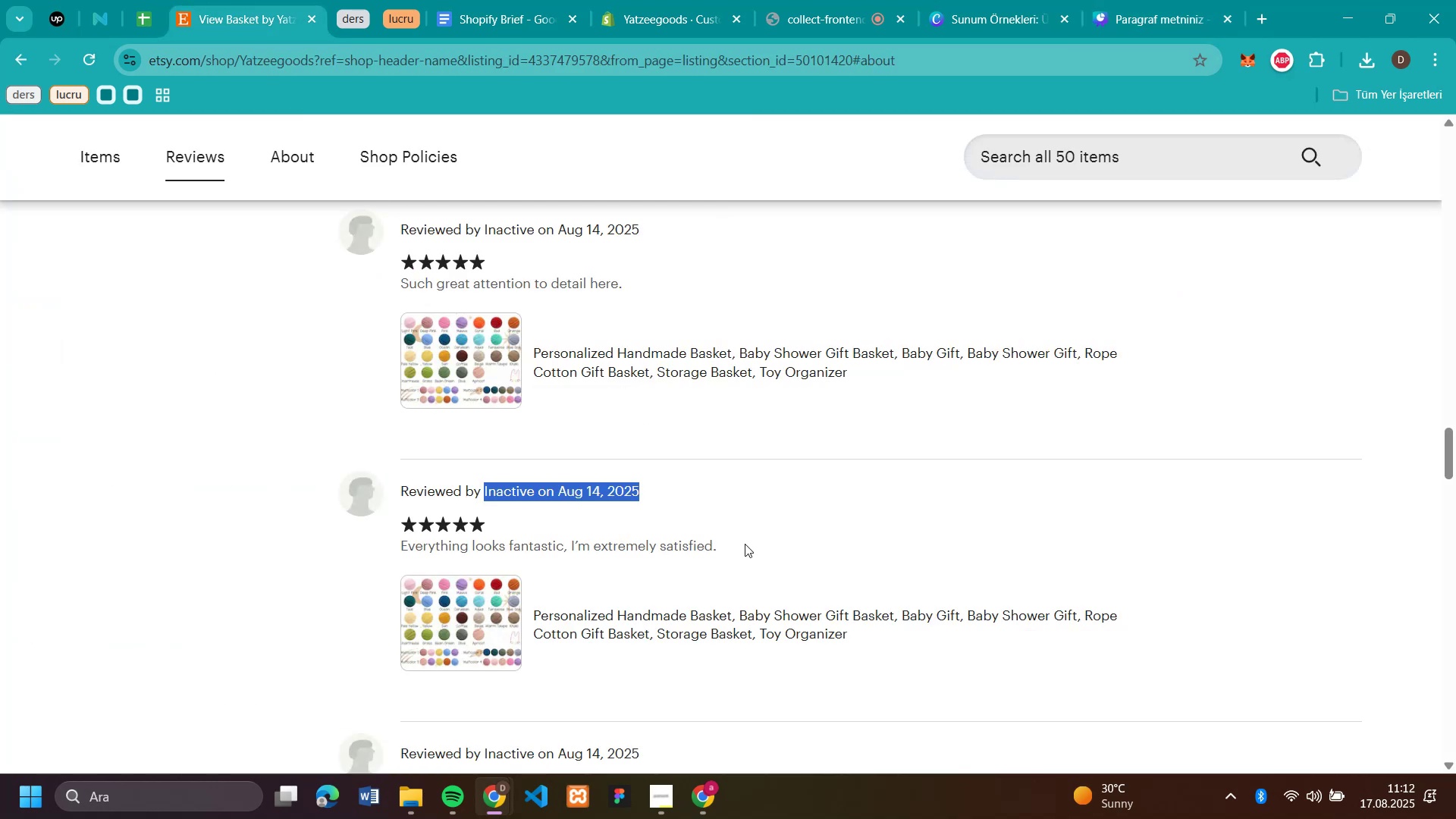 
left_click_drag(start_coordinate=[745, 544], to_coordinate=[403, 553])
 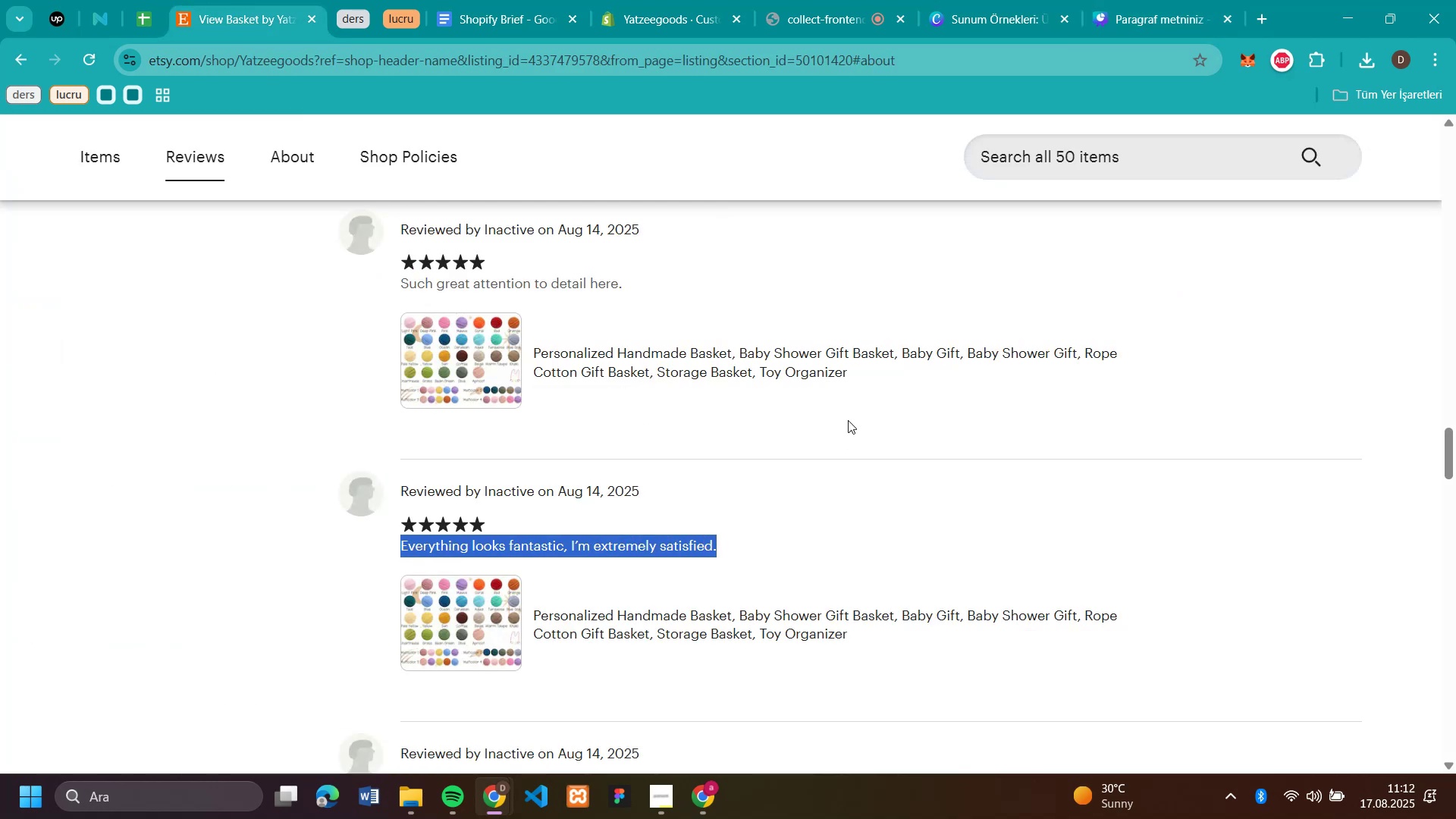 
key(Control+C)
 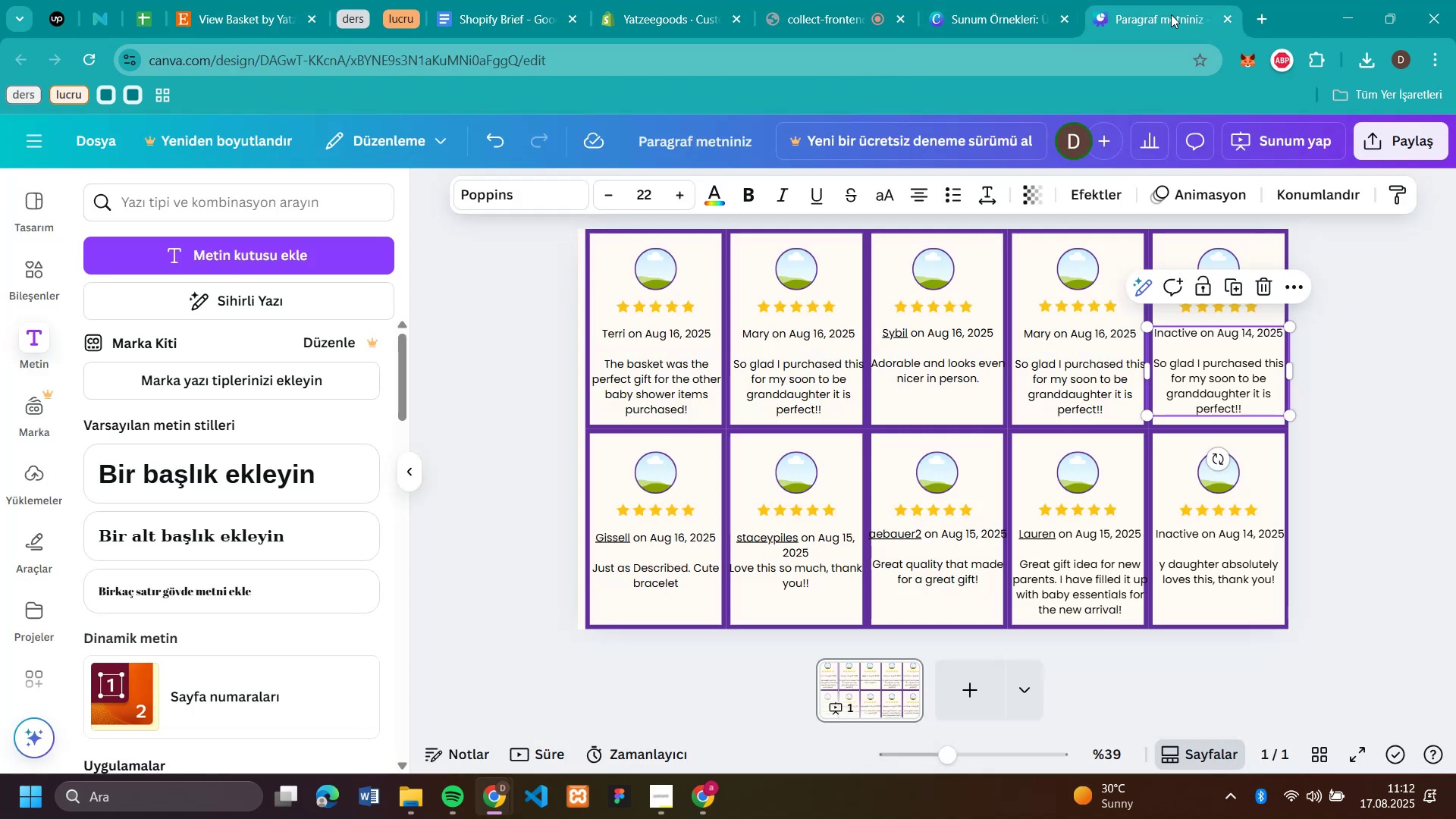 
left_click([1171, 14])
 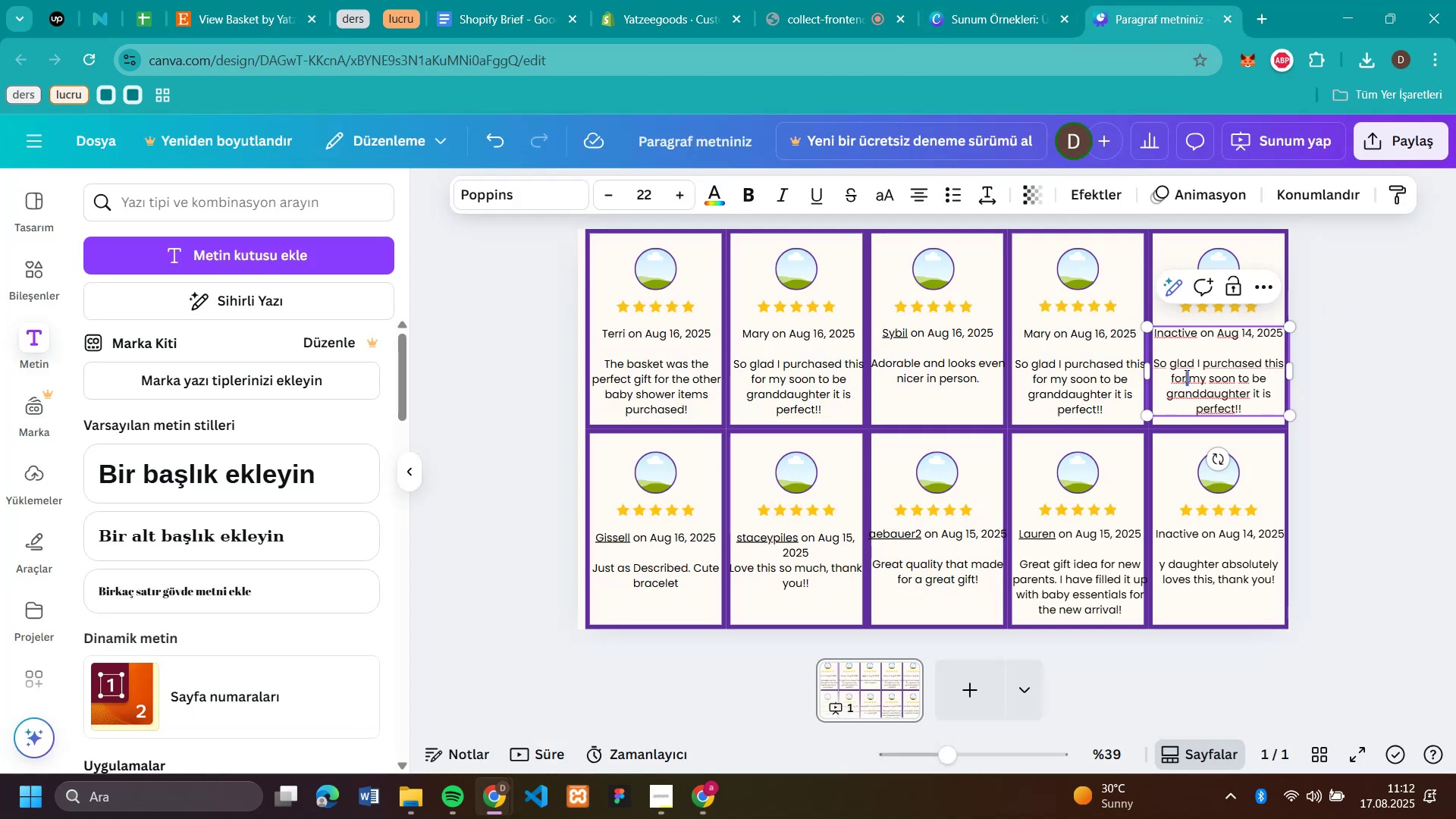 
double_click([1185, 375])
 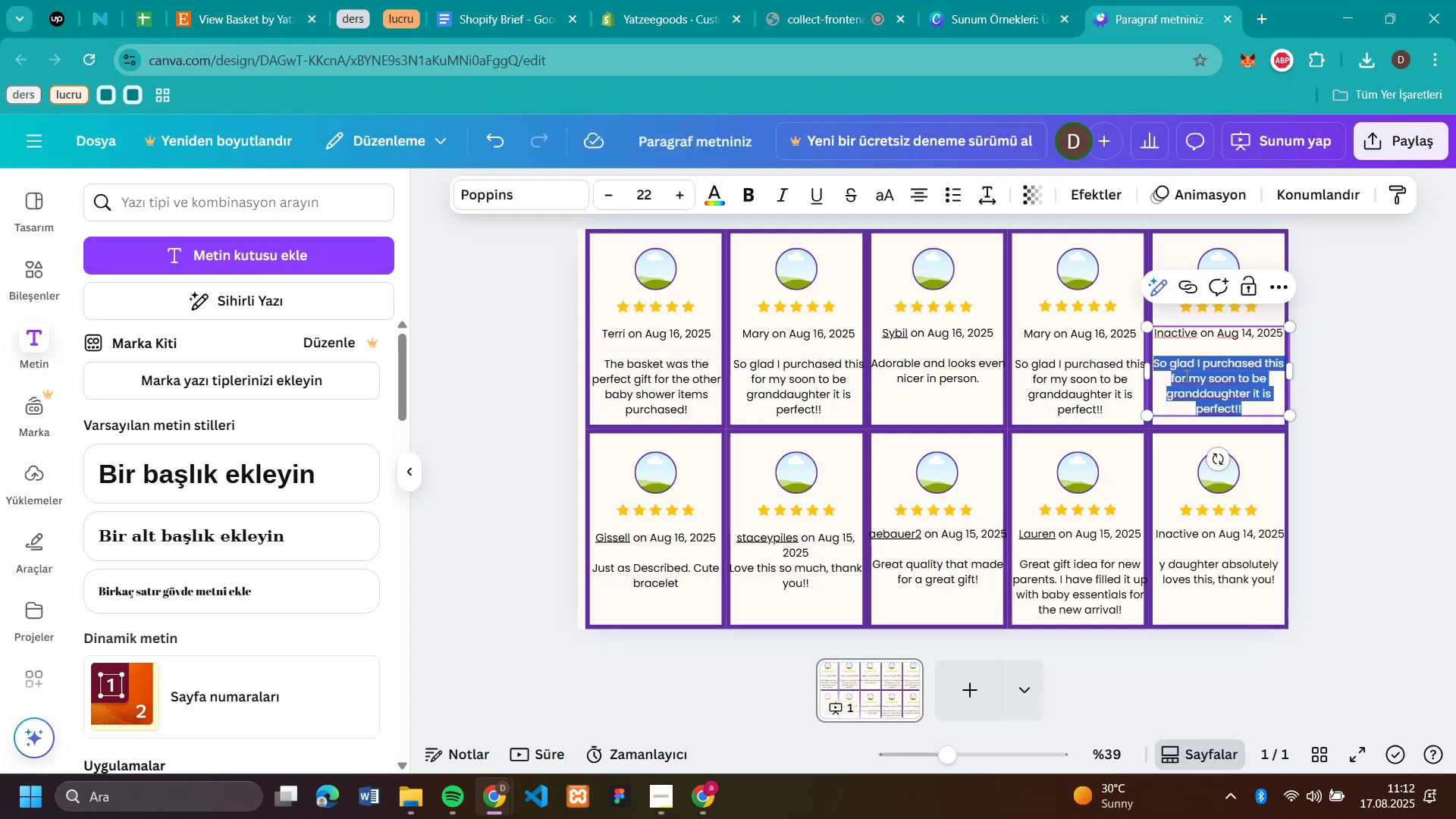 
triple_click([1185, 375])
 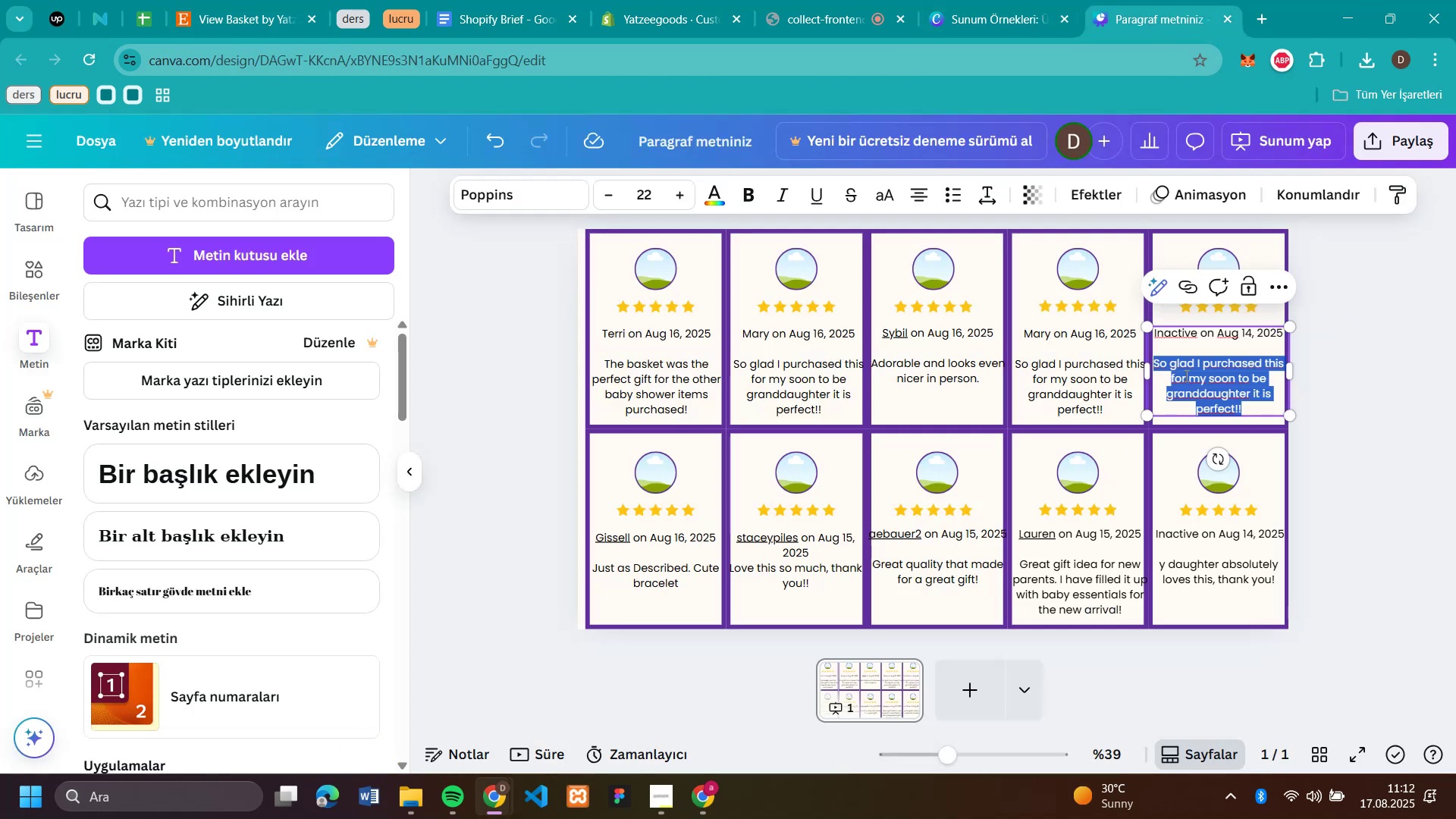 
key(Control+V)
 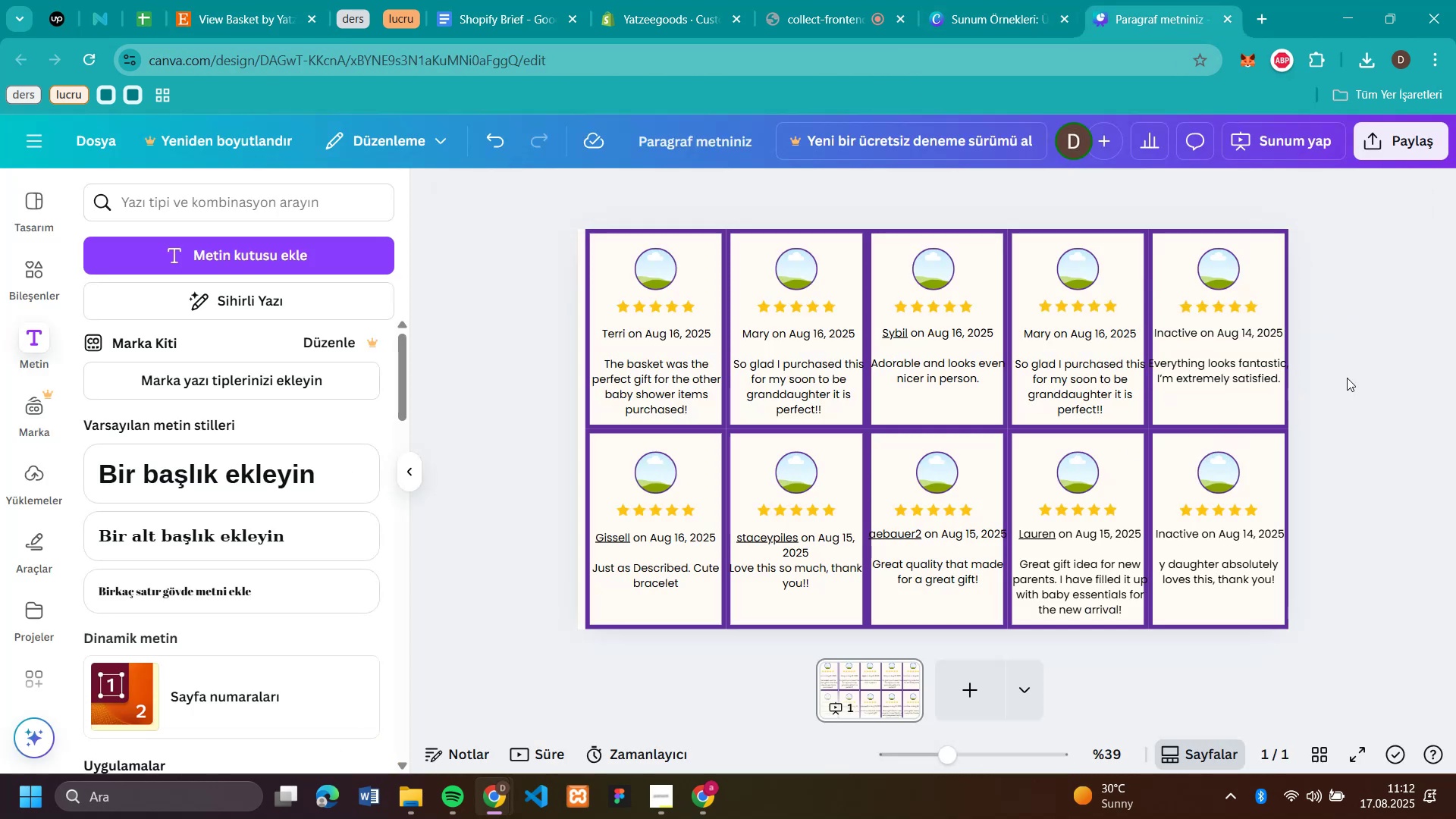 
left_click([1347, 378])
 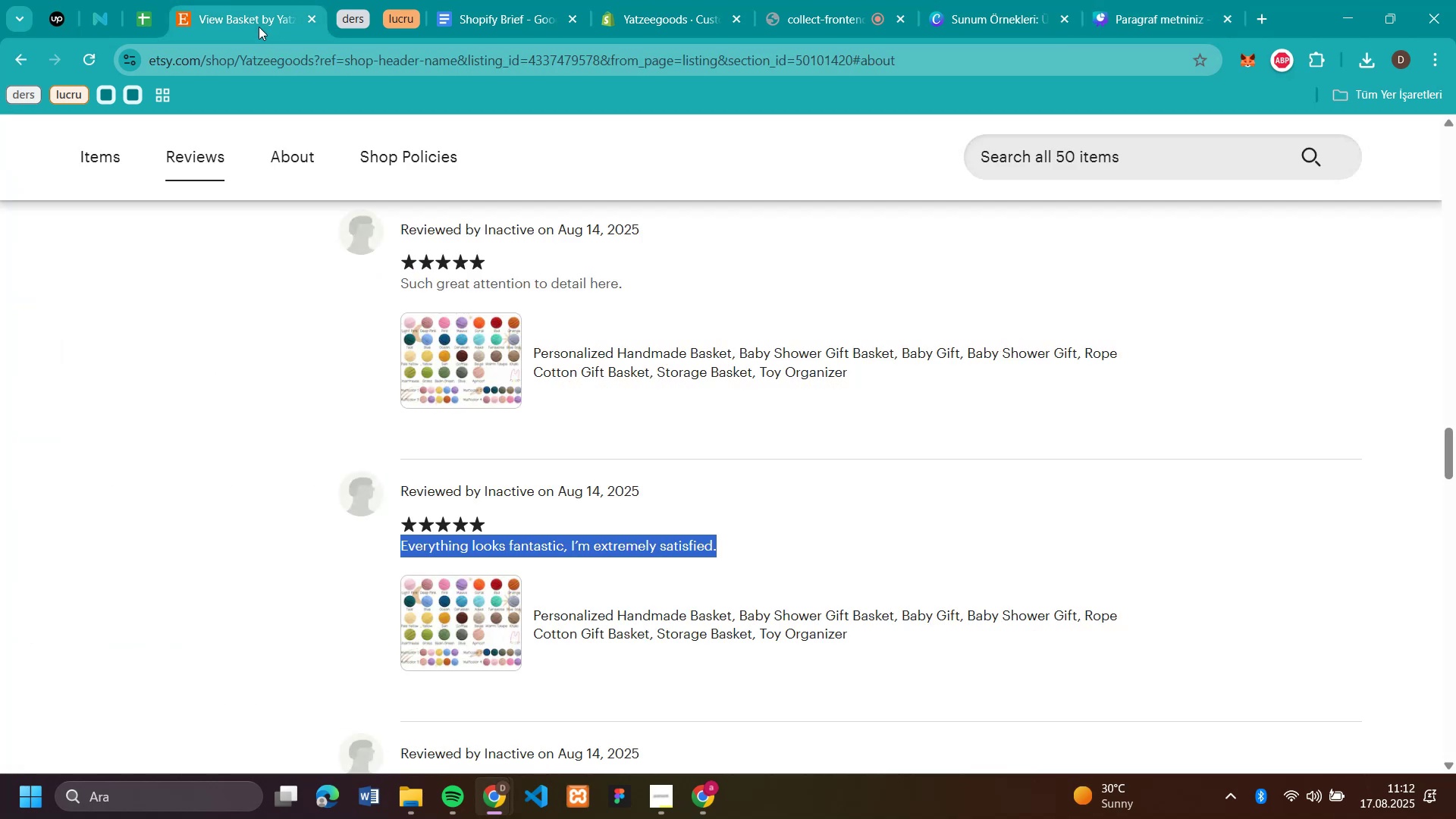 
left_click([259, 27])
 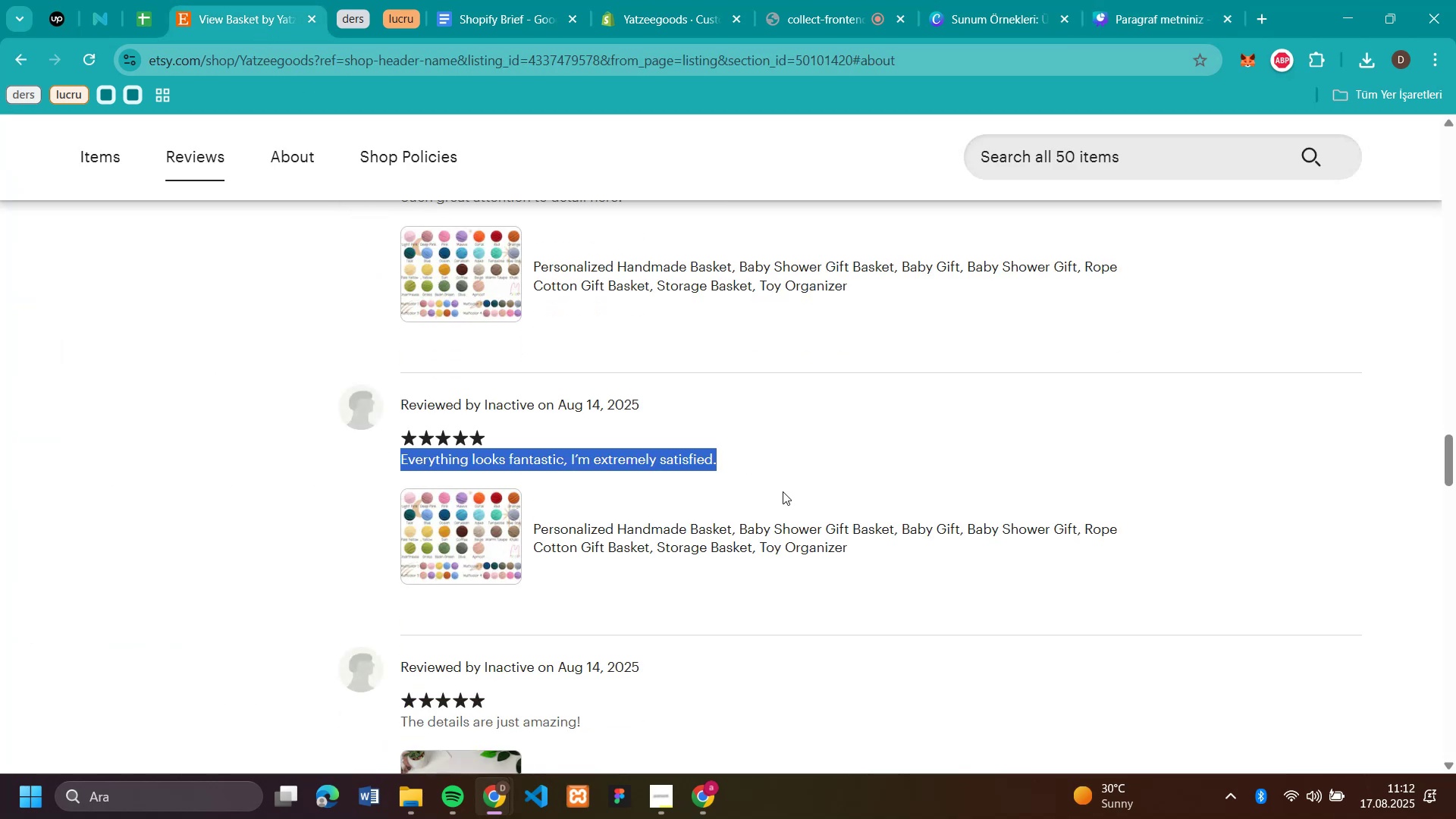 
scroll: coordinate [674, 438], scroll_direction: down, amount: 10.0
 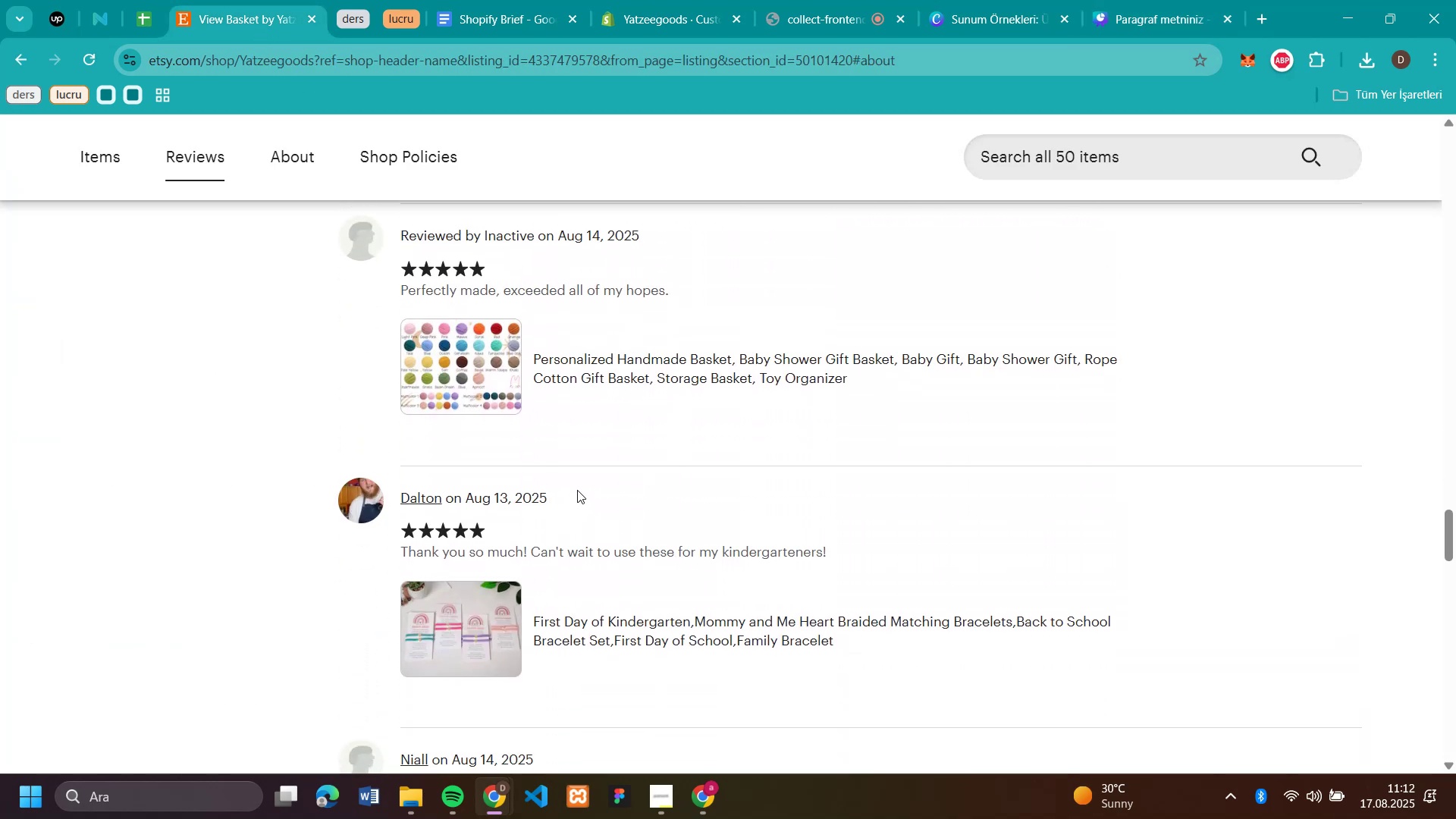 
left_click_drag(start_coordinate=[576, 488], to_coordinate=[402, 497])
 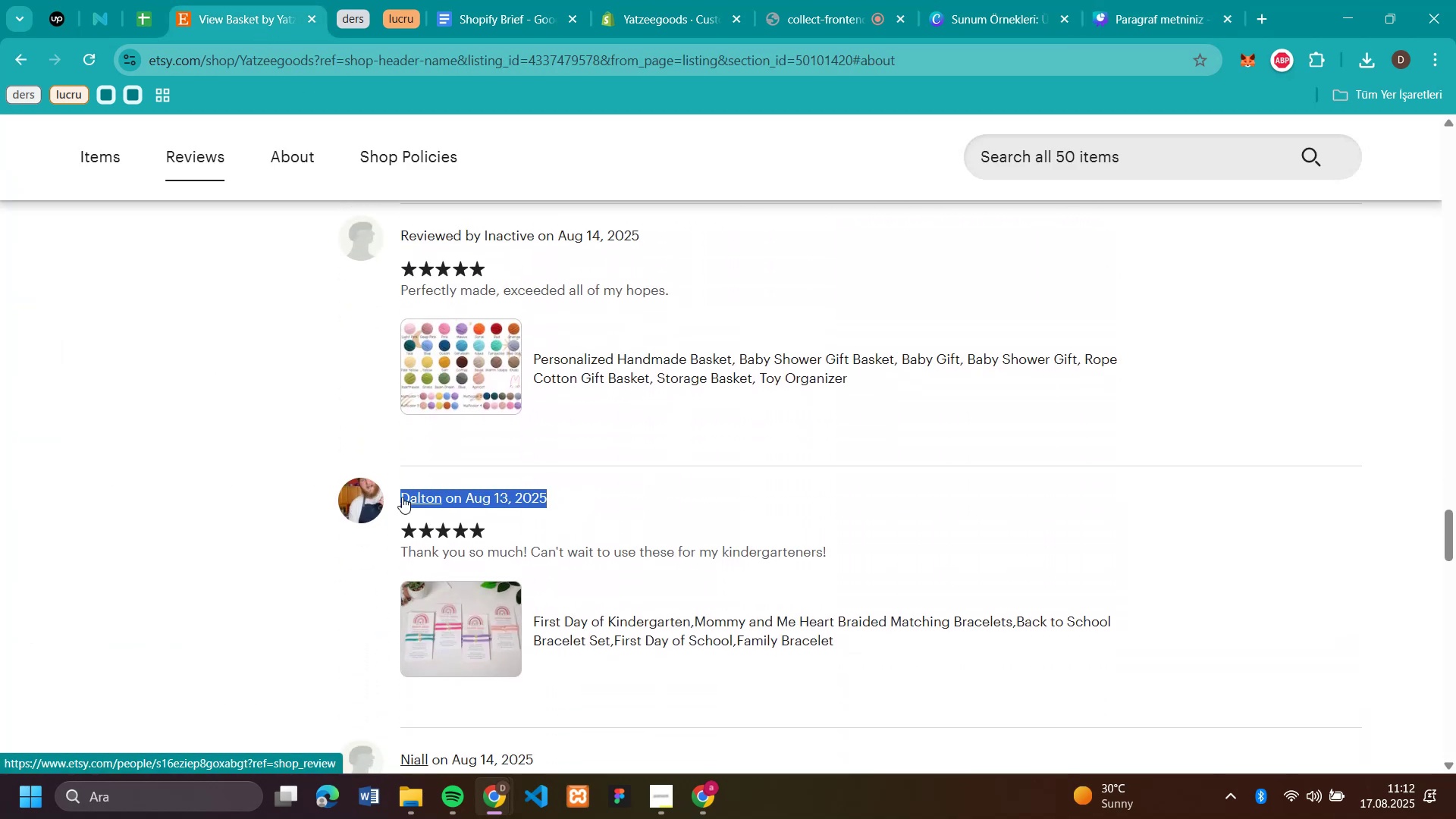 
key(Control+C)
 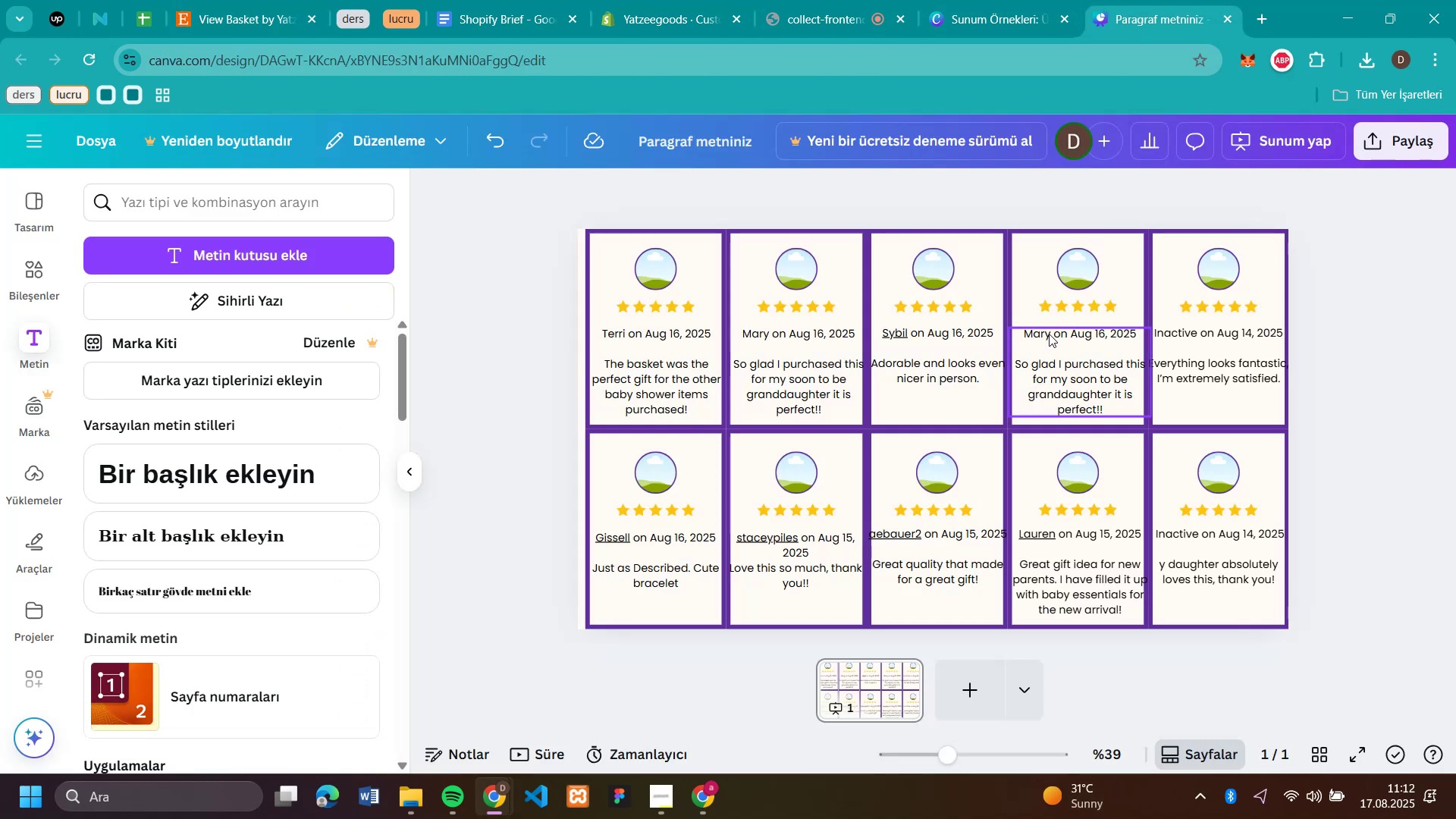 
double_click([1049, 334])
 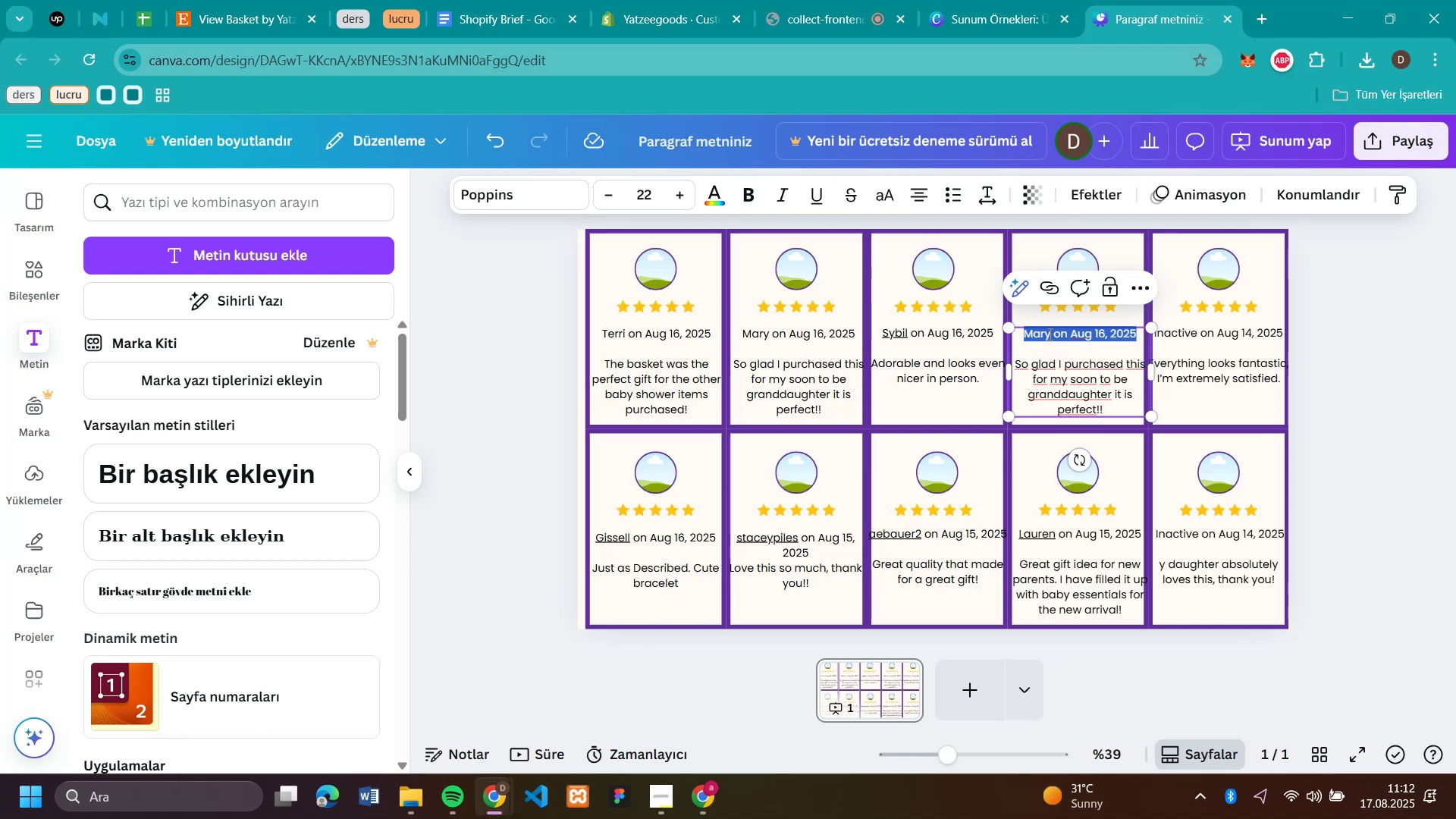 
triple_click([1049, 334])
 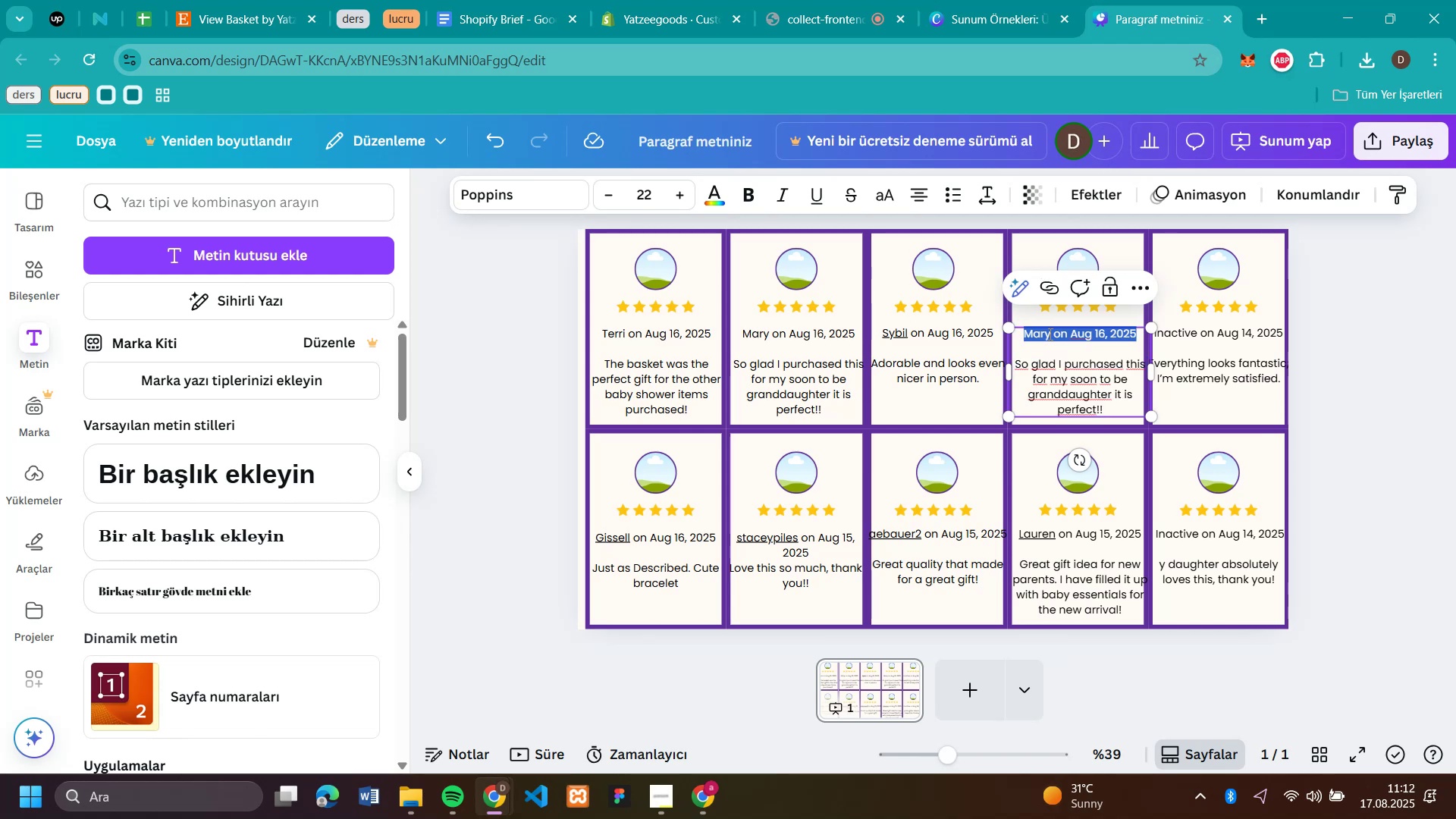 
key(Control+V)
 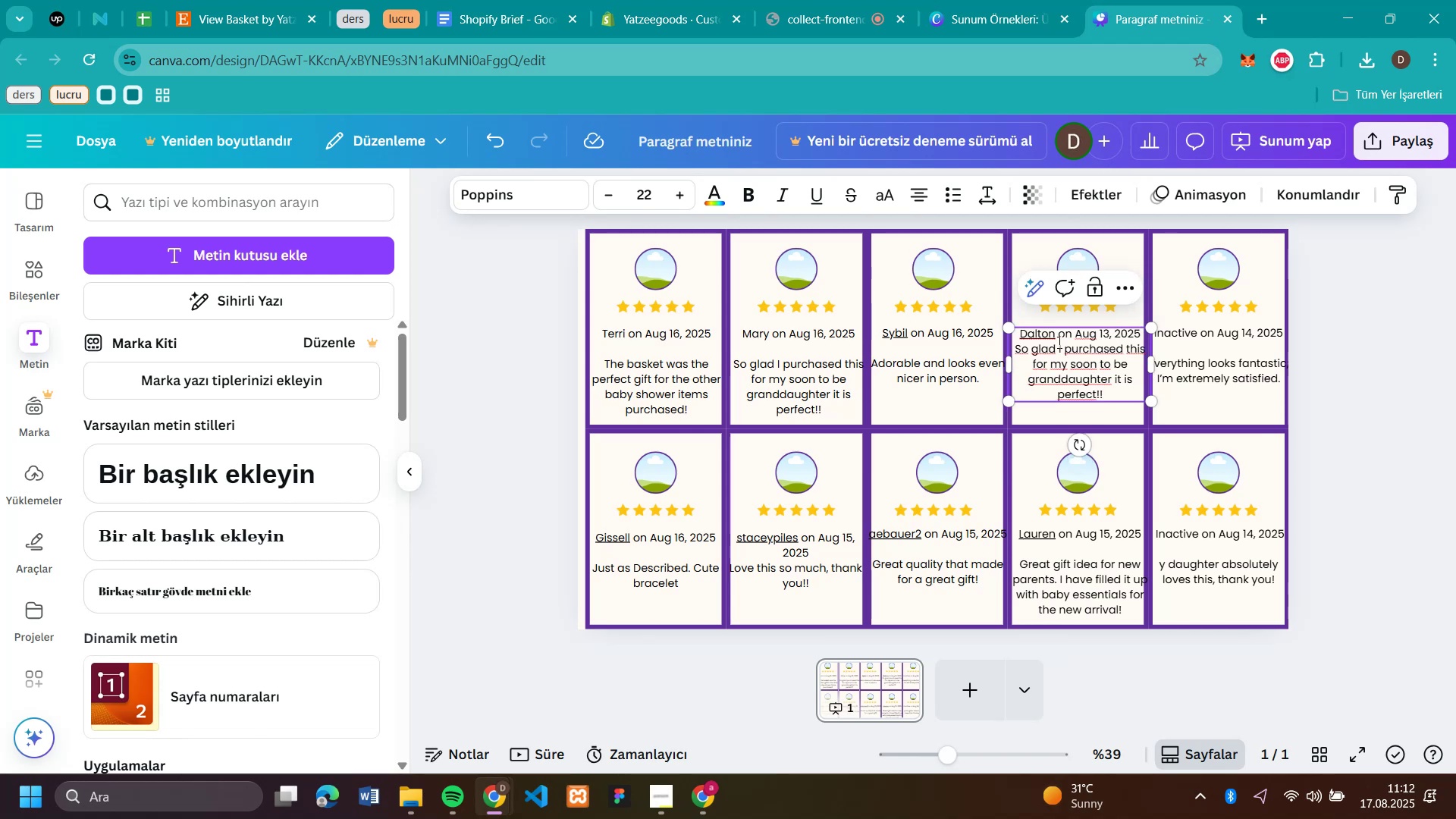 
key(Enter)
 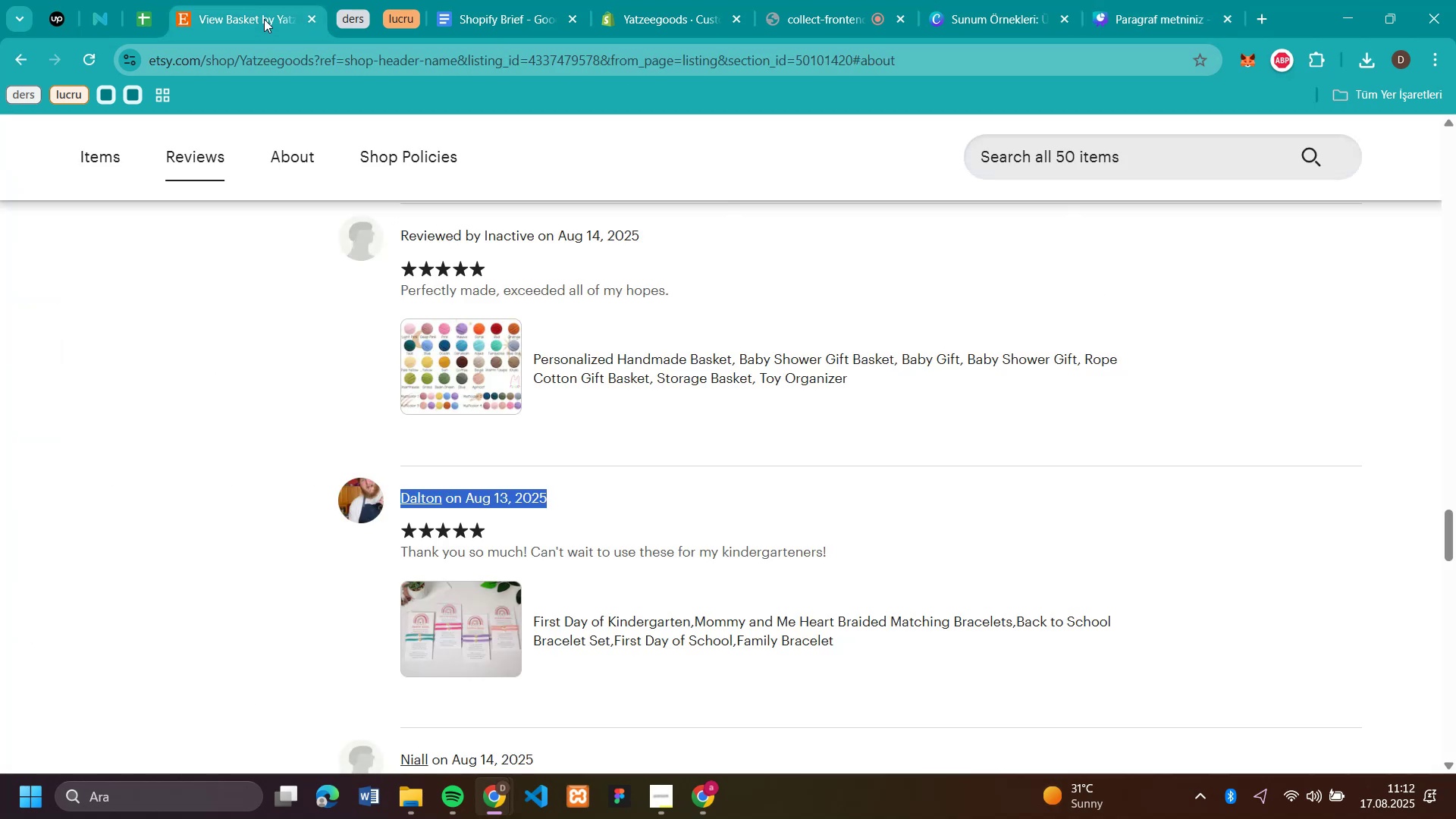 
left_click([264, 19])
 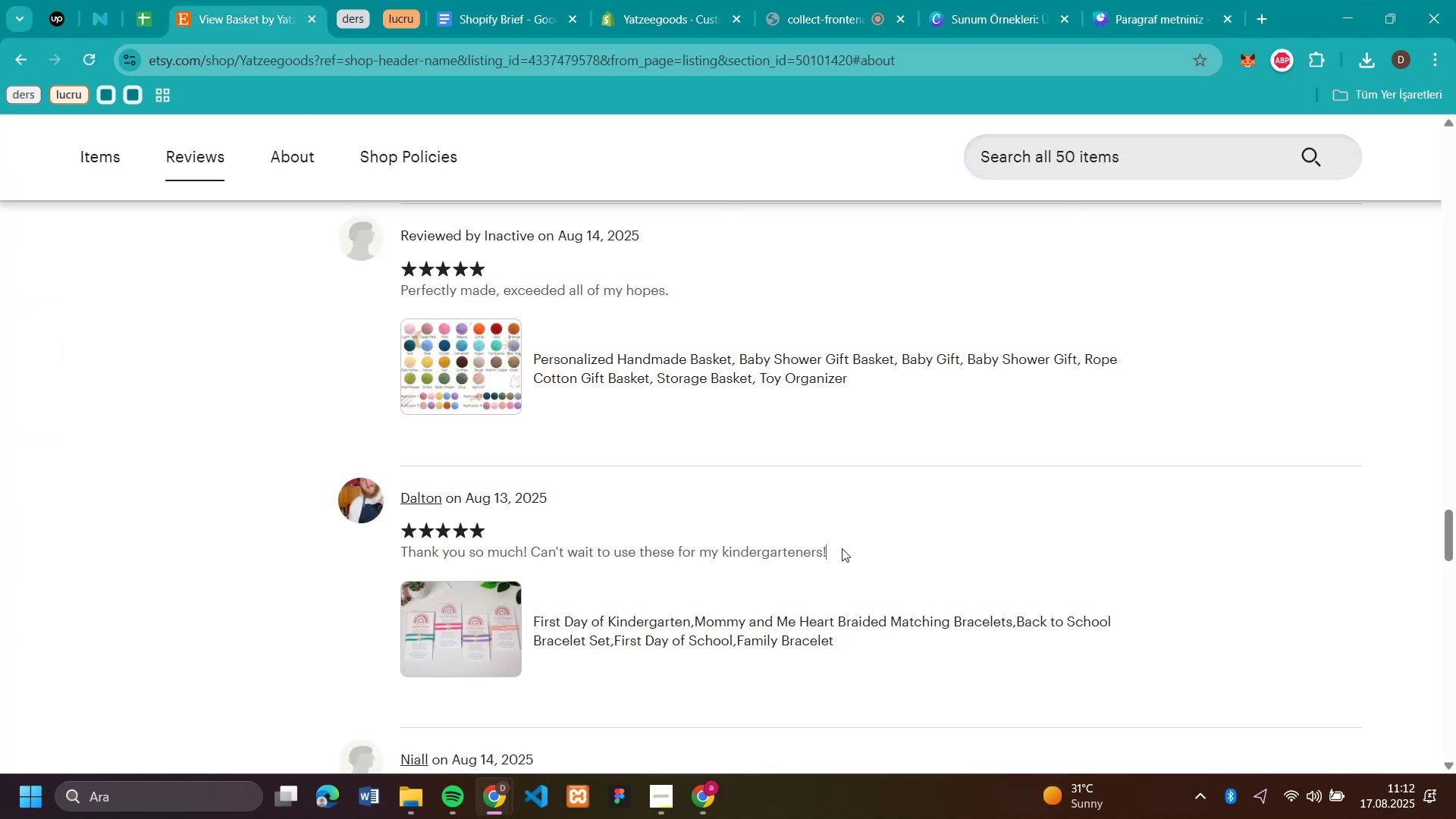 
left_click_drag(start_coordinate=[845, 549], to_coordinate=[402, 557])
 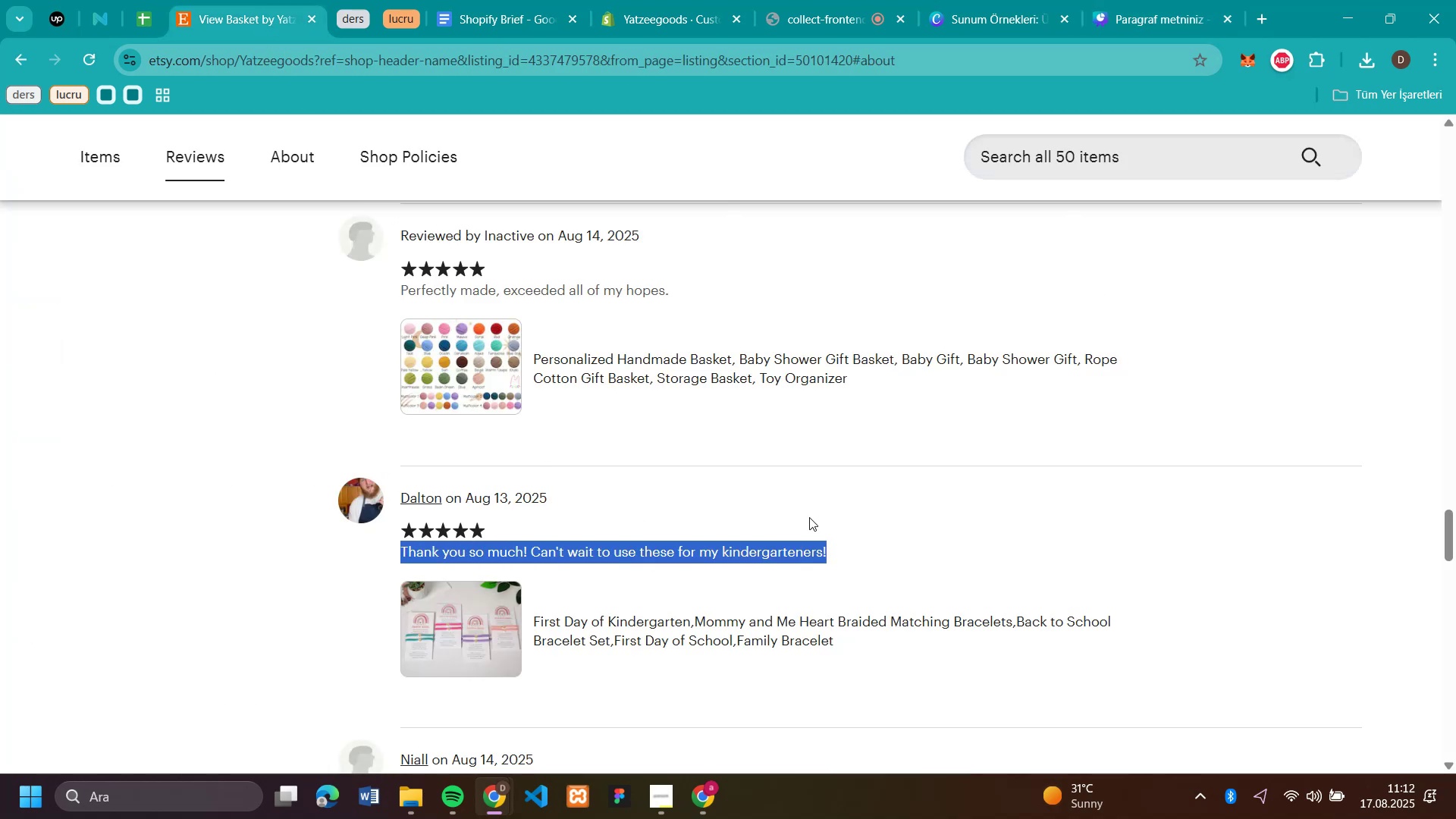 
key(Control+C)
 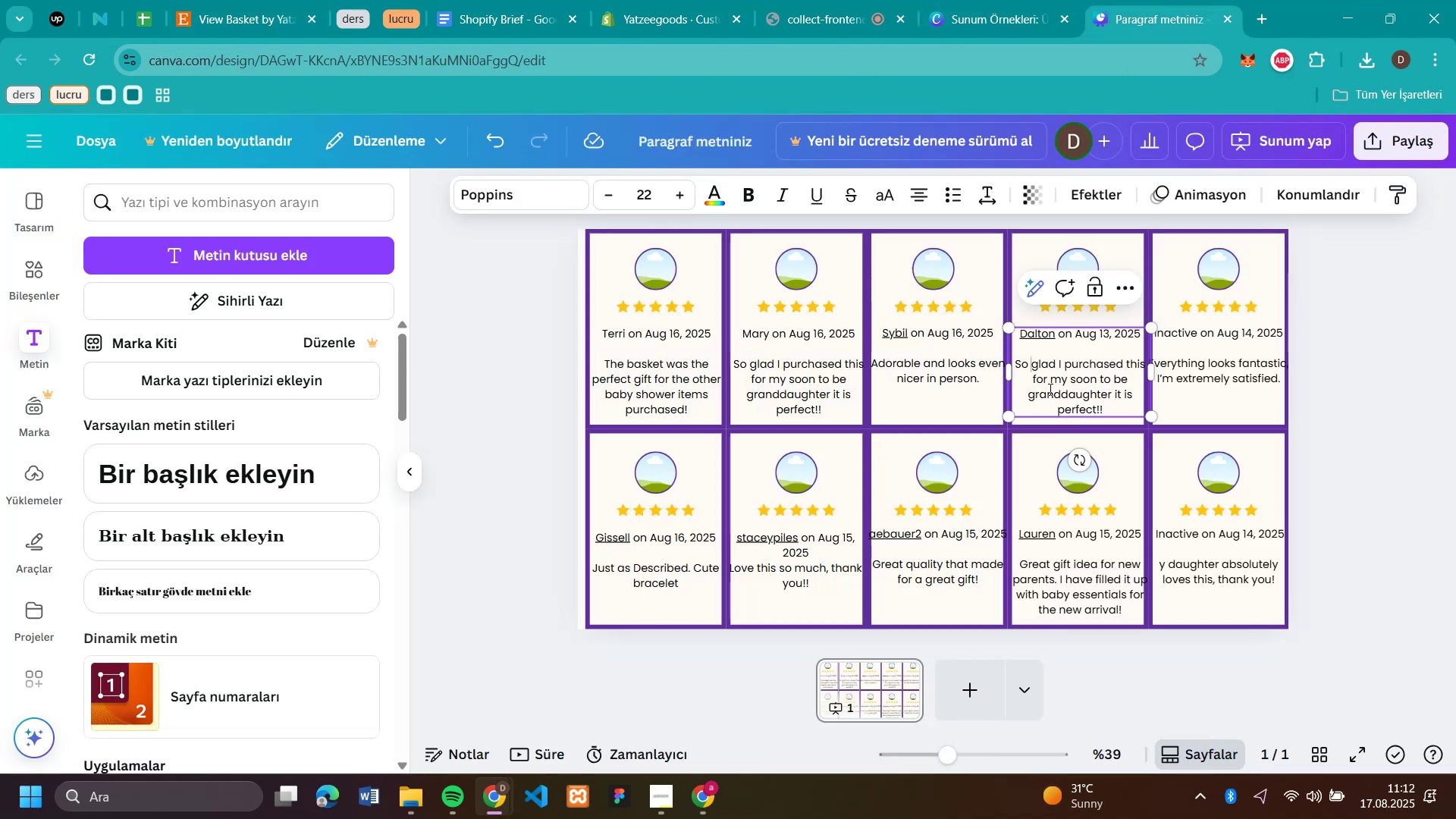 
double_click([1049, 389])
 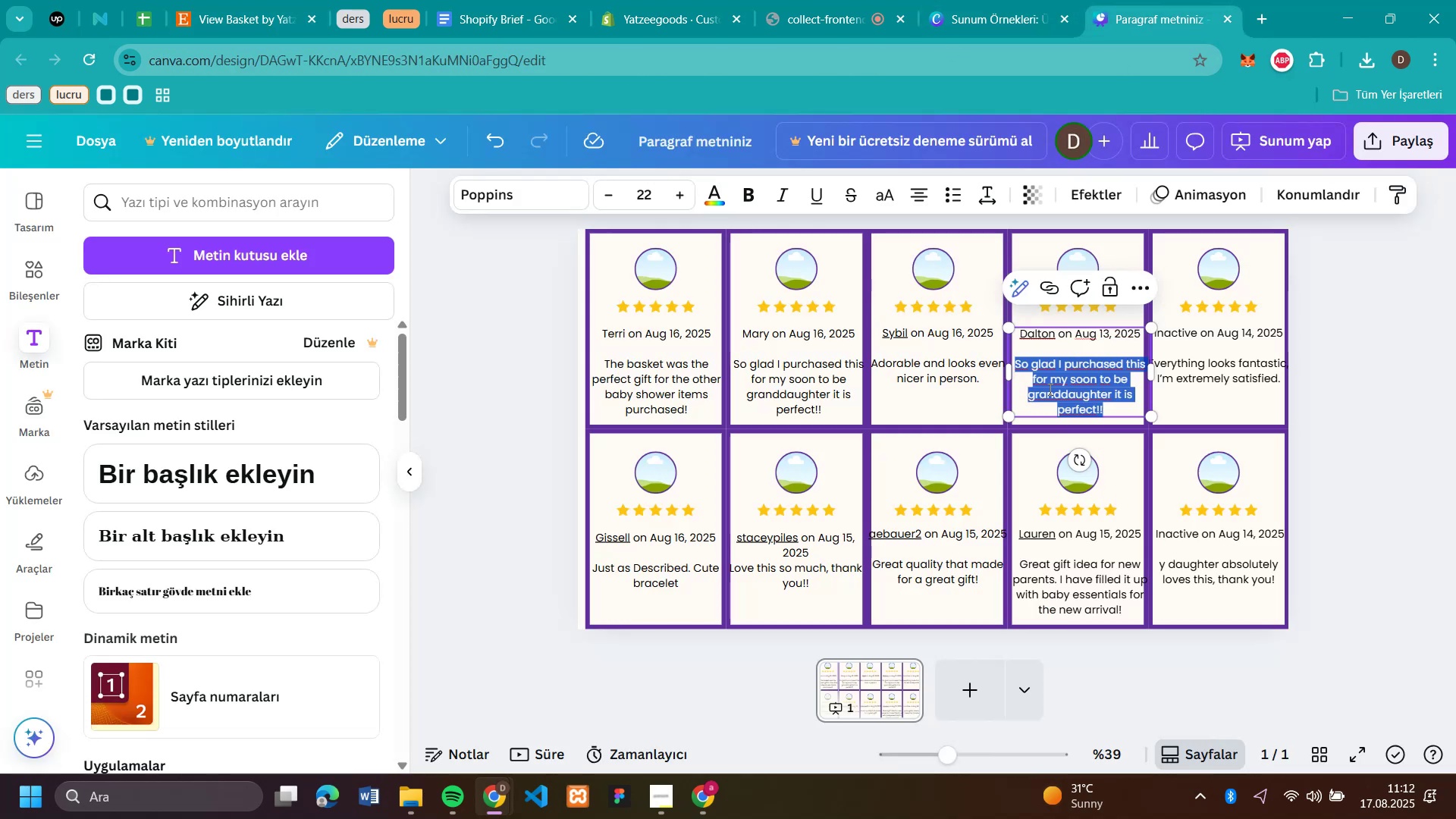 
triple_click([1049, 389])
 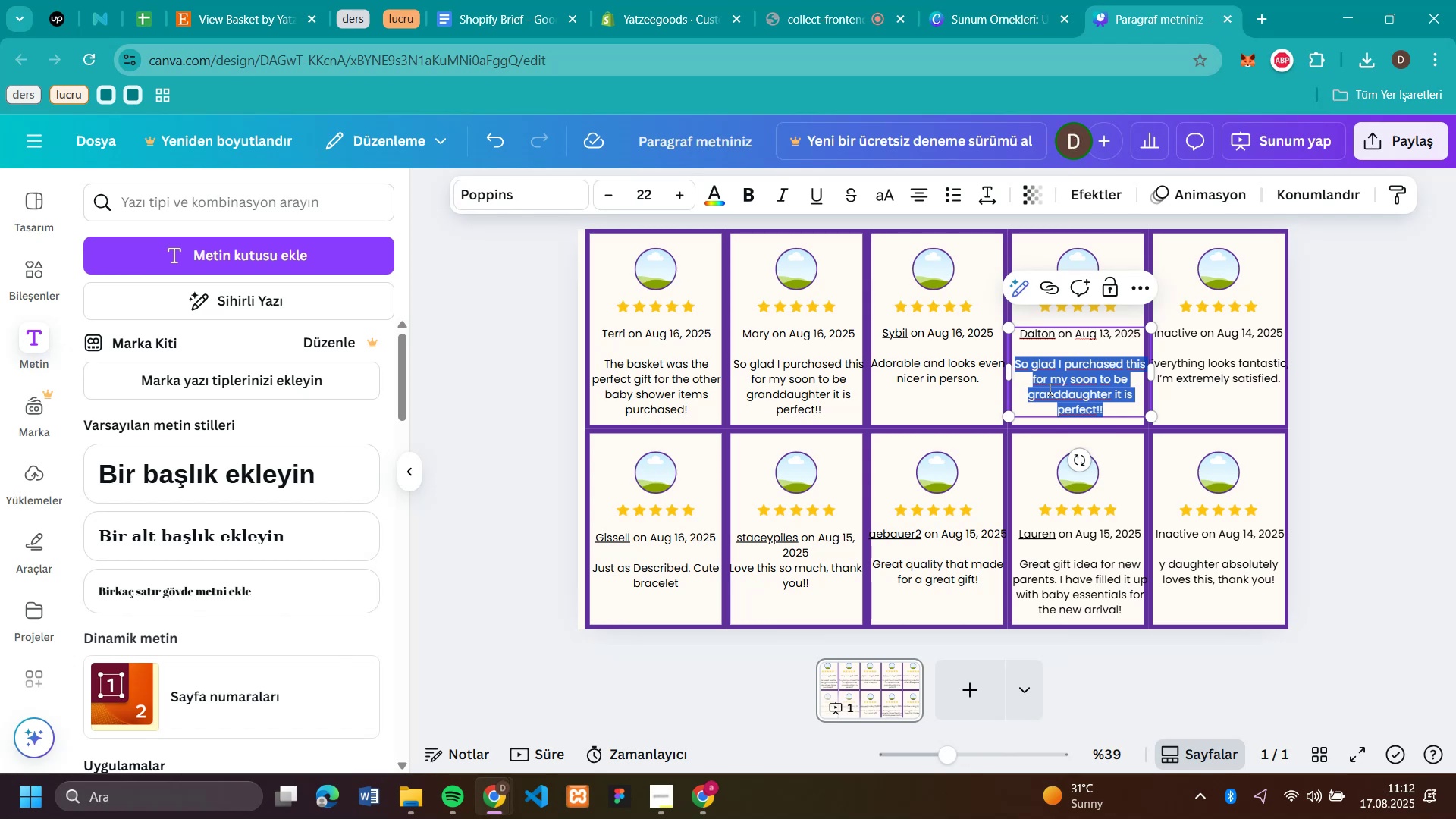 
key(Control+V)
 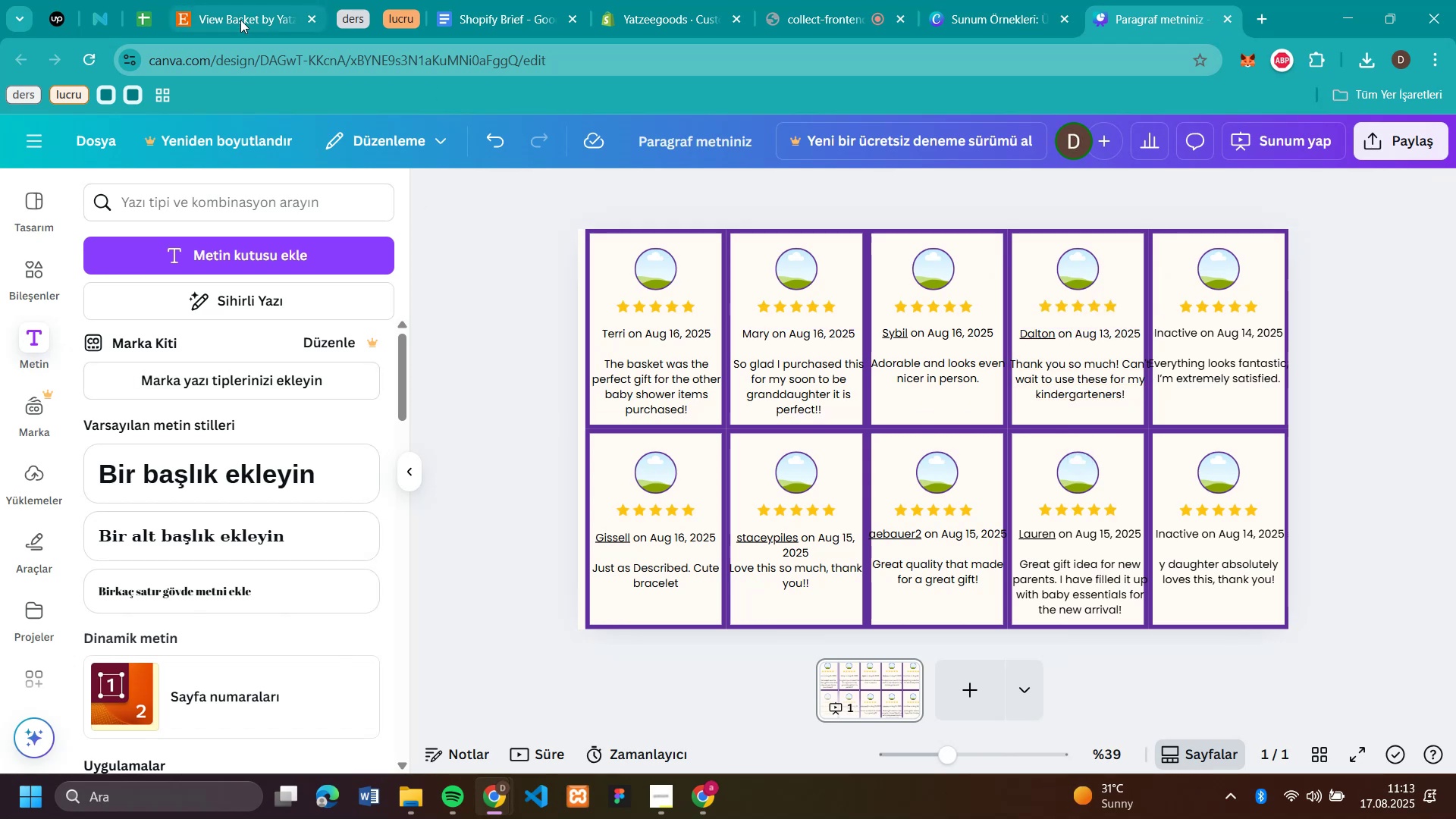 
left_click([240, 20])
 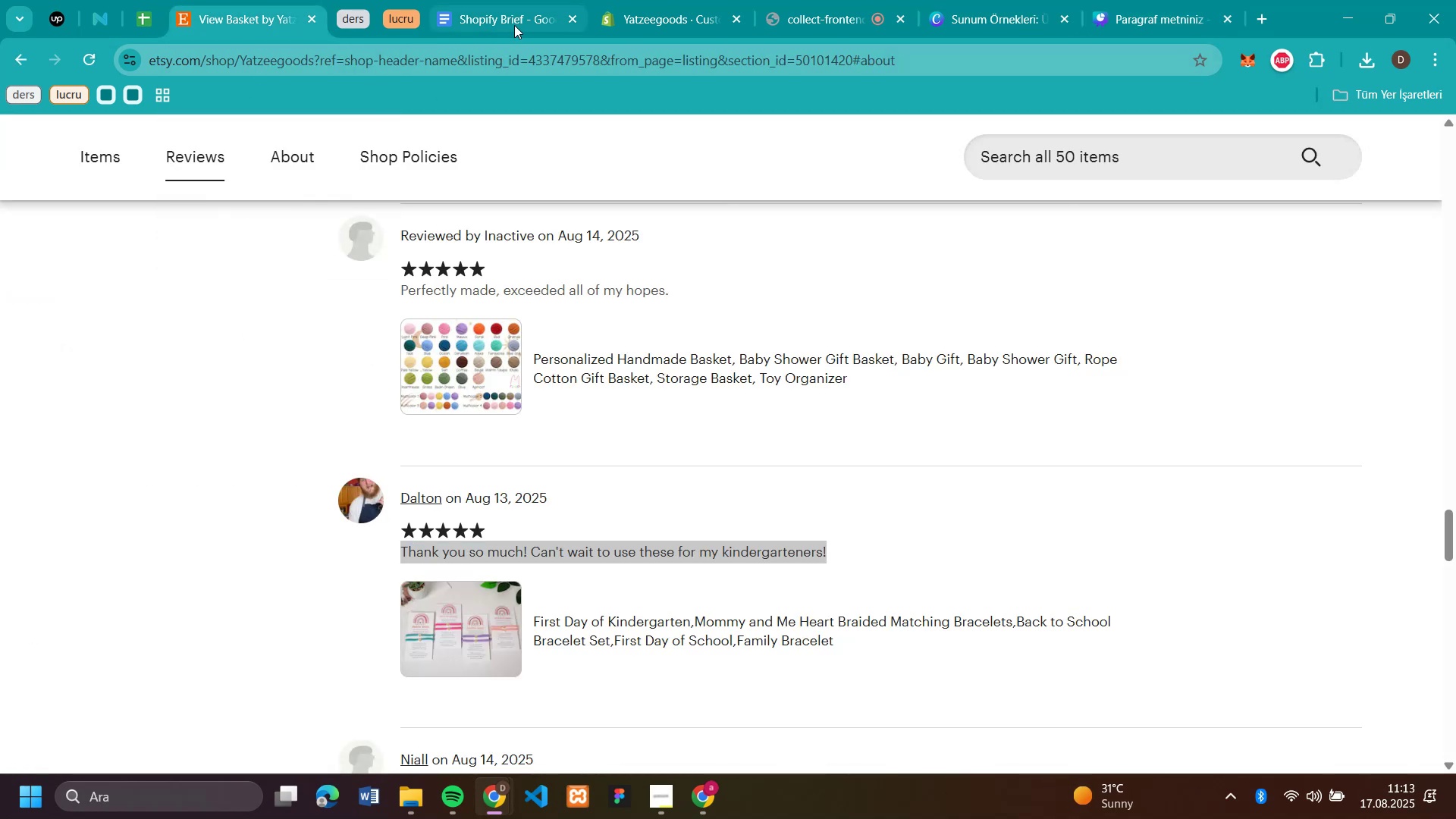 
left_click([514, 25])
 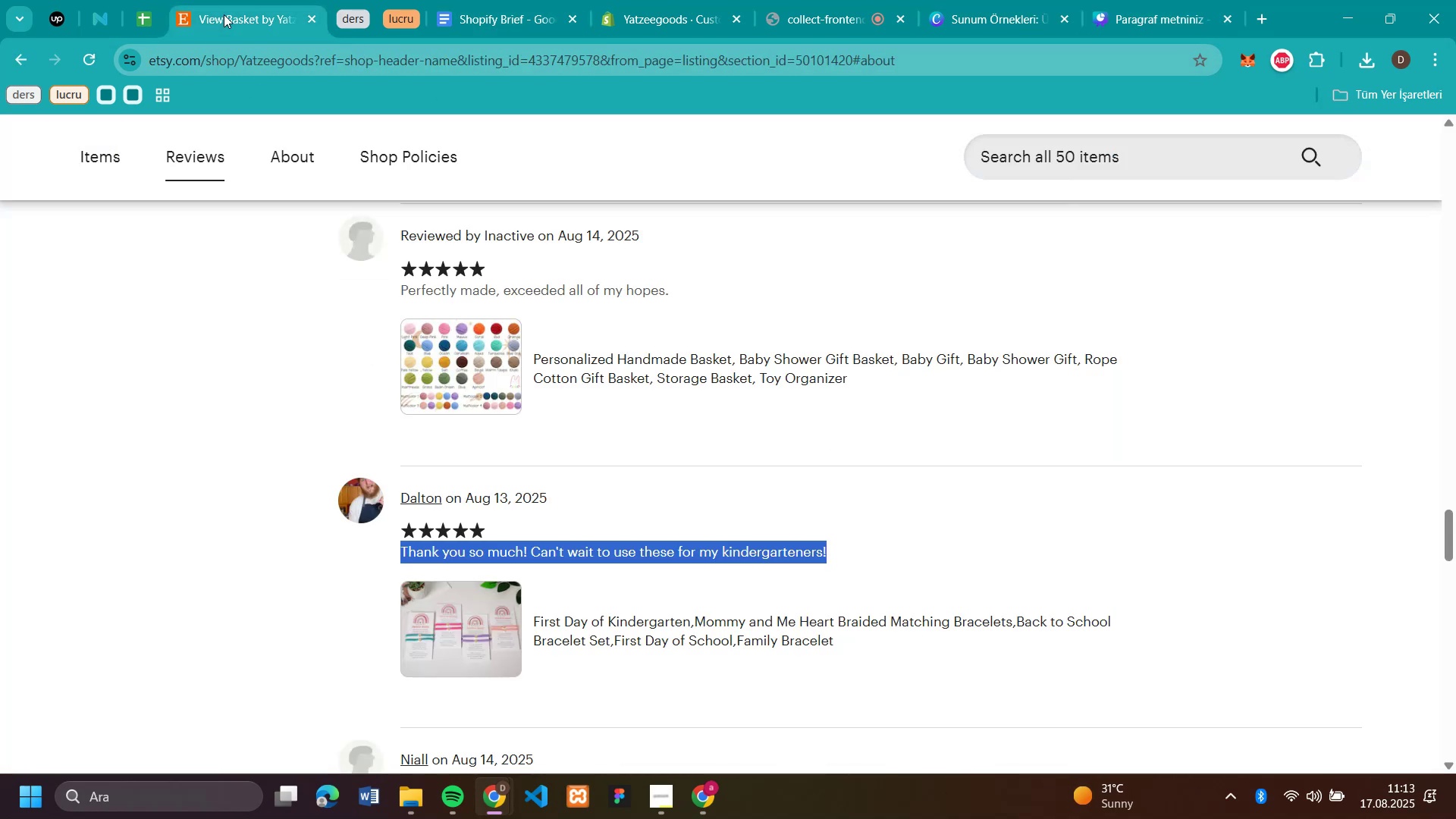 
left_click([224, 14])
 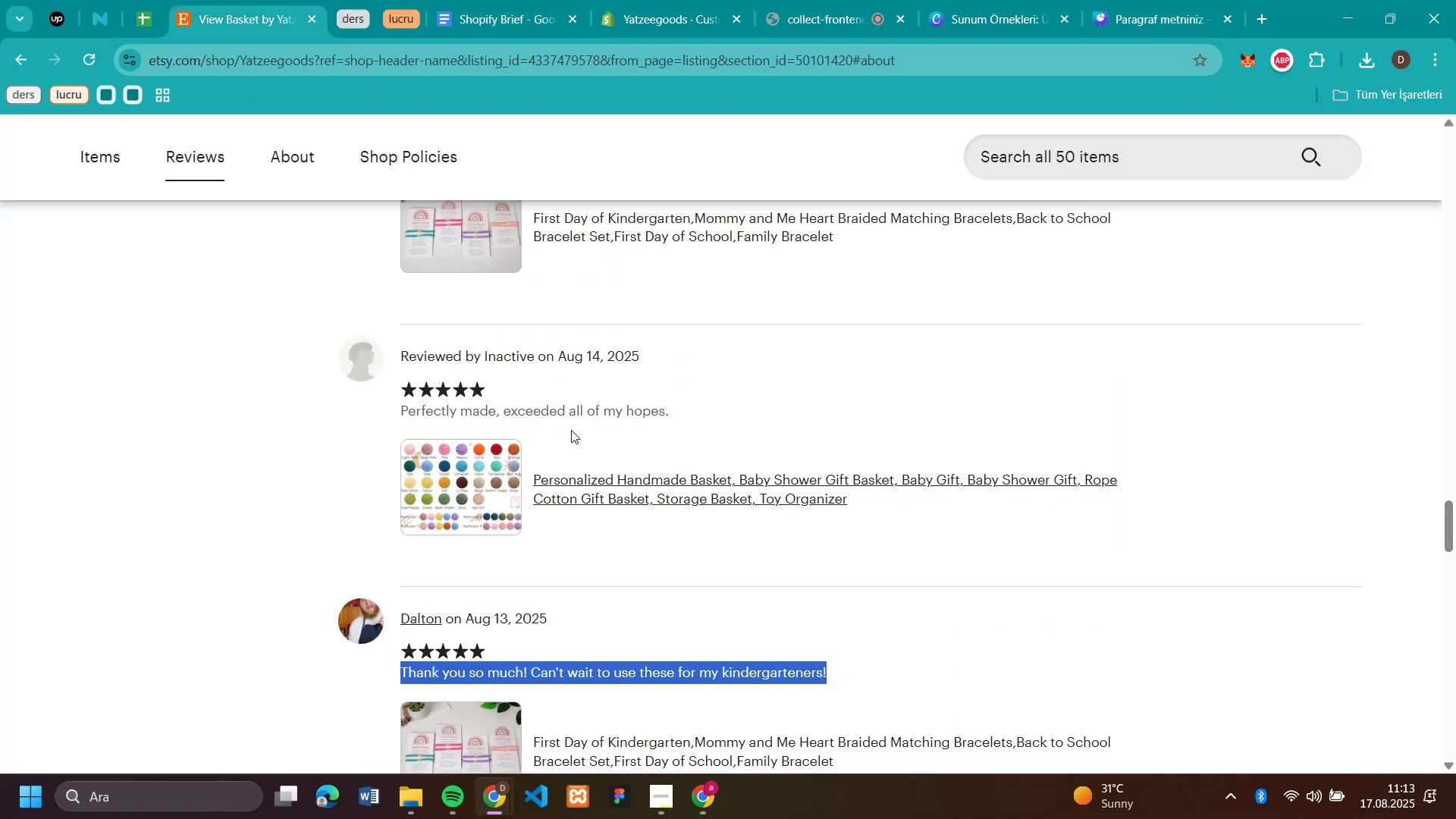 
scroll: coordinate [738, 425], scroll_direction: up, amount: 2.0
 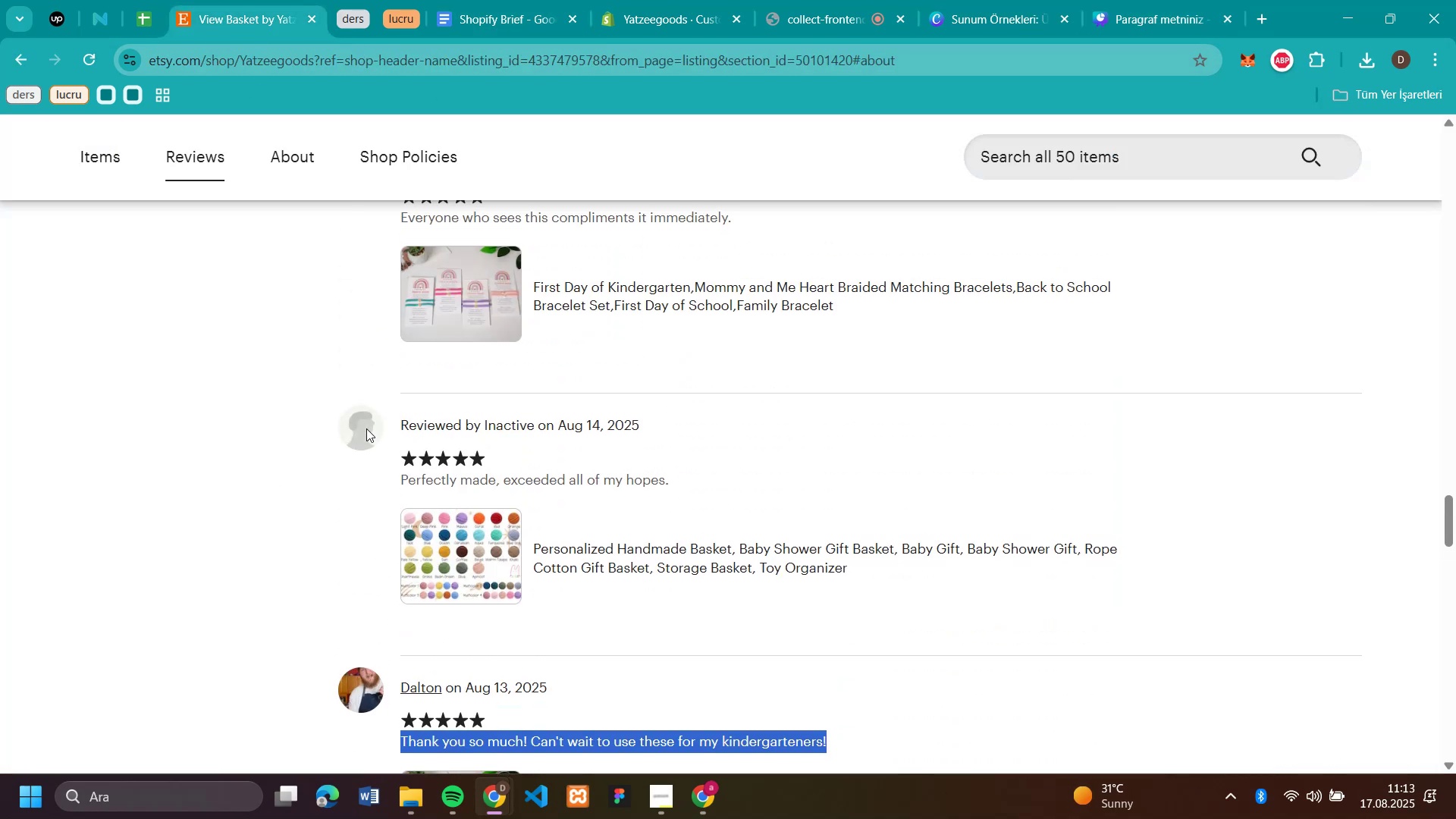 
right_click([366, 428])
 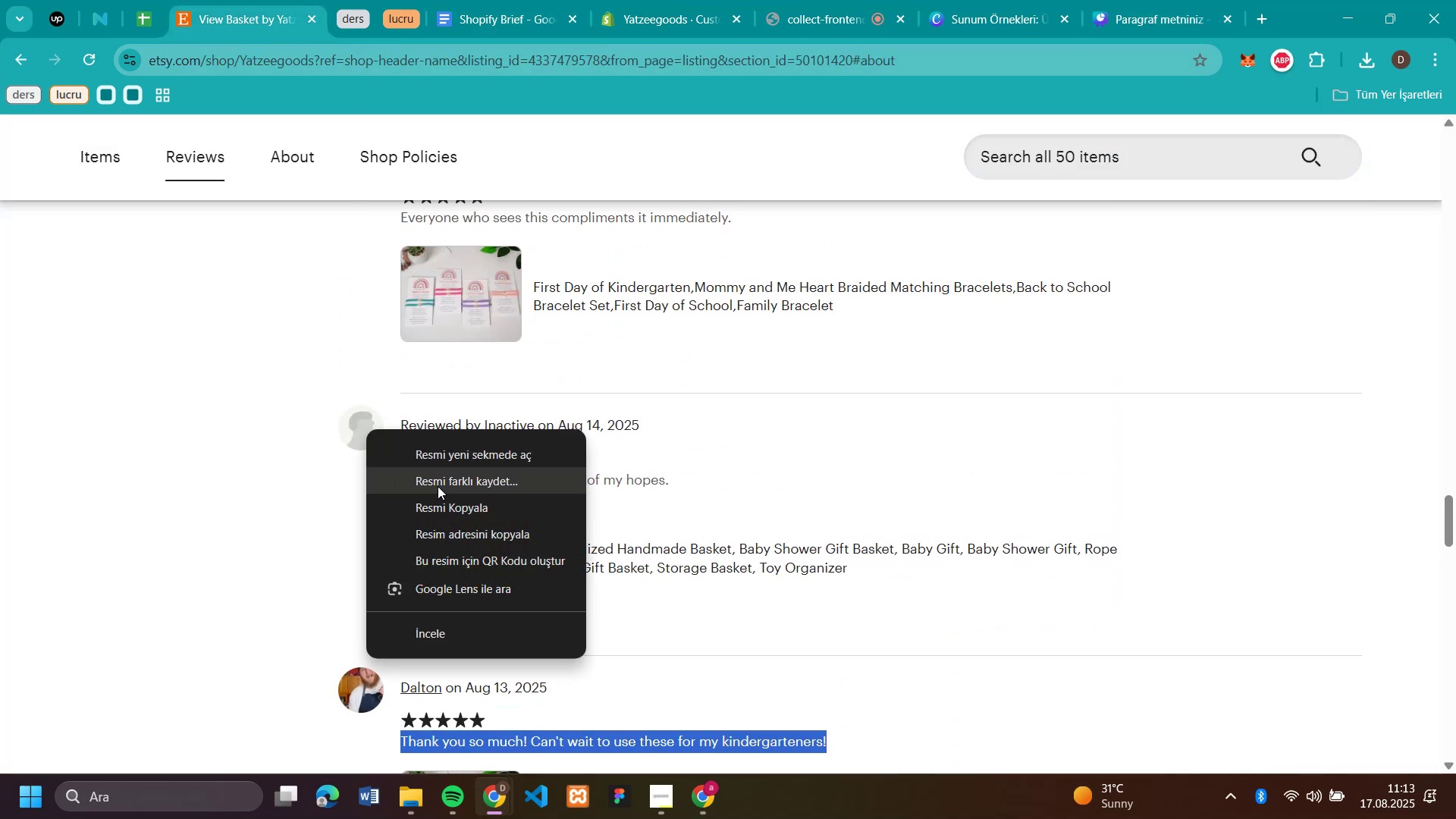 
left_click([438, 486])
 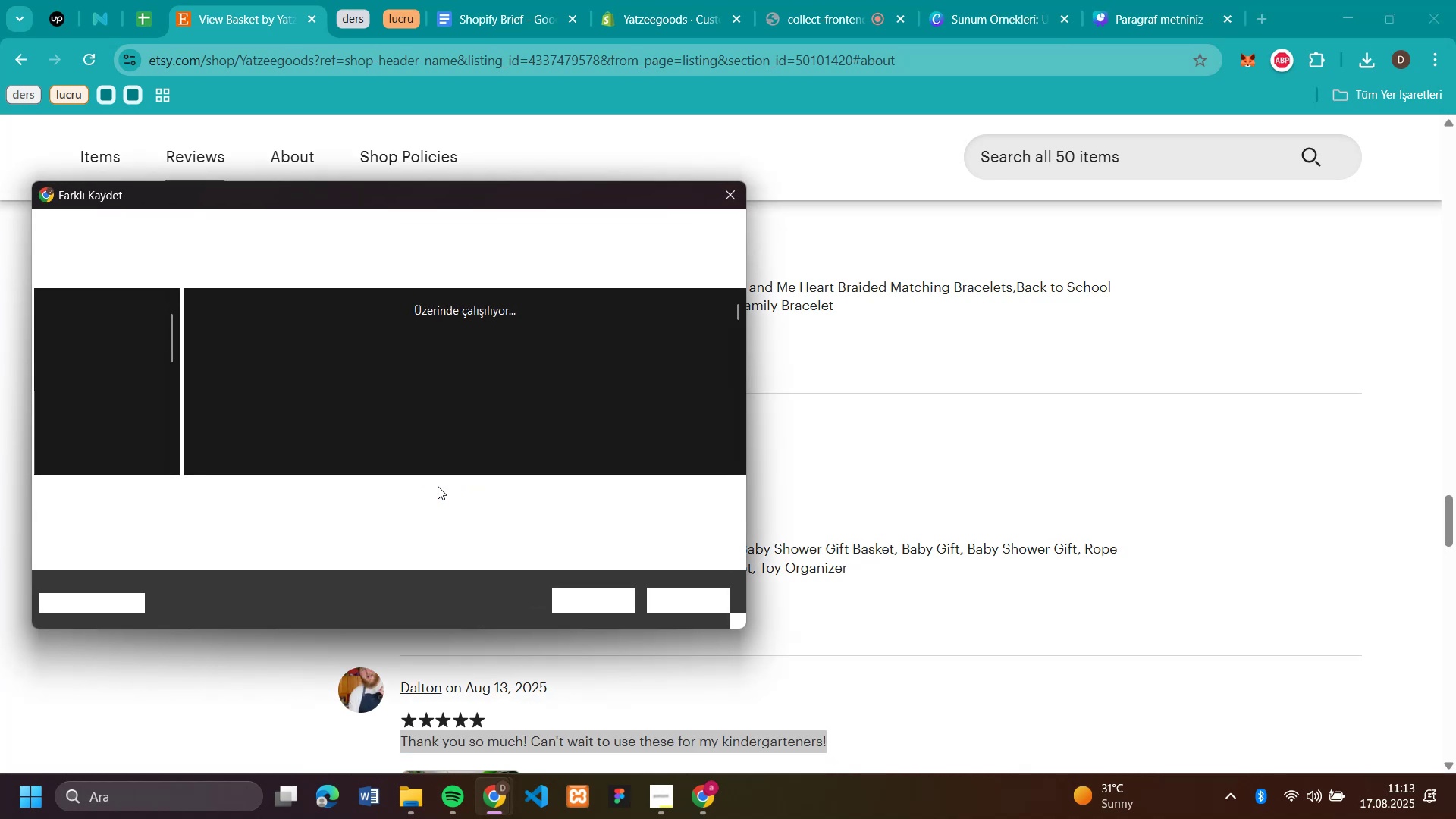 
key(Enter)
 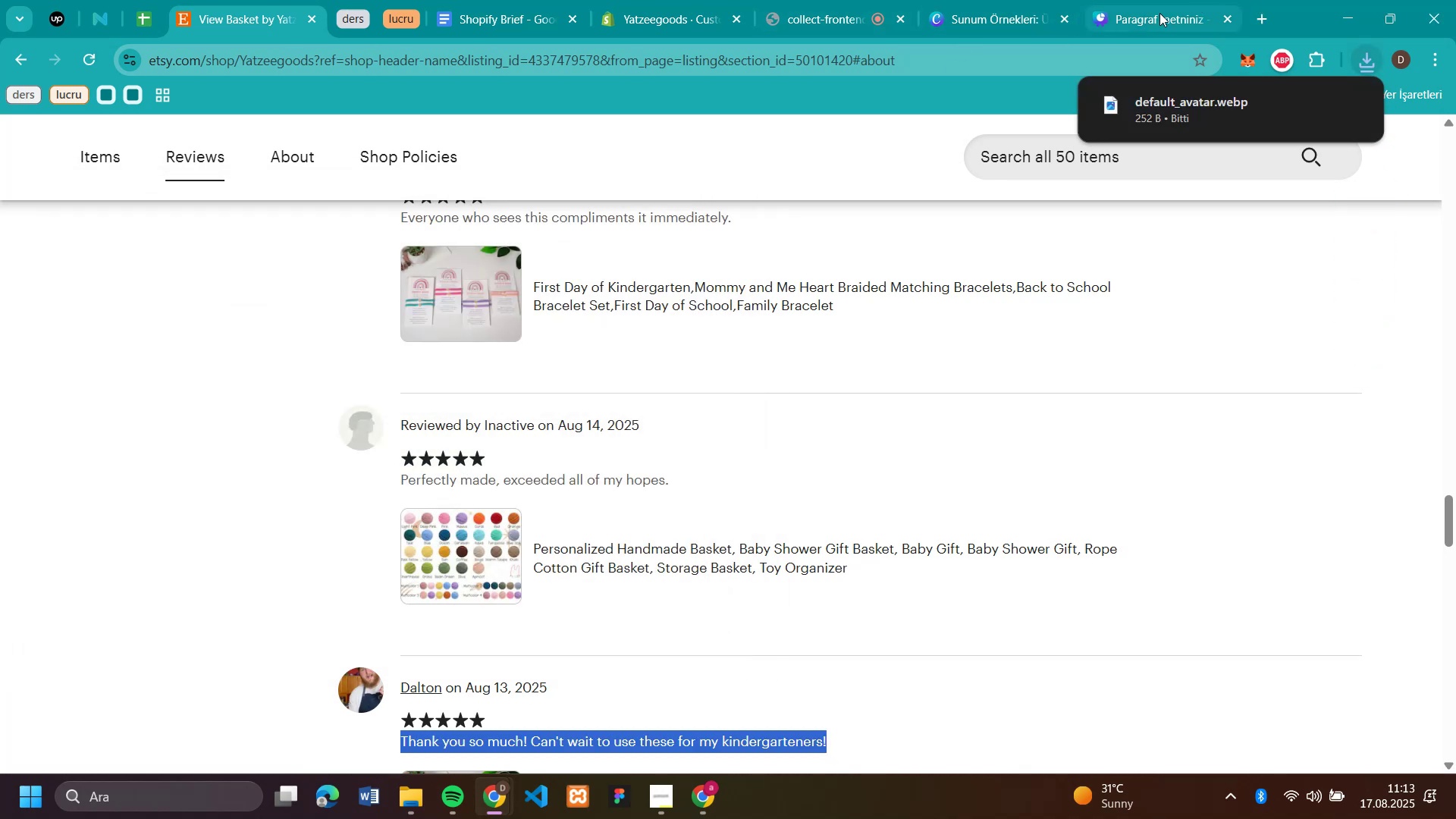 
left_click([1159, 13])
 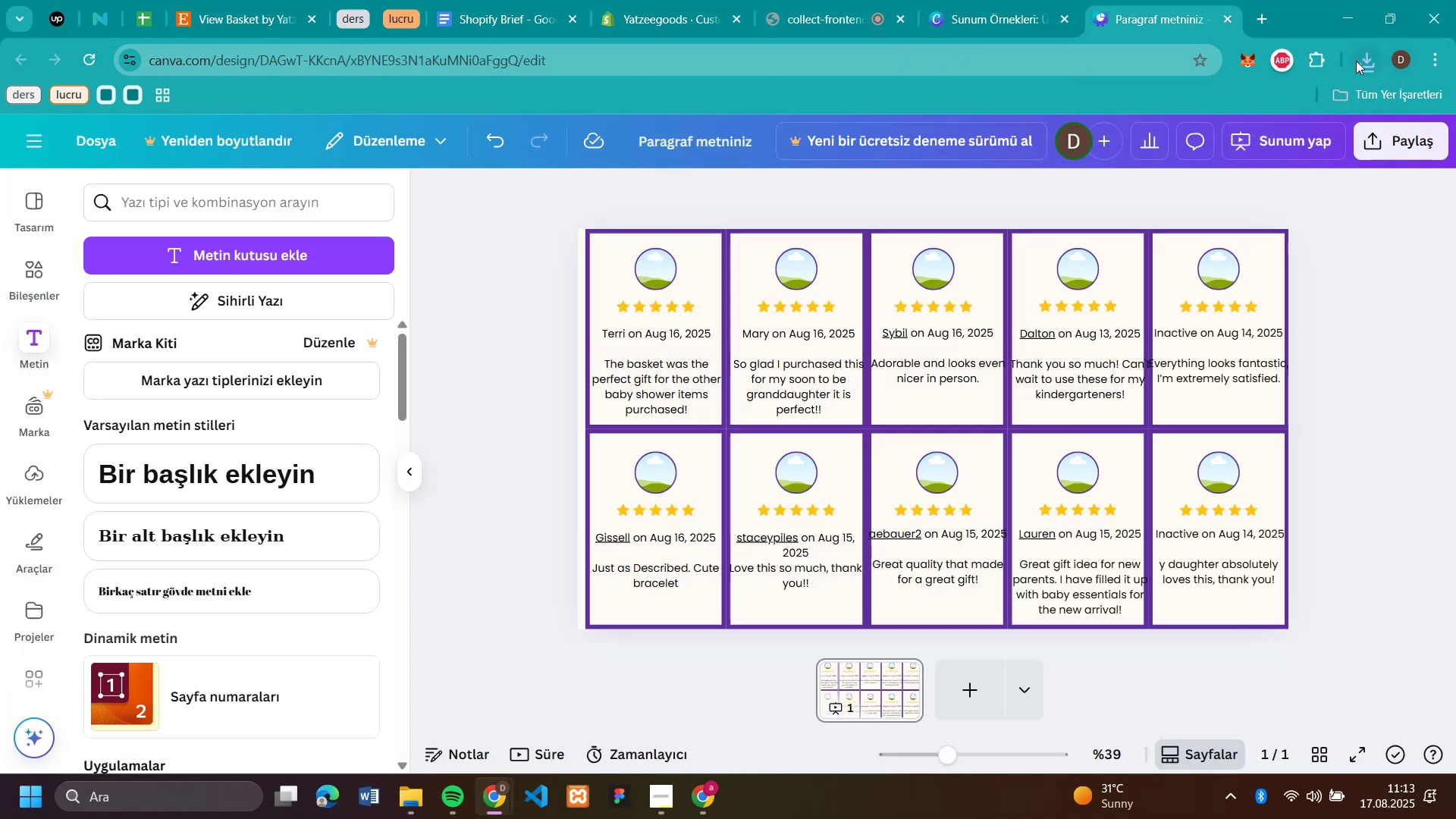 
left_click([1356, 61])
 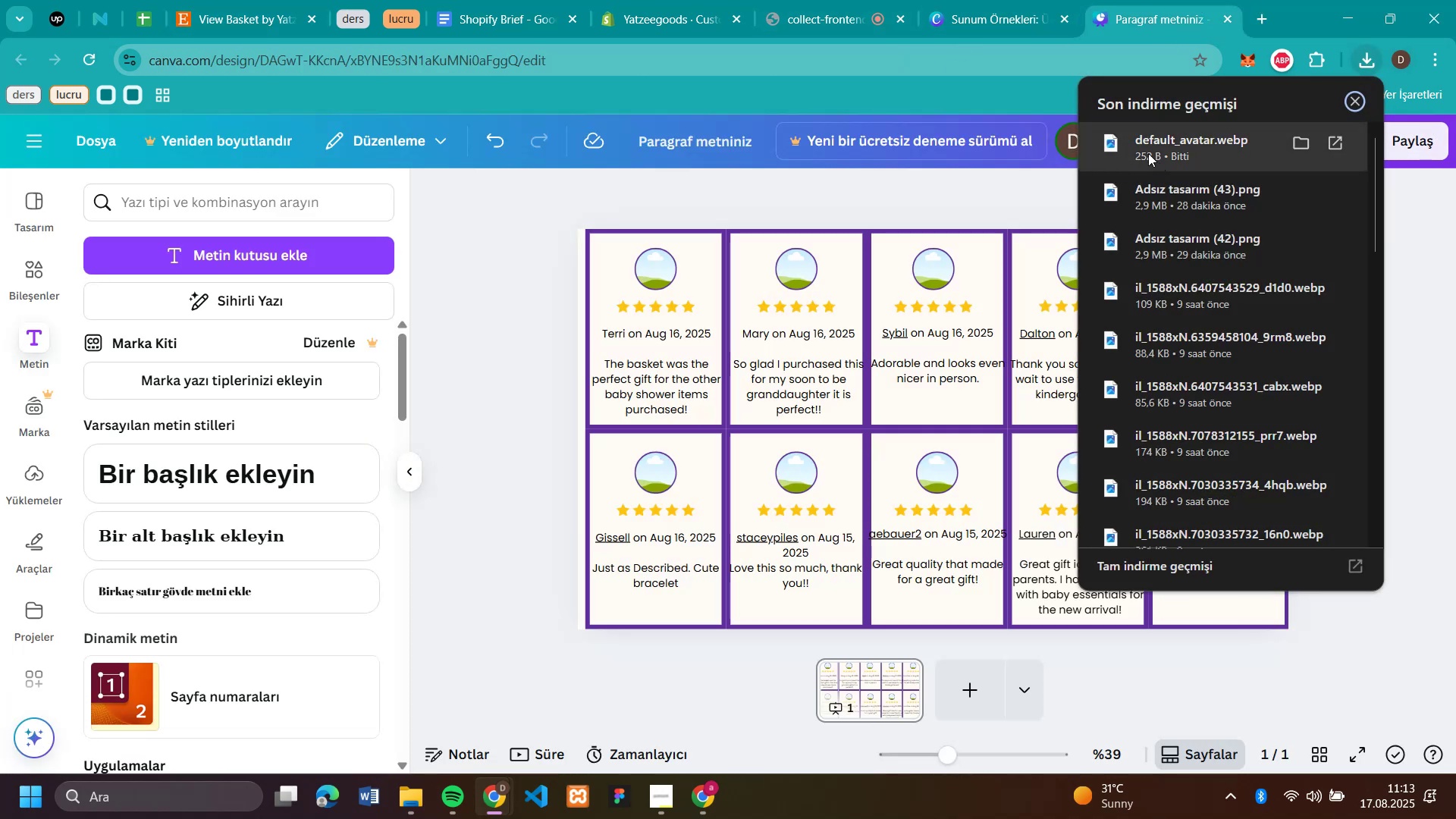 
left_click_drag(start_coordinate=[1148, 153], to_coordinate=[653, 266])
 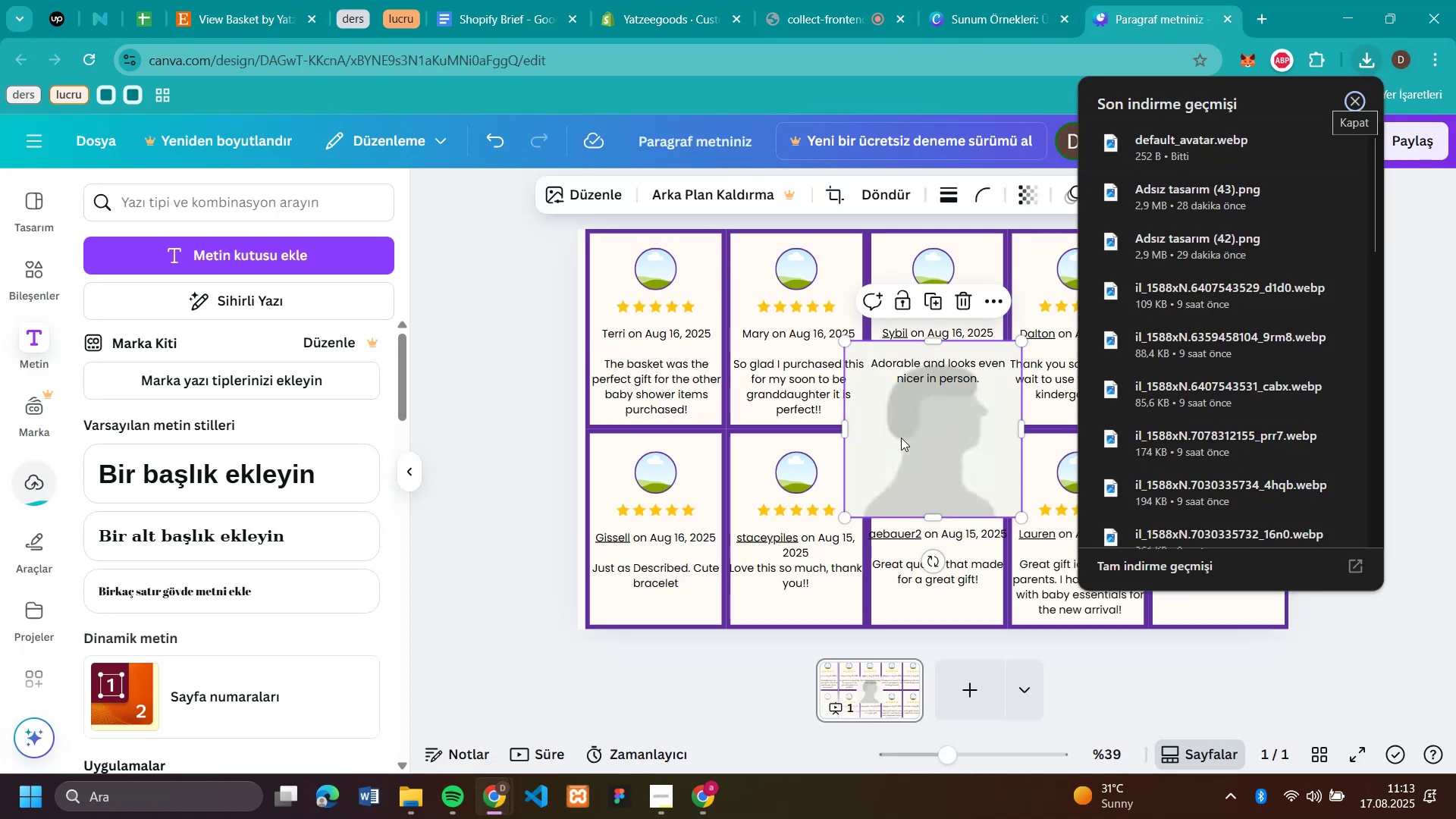 
left_click_drag(start_coordinate=[901, 438], to_coordinate=[648, 281])
 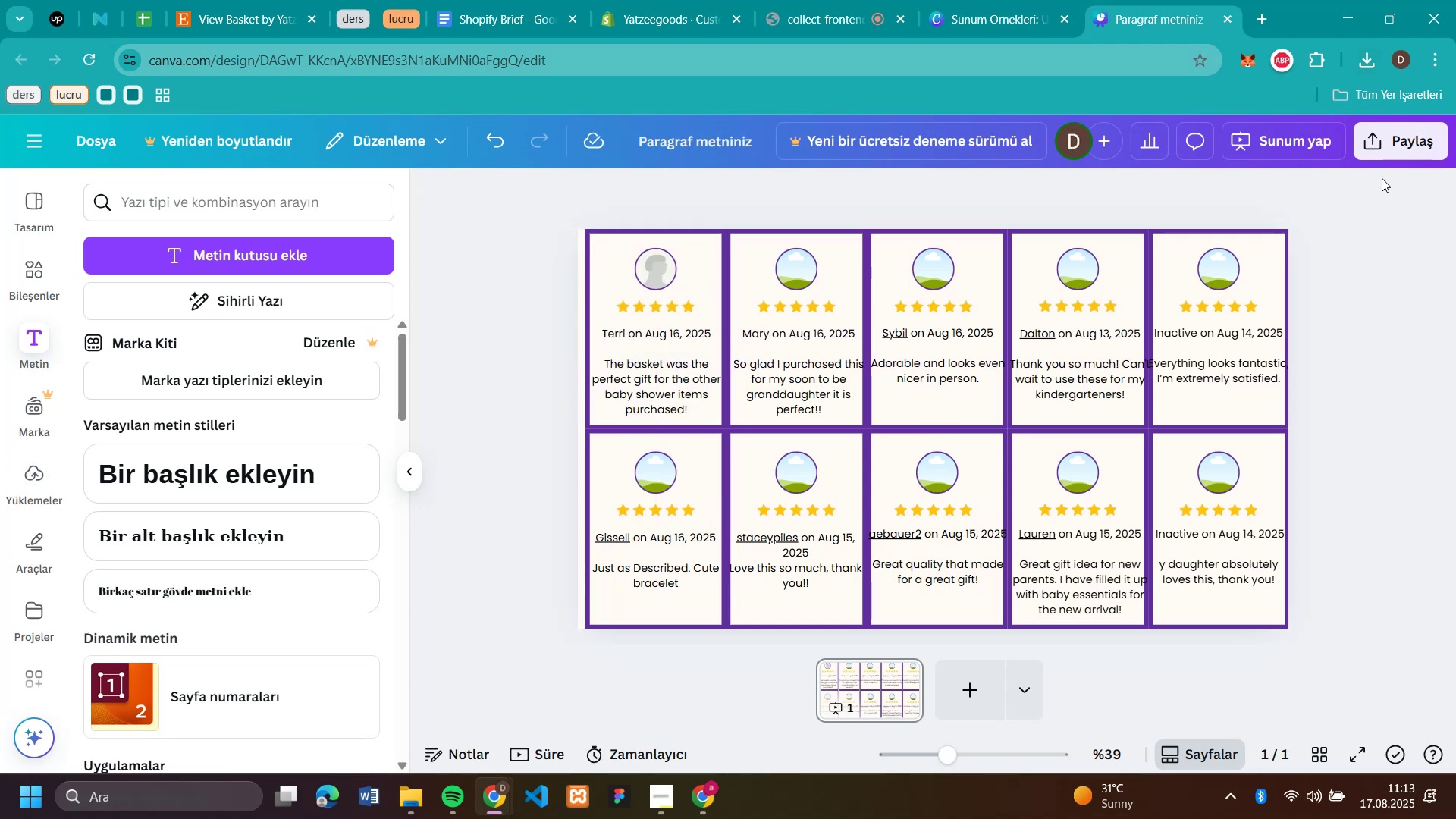 
wait(5.63)
 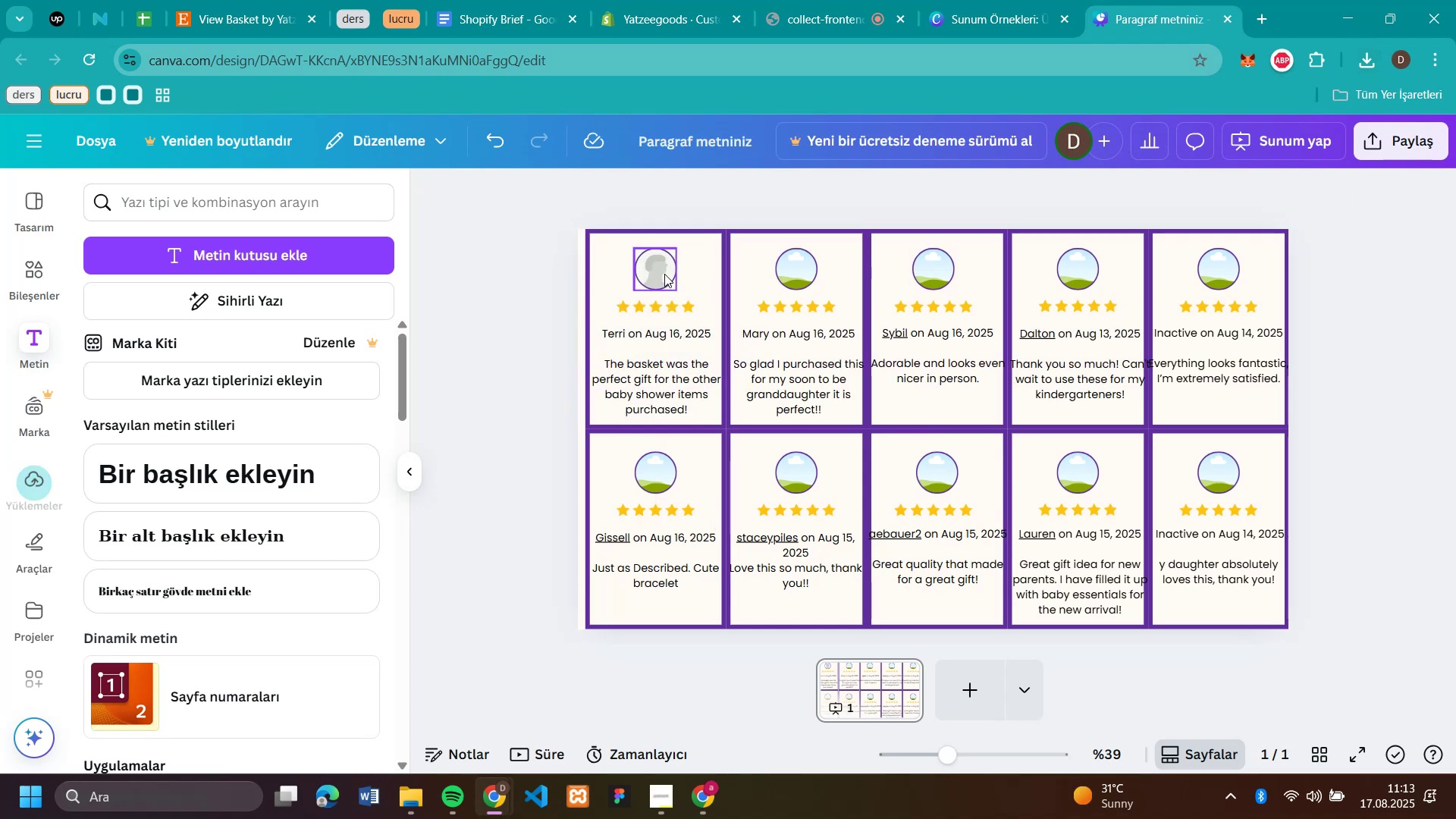 
left_click([1362, 61])
 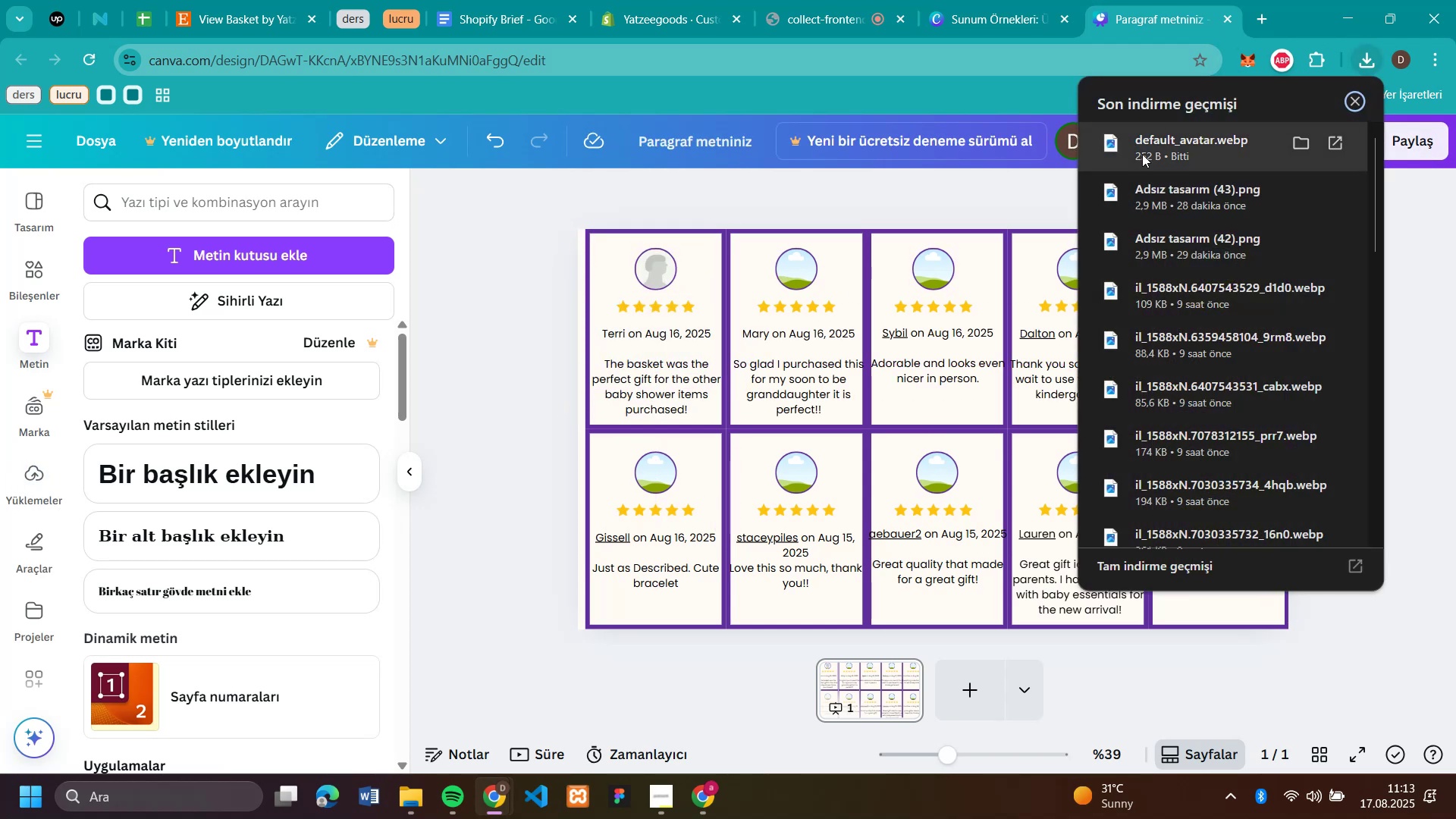 
left_click_drag(start_coordinate=[1142, 154], to_coordinate=[758, 314])
 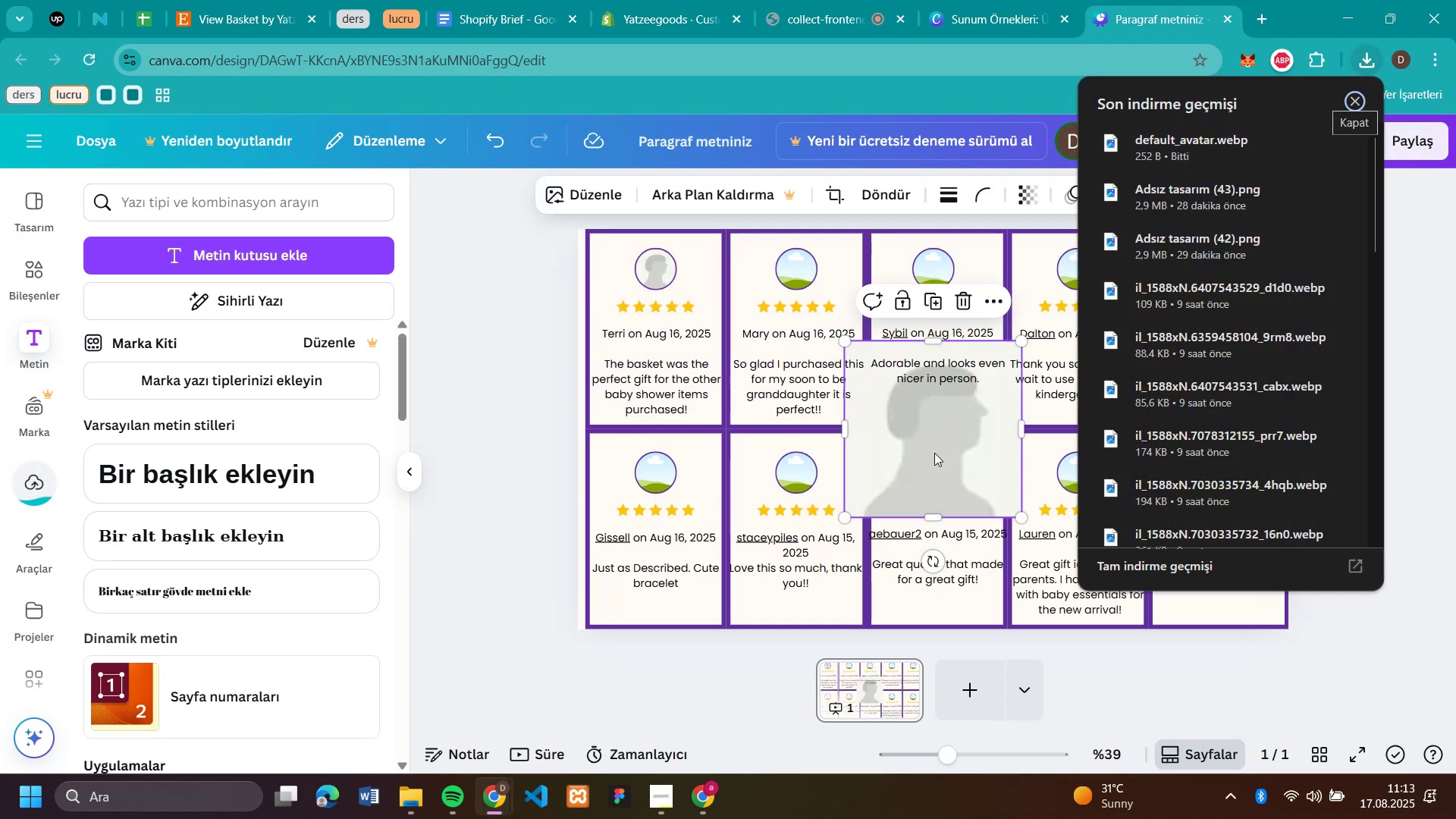 
left_click([934, 453])
 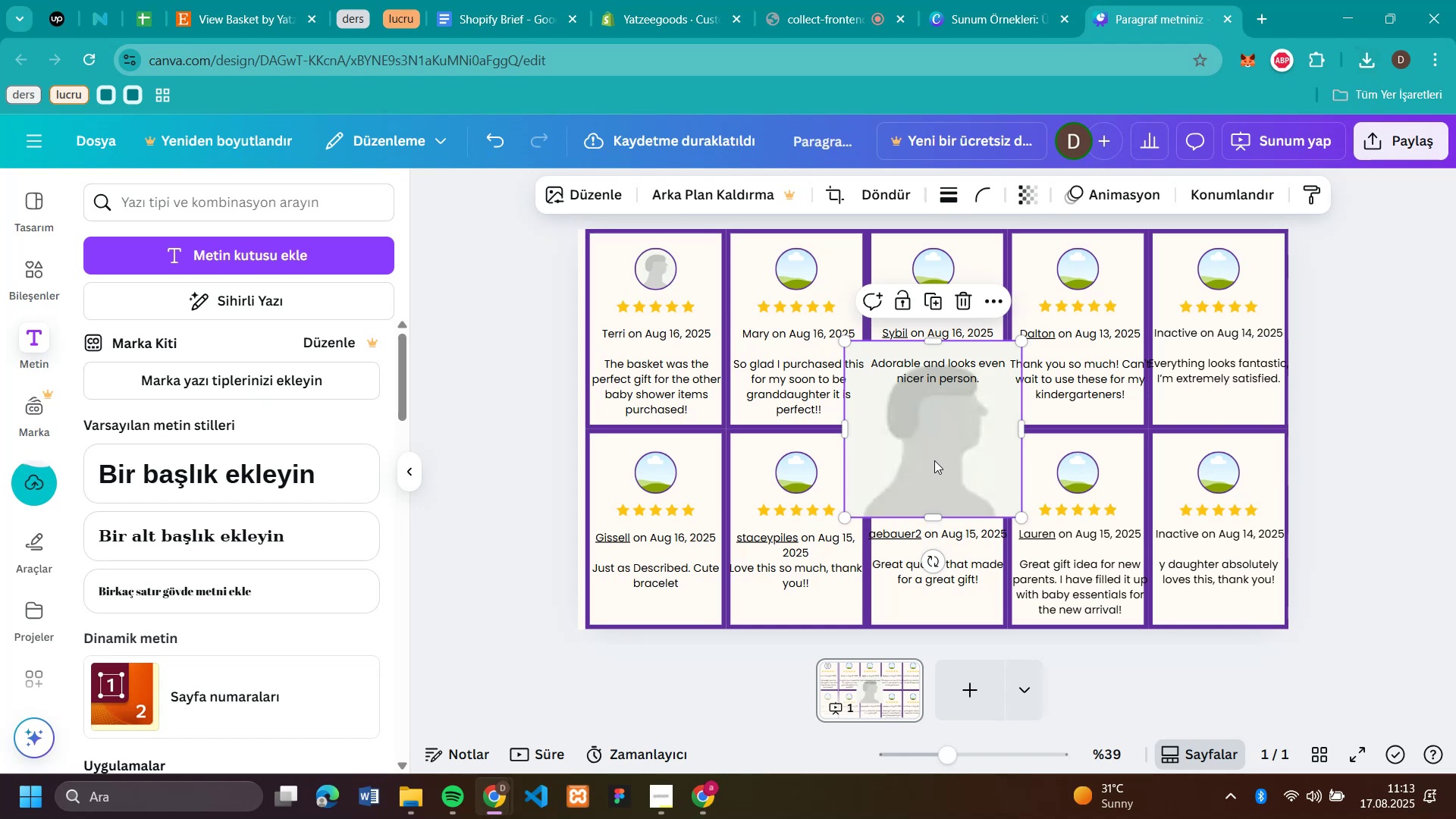 
key(Control+C)
 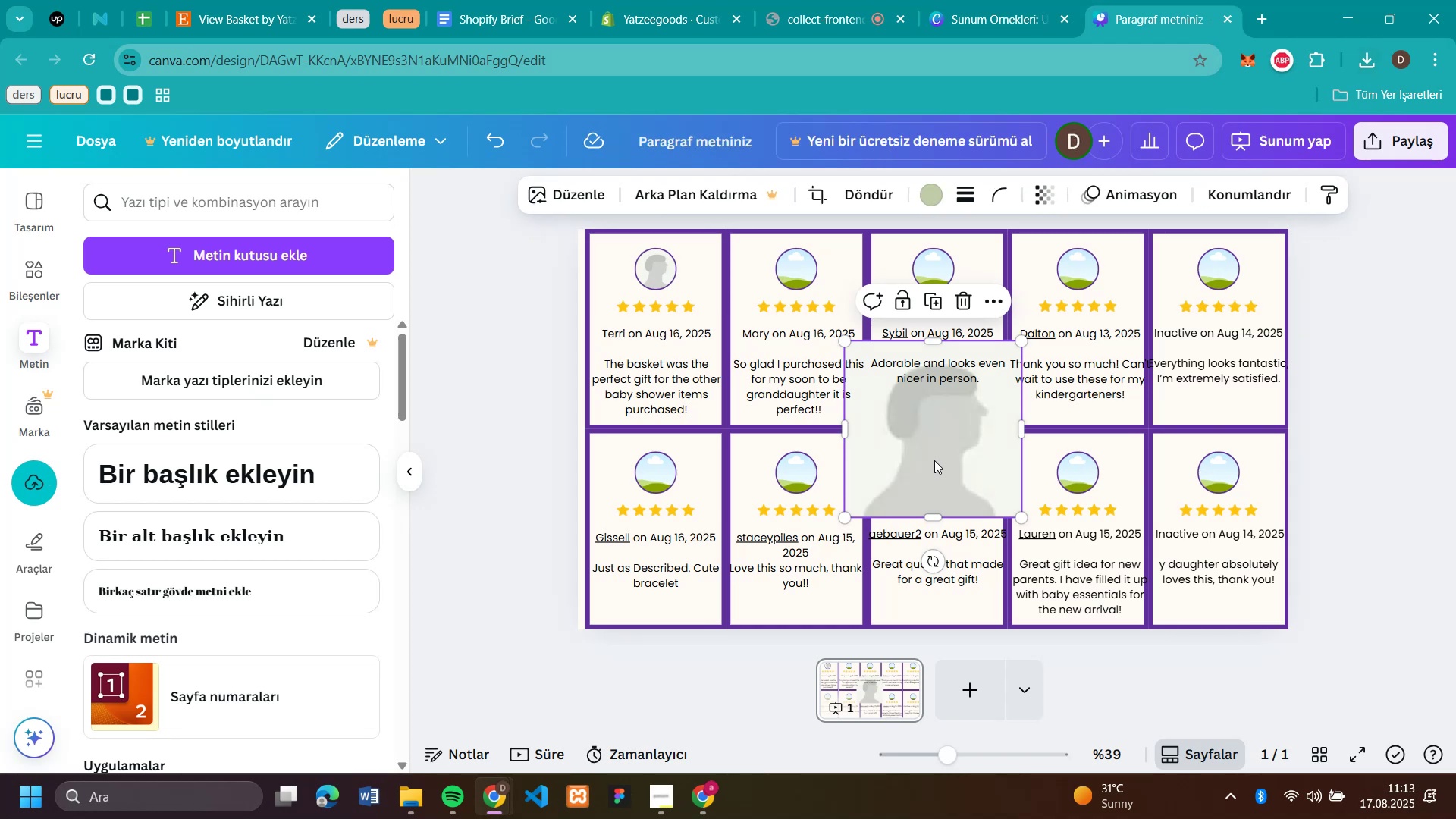 
key(Control+V)
 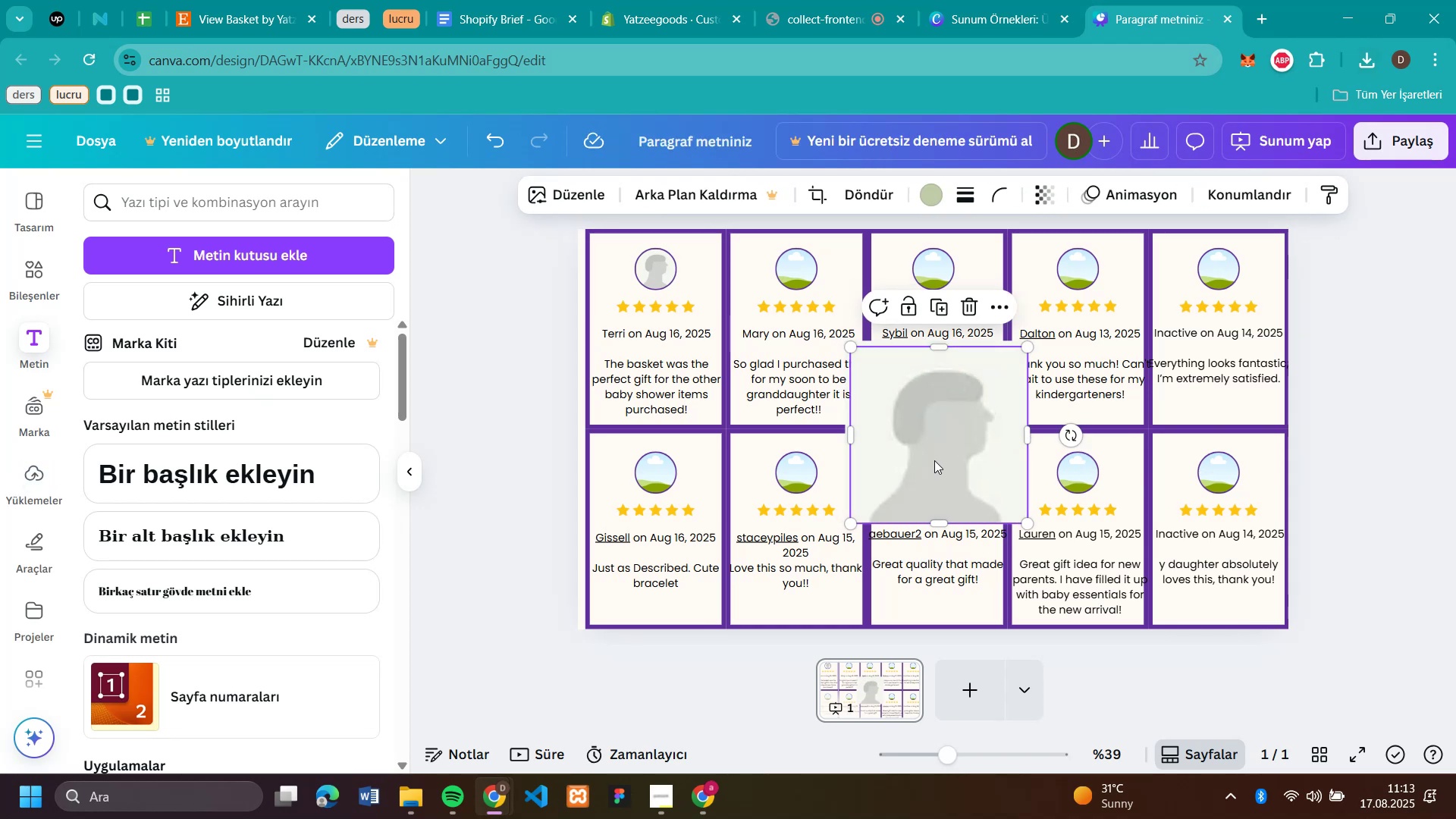 
key(Control+V)
 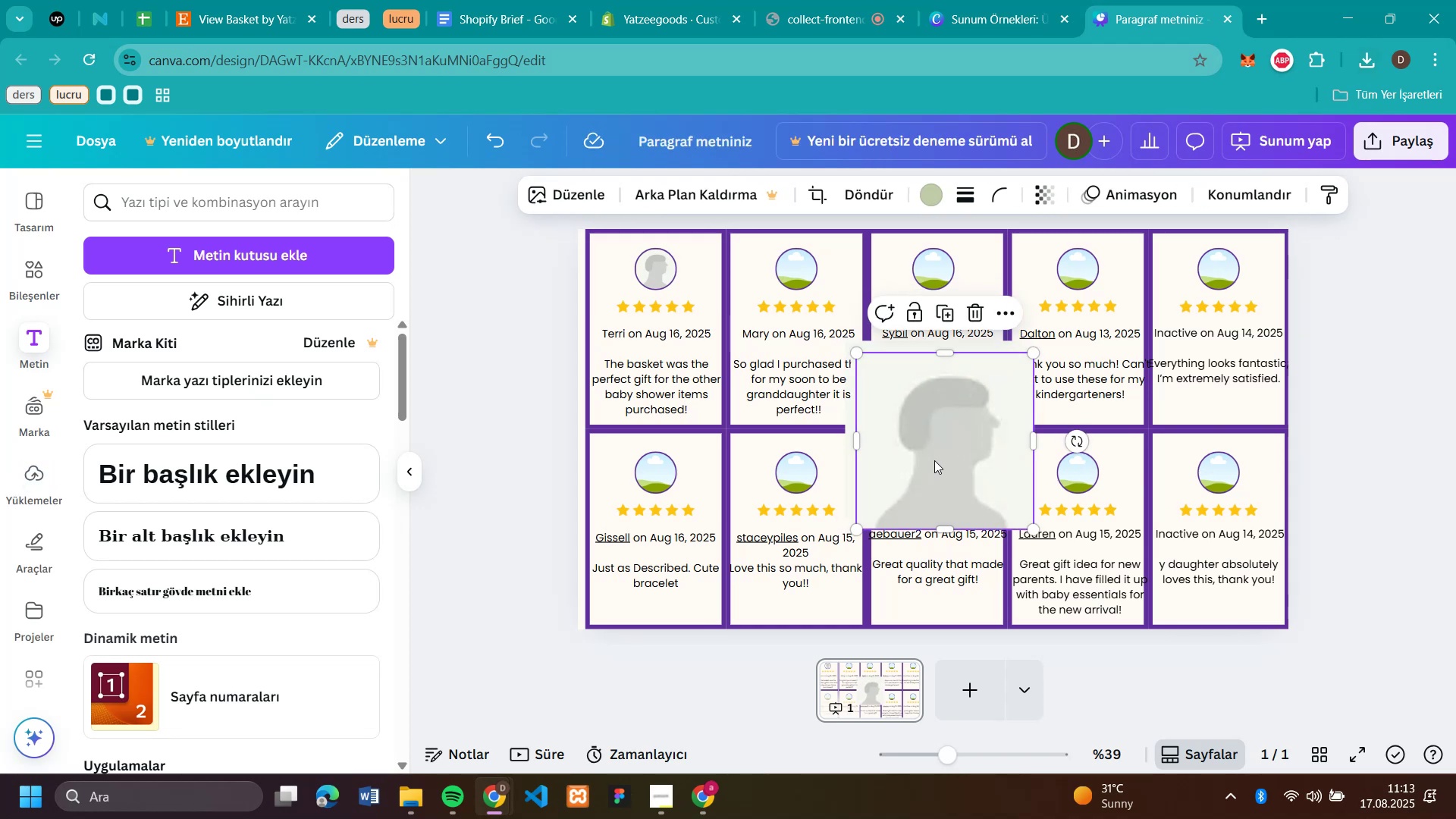 
key(Control+V)
 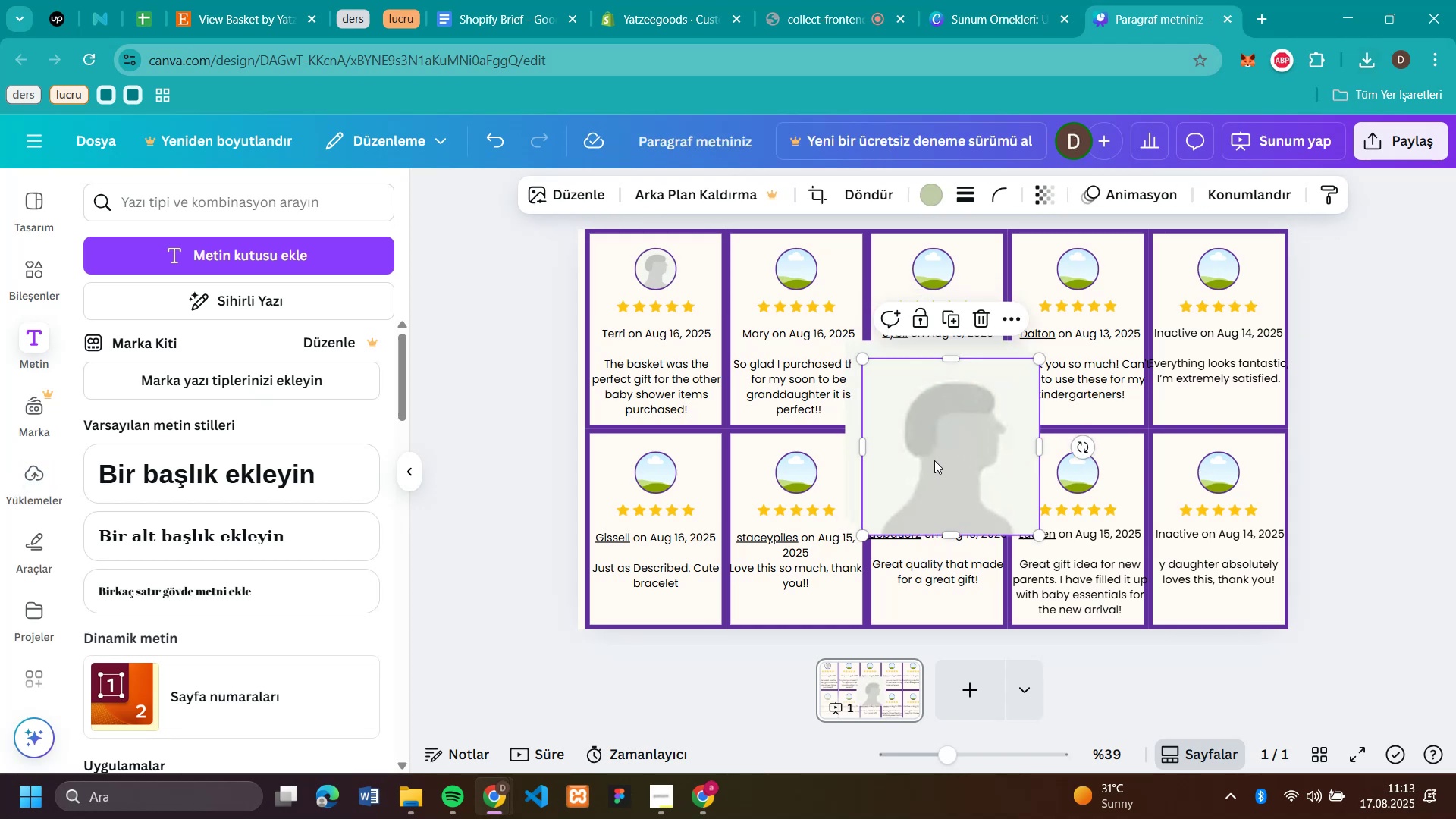 
key(Control+V)
 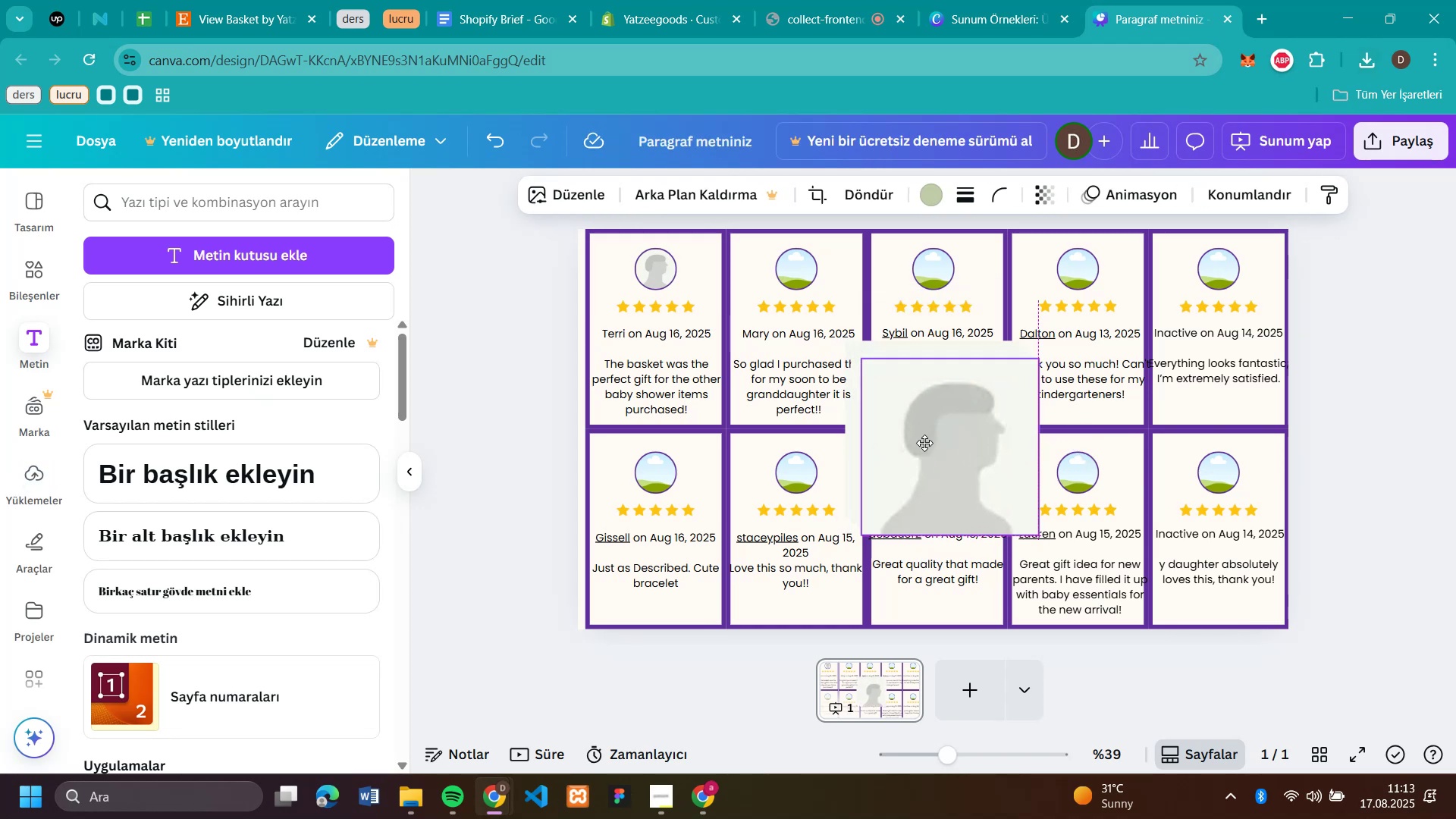 
left_click_drag(start_coordinate=[941, 456], to_coordinate=[805, 284])
 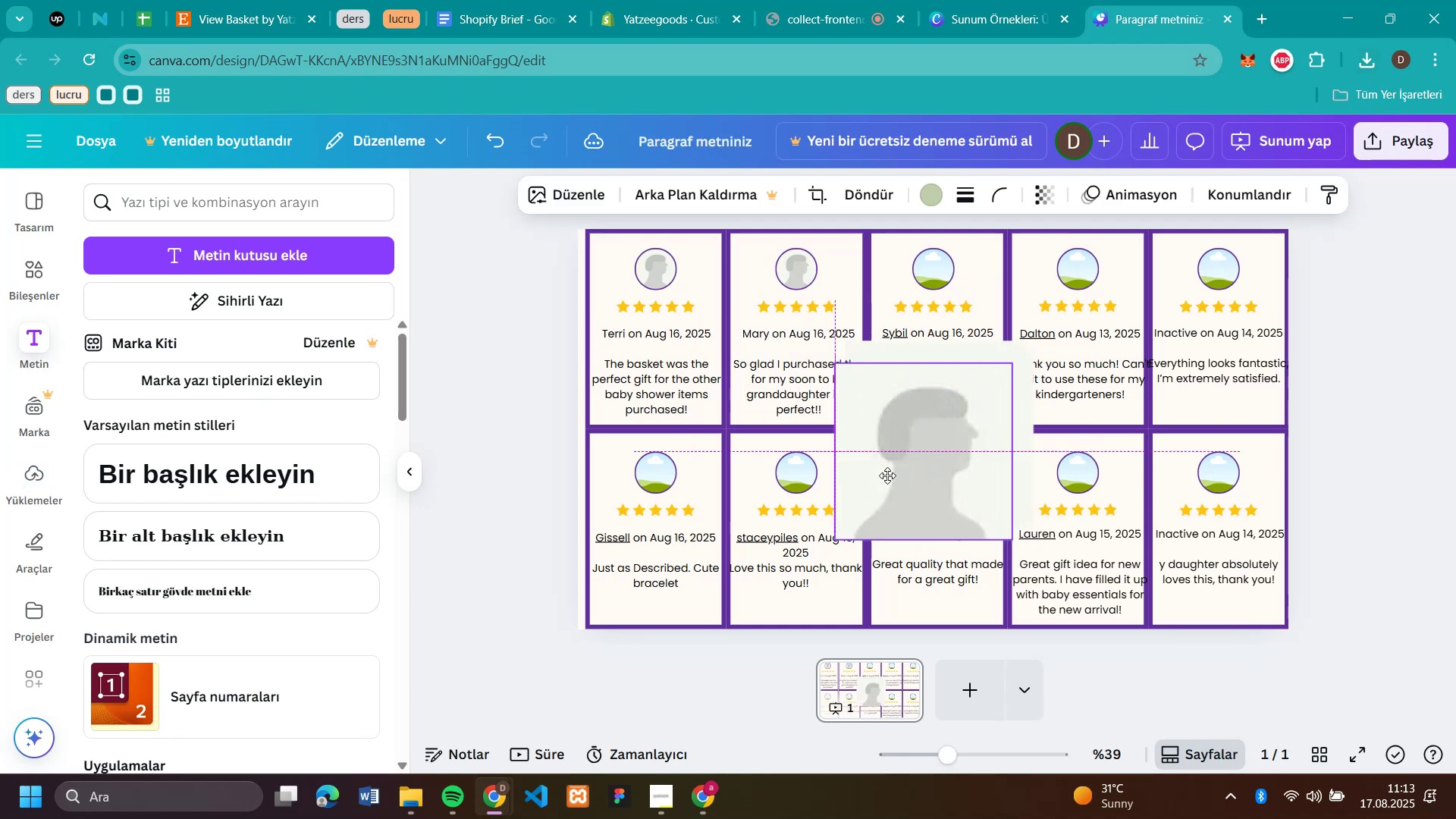 
left_click_drag(start_coordinate=[951, 468], to_coordinate=[672, 475])
 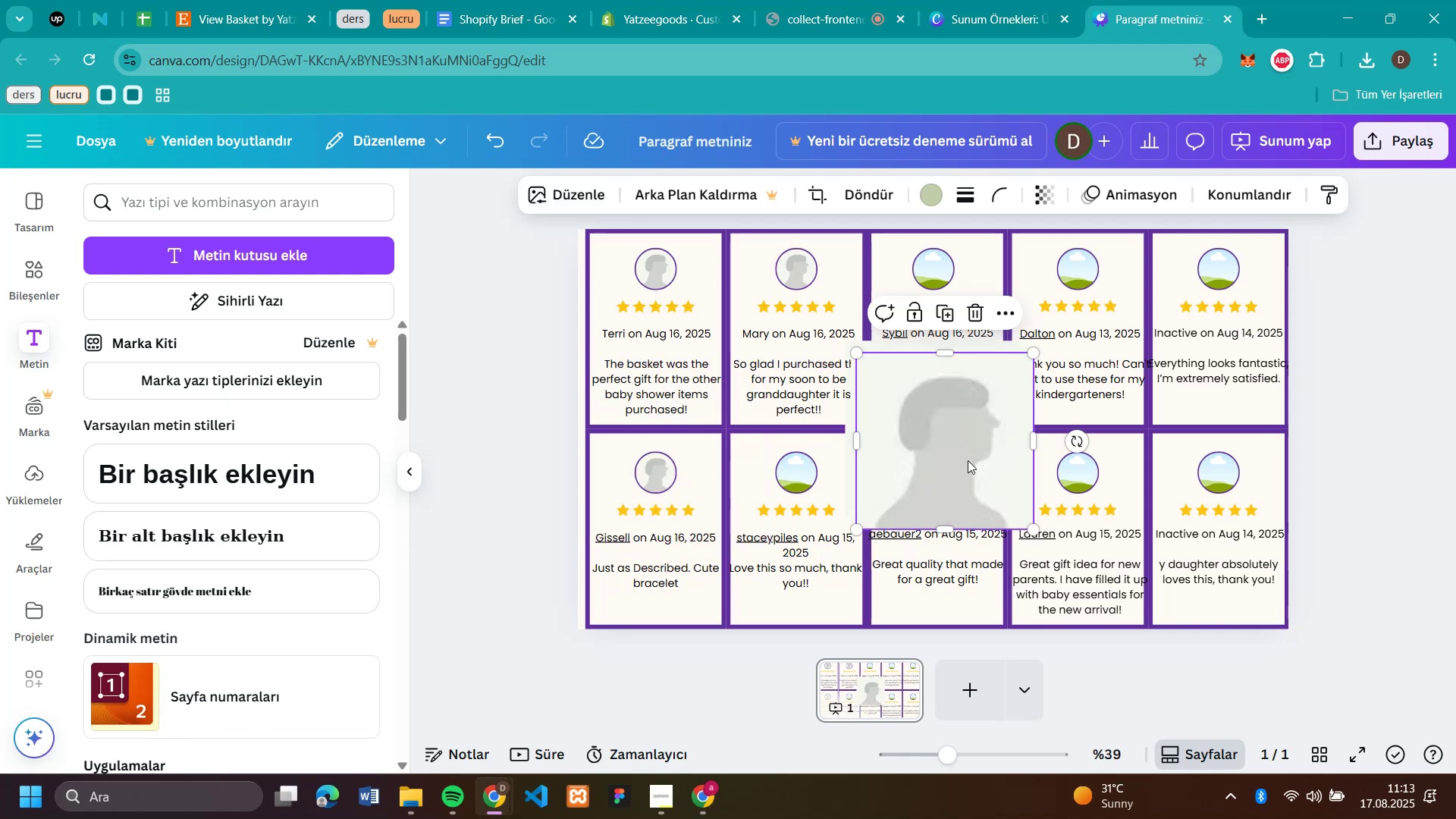 
left_click_drag(start_coordinate=[981, 456], to_coordinate=[790, 487])
 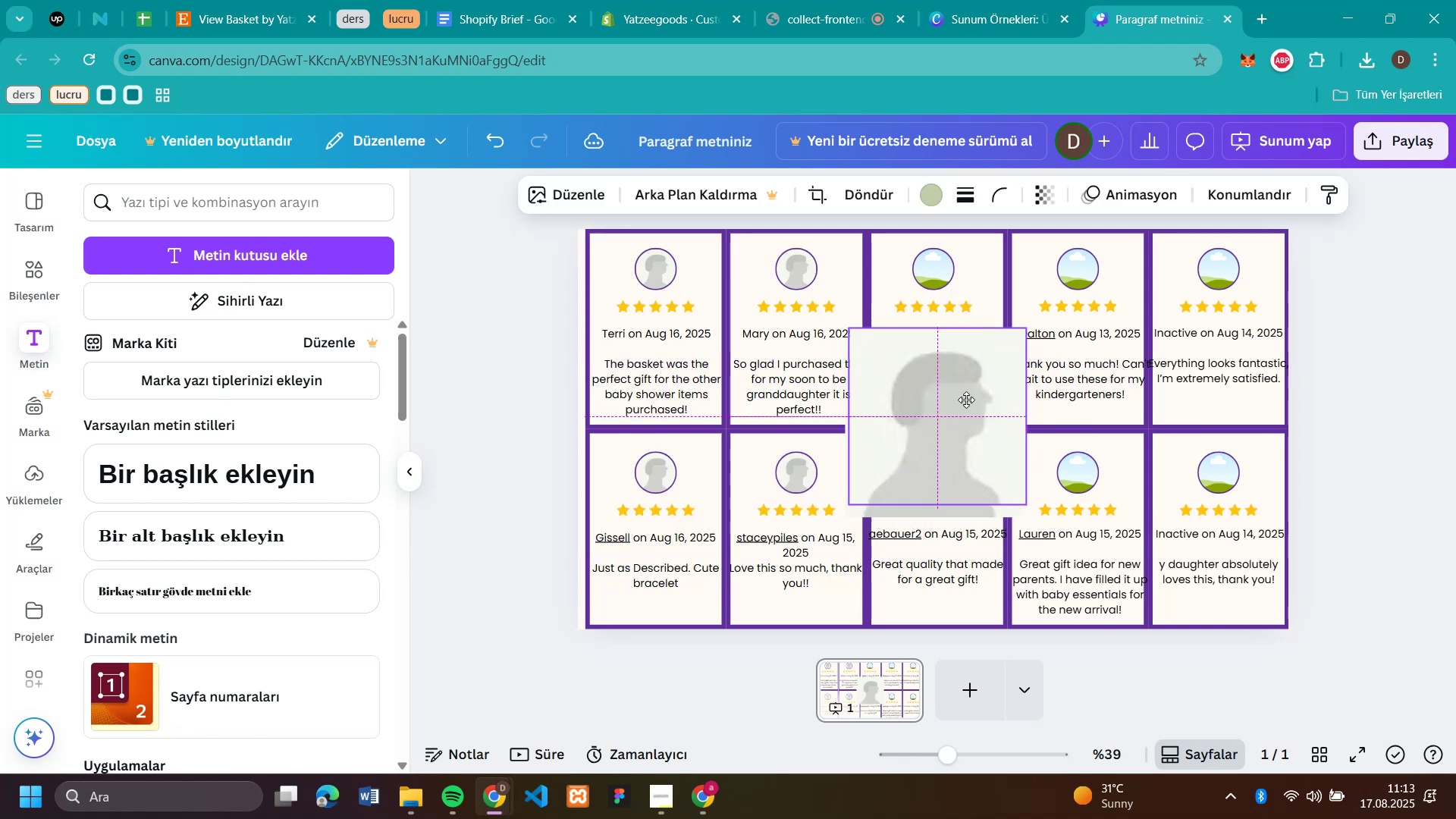 
left_click_drag(start_coordinate=[958, 444], to_coordinate=[1225, 279])
 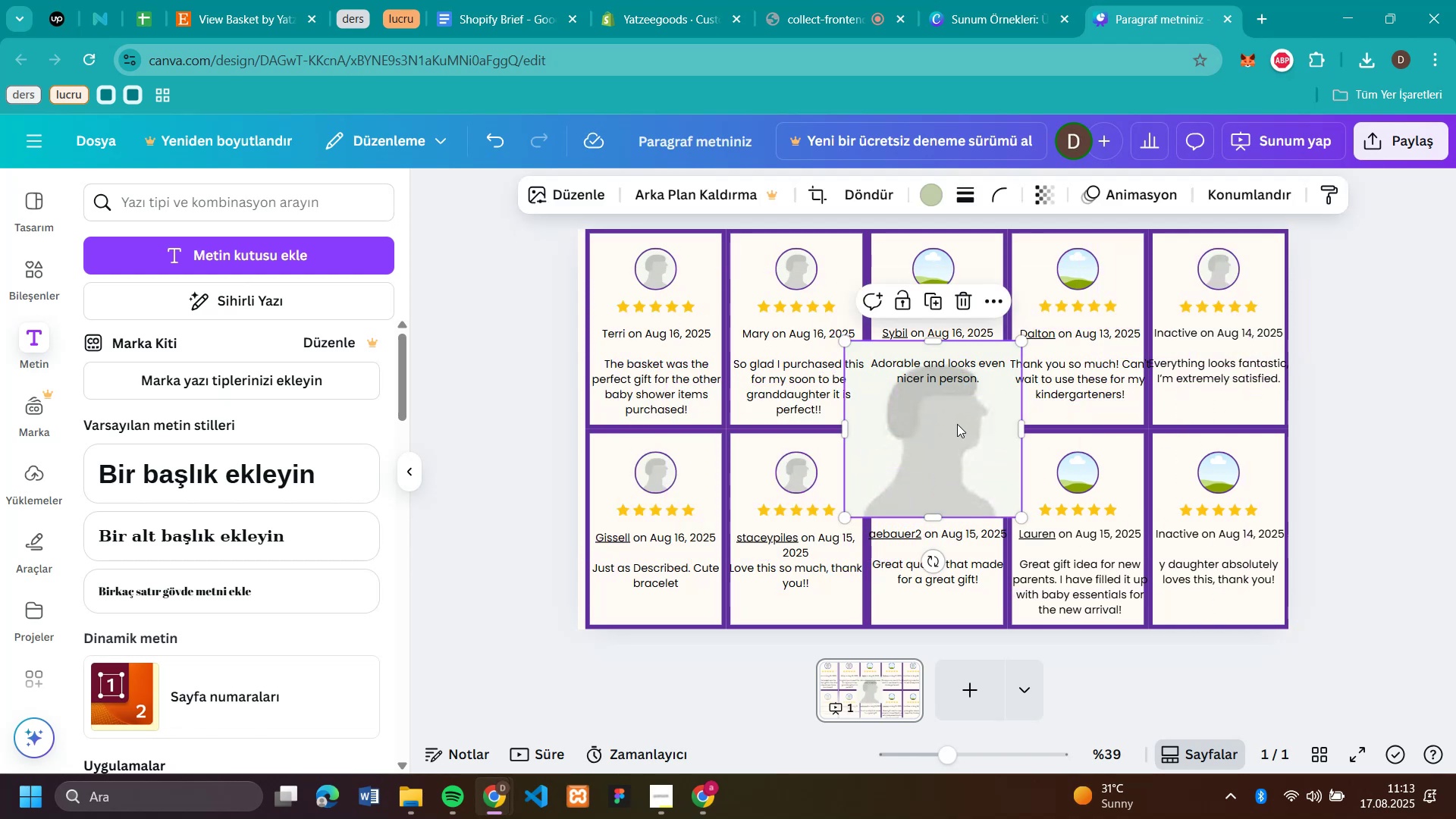 
left_click([957, 424])
 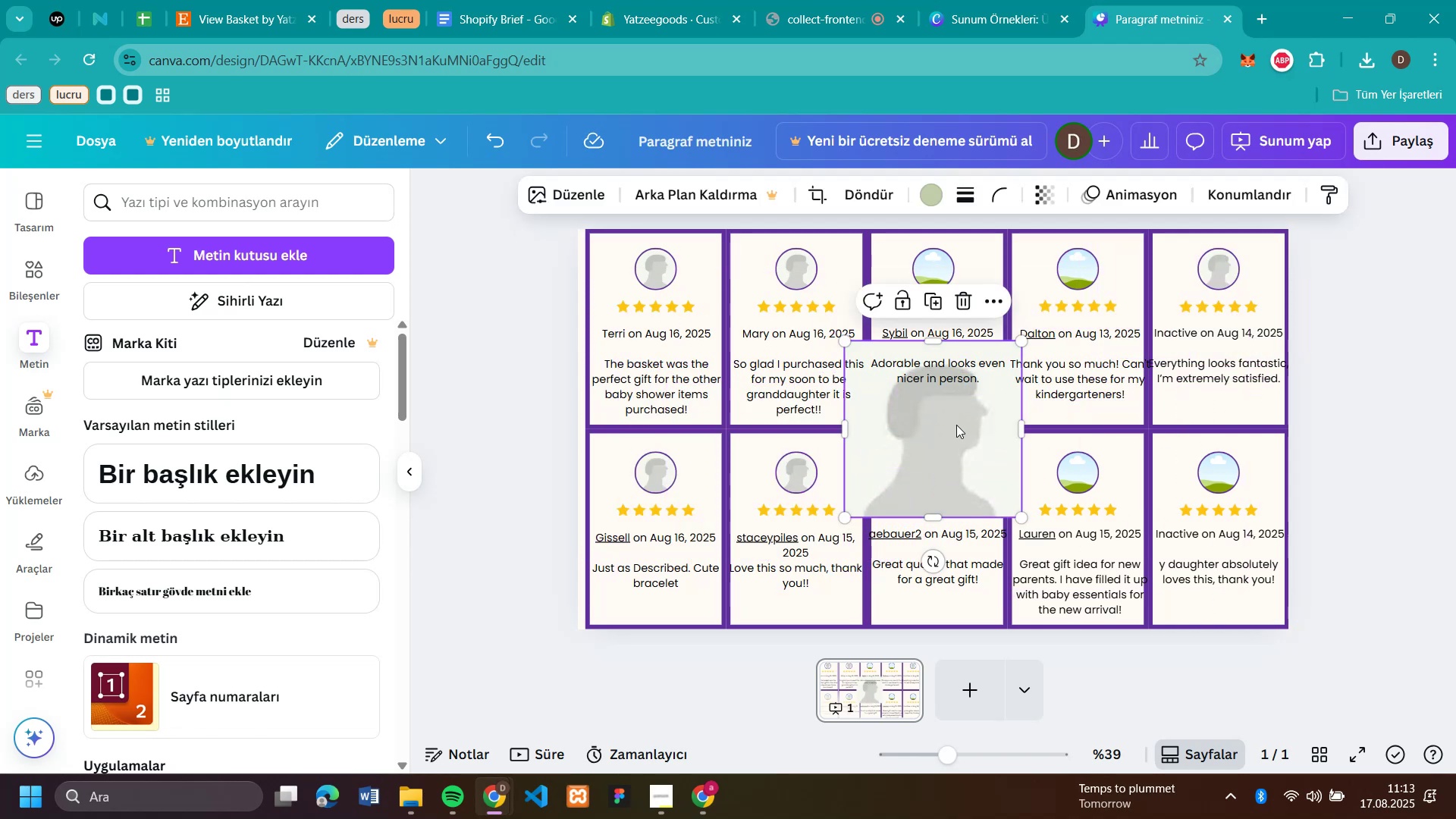 
key(Control+V)
 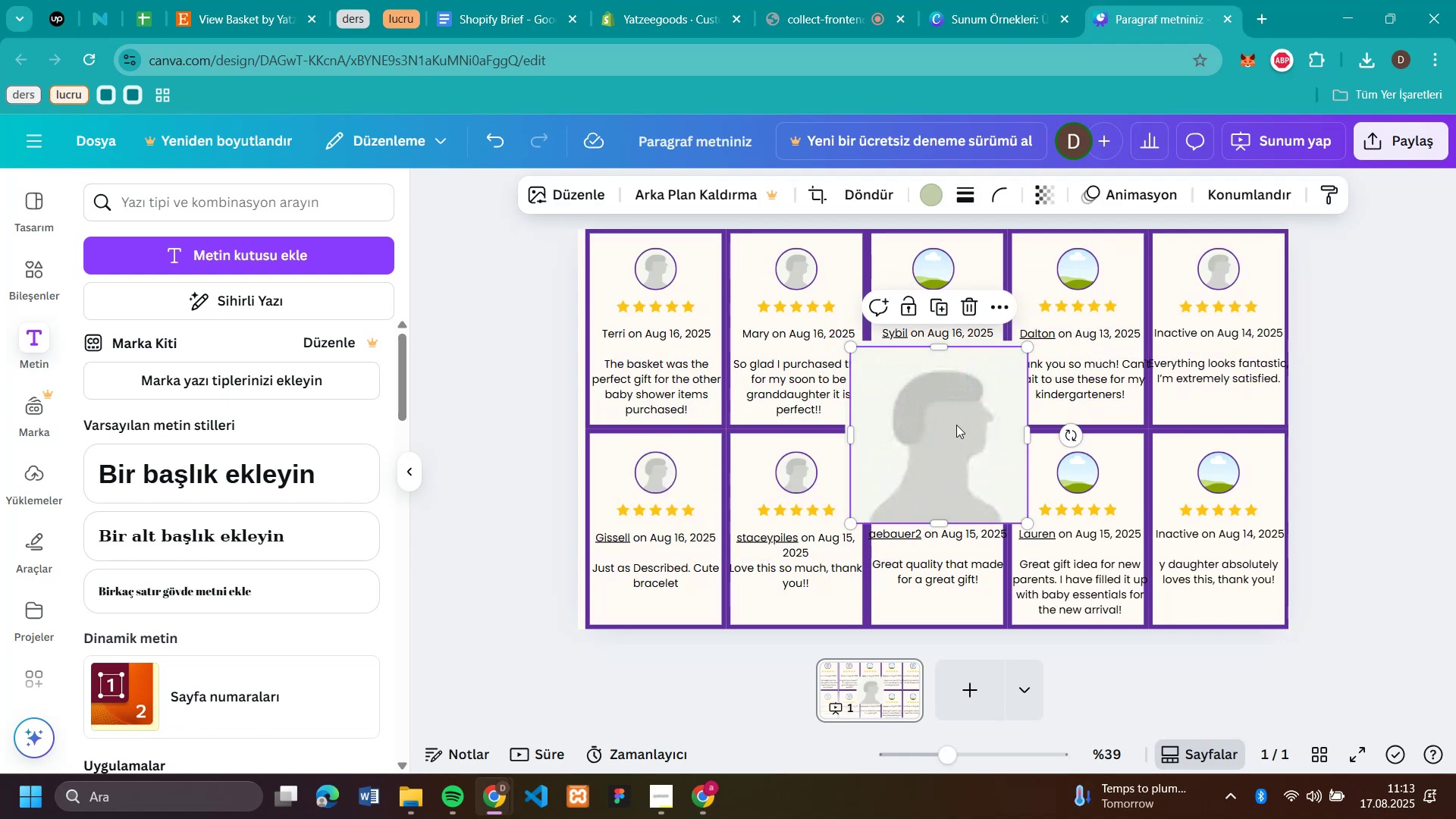 
key(Control+V)
 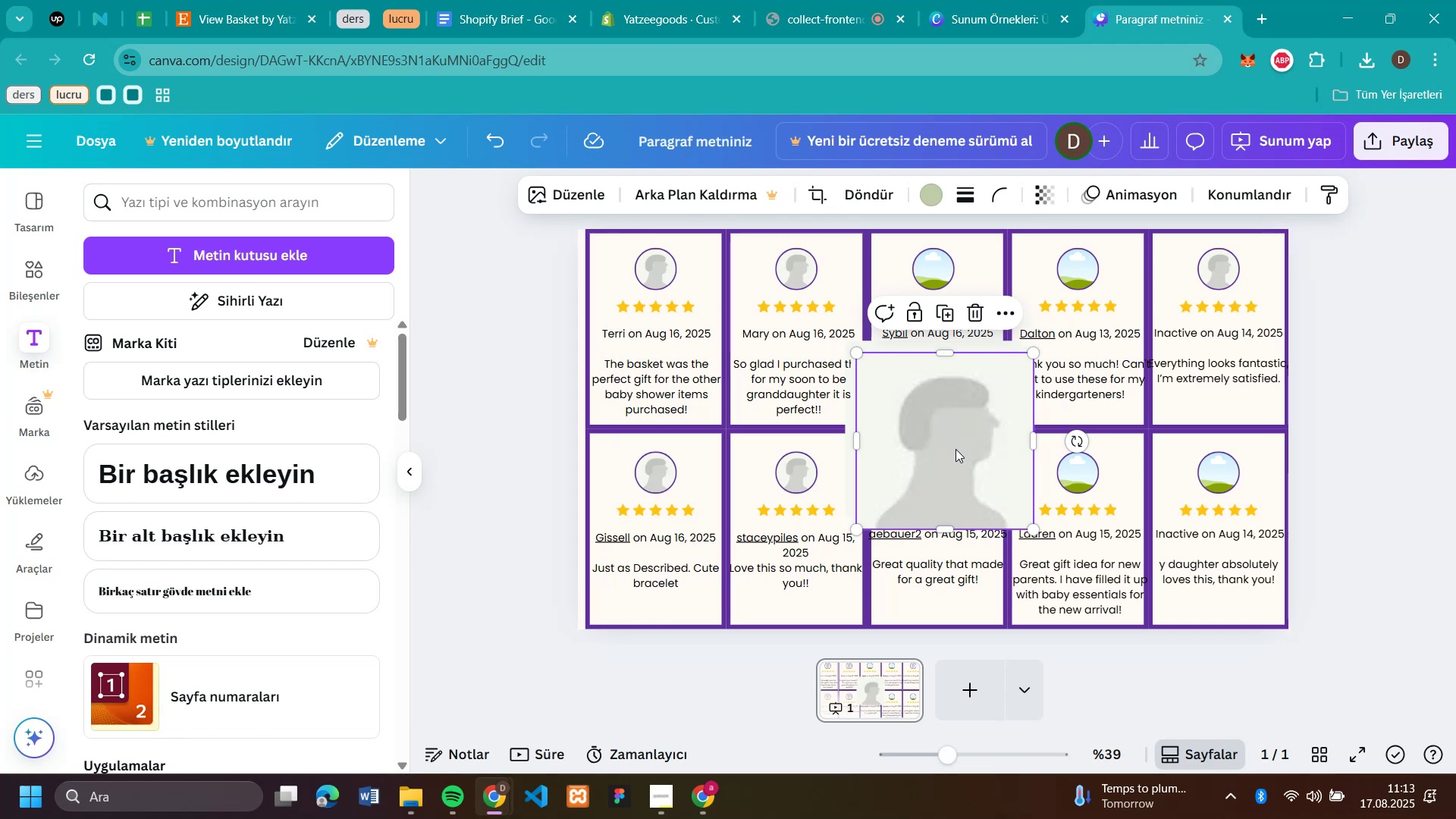 
left_click_drag(start_coordinate=[955, 449], to_coordinate=[1225, 485])
 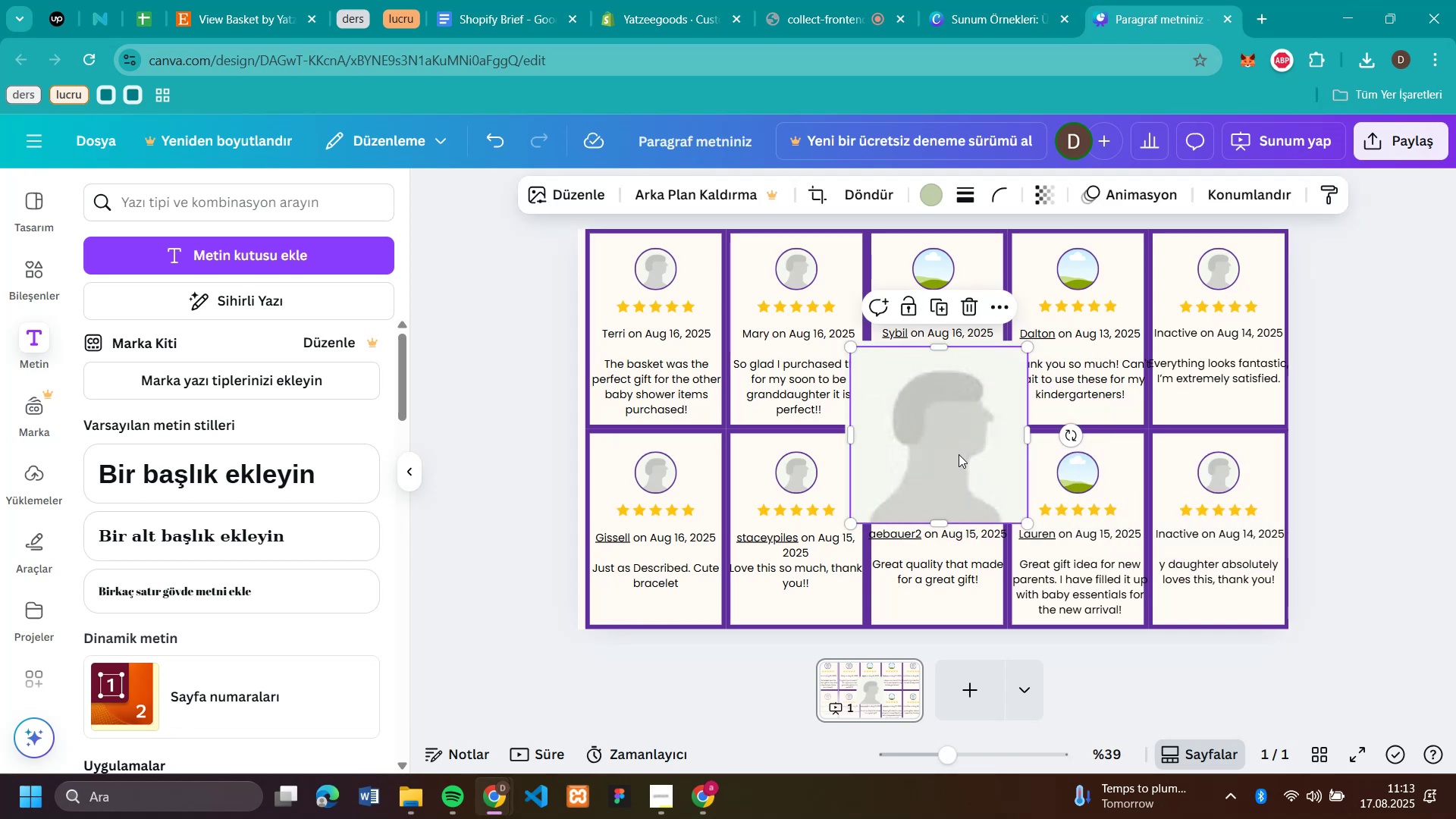 
left_click_drag(start_coordinate=[952, 452], to_coordinate=[1078, 489])
 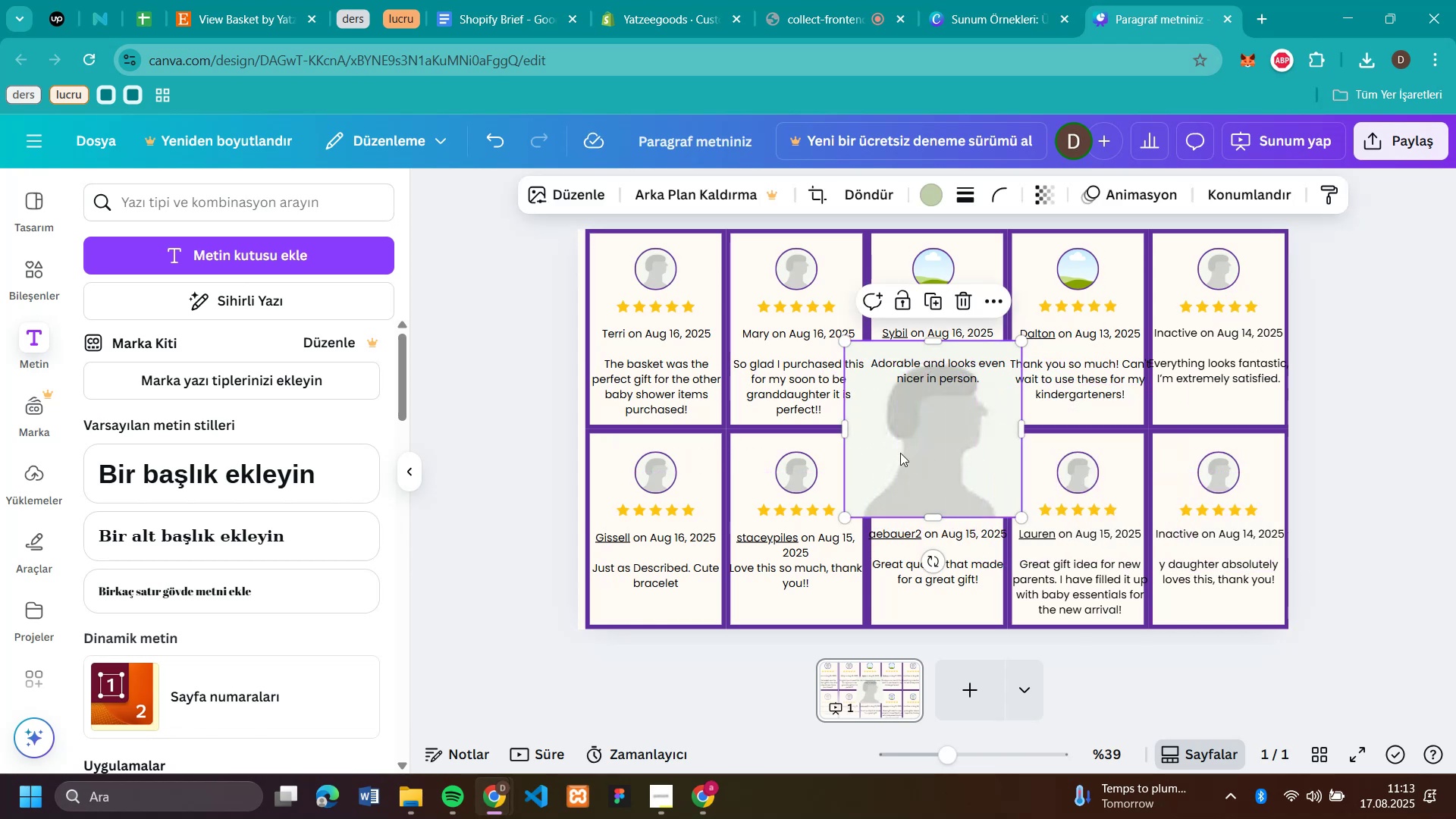 
left_click([900, 453])
 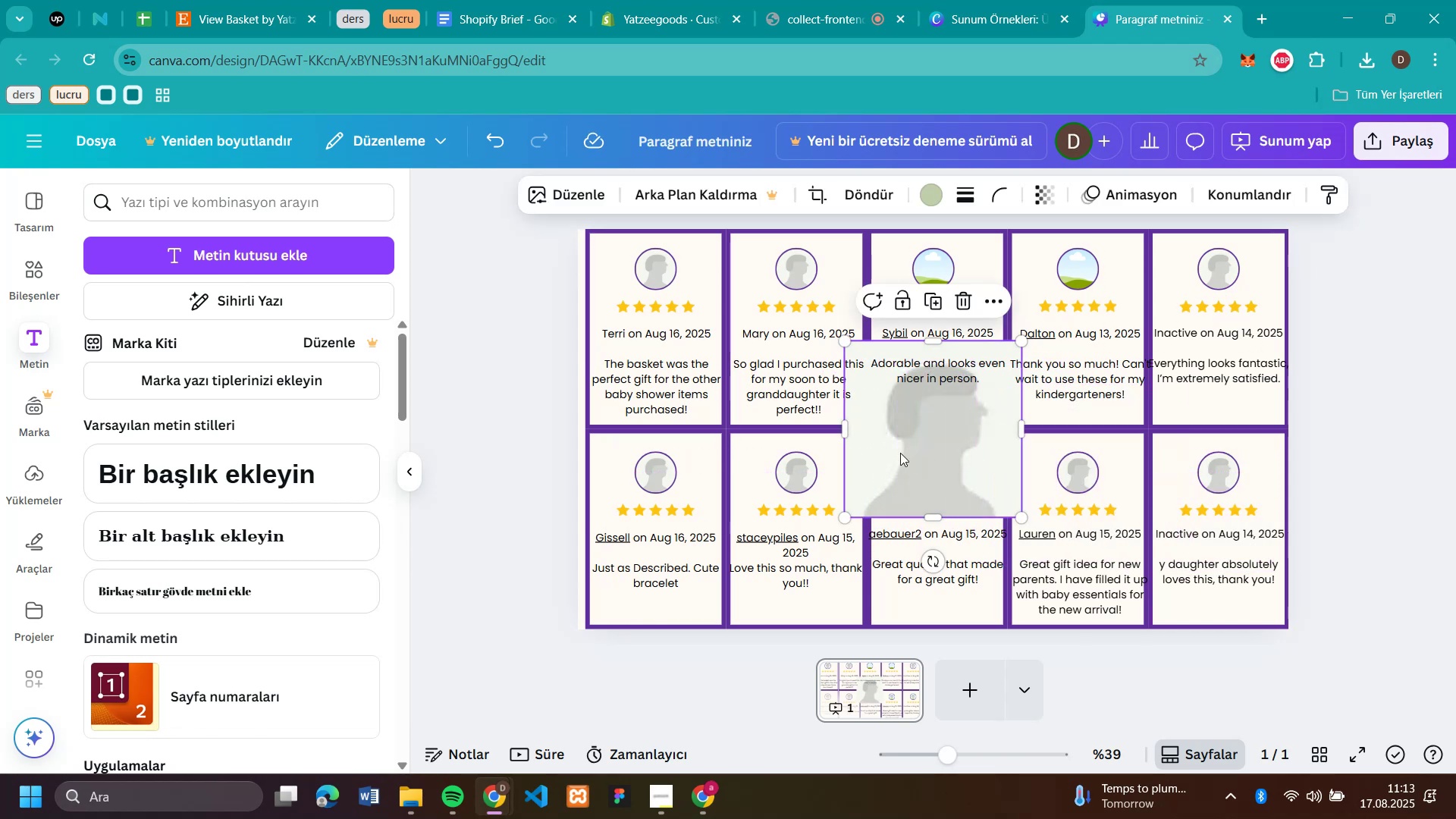 
key(Control+V)
 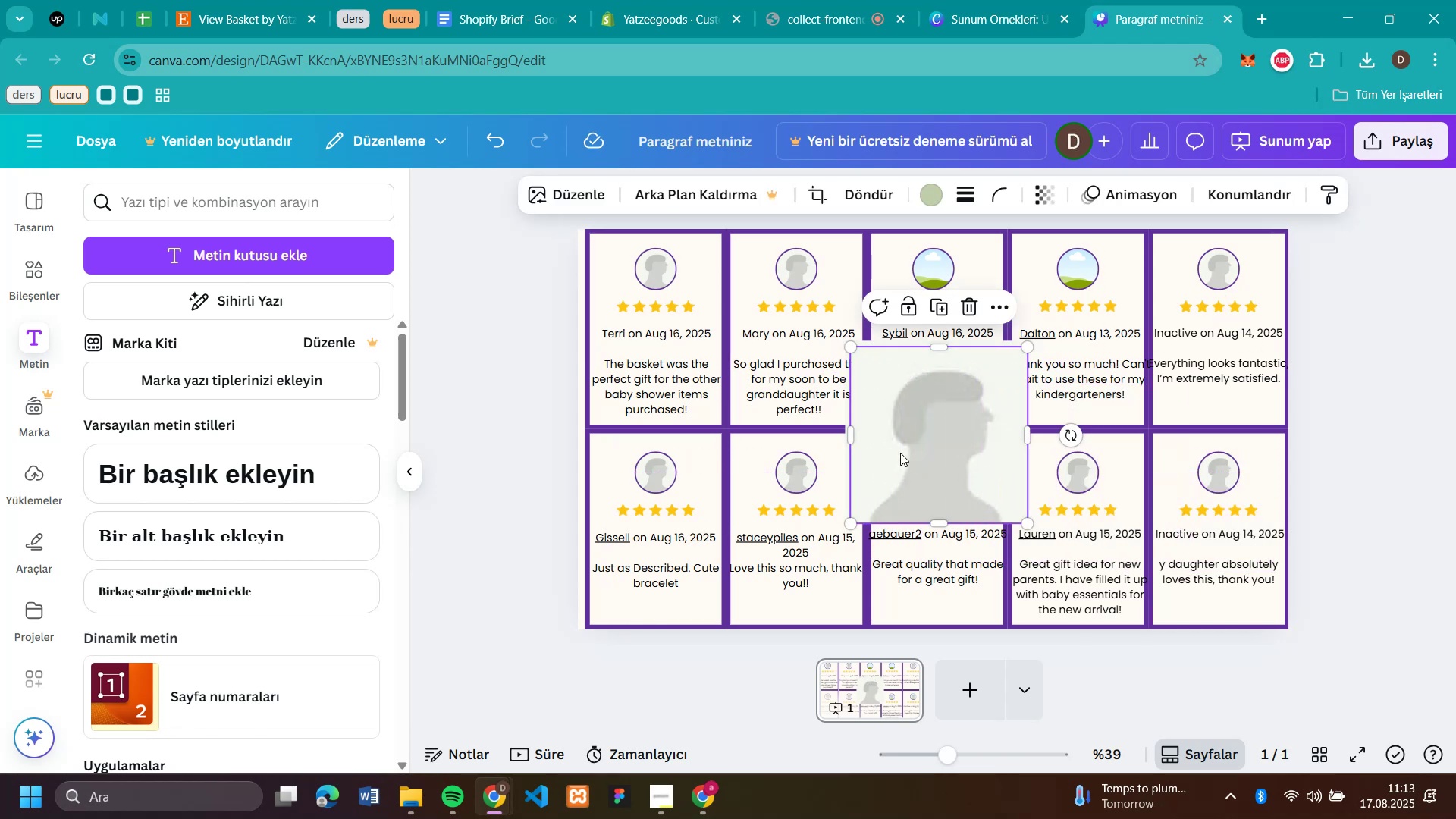 
key(Control+V)
 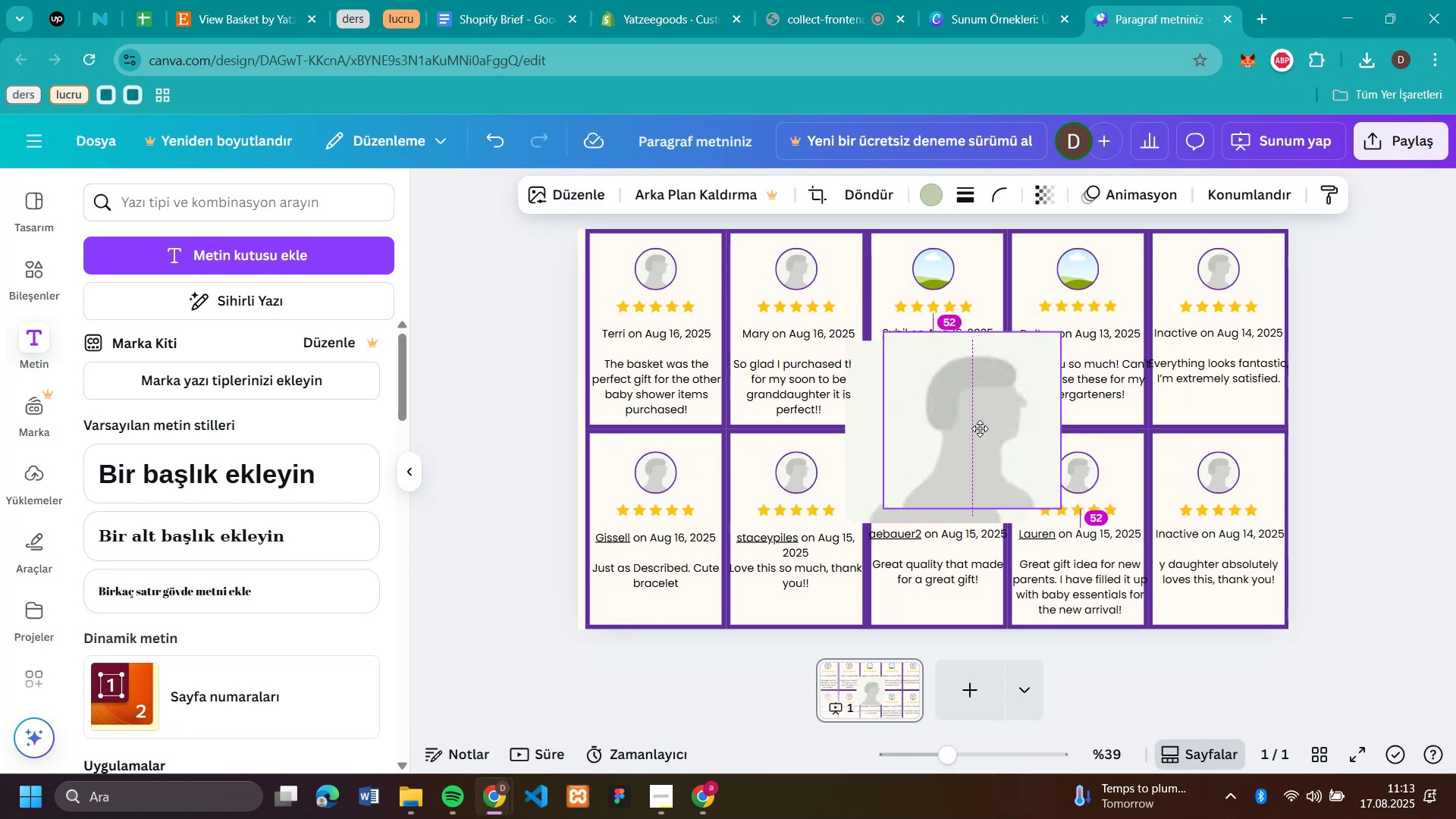 
left_click_drag(start_coordinate=[936, 462], to_coordinate=[1083, 282])
 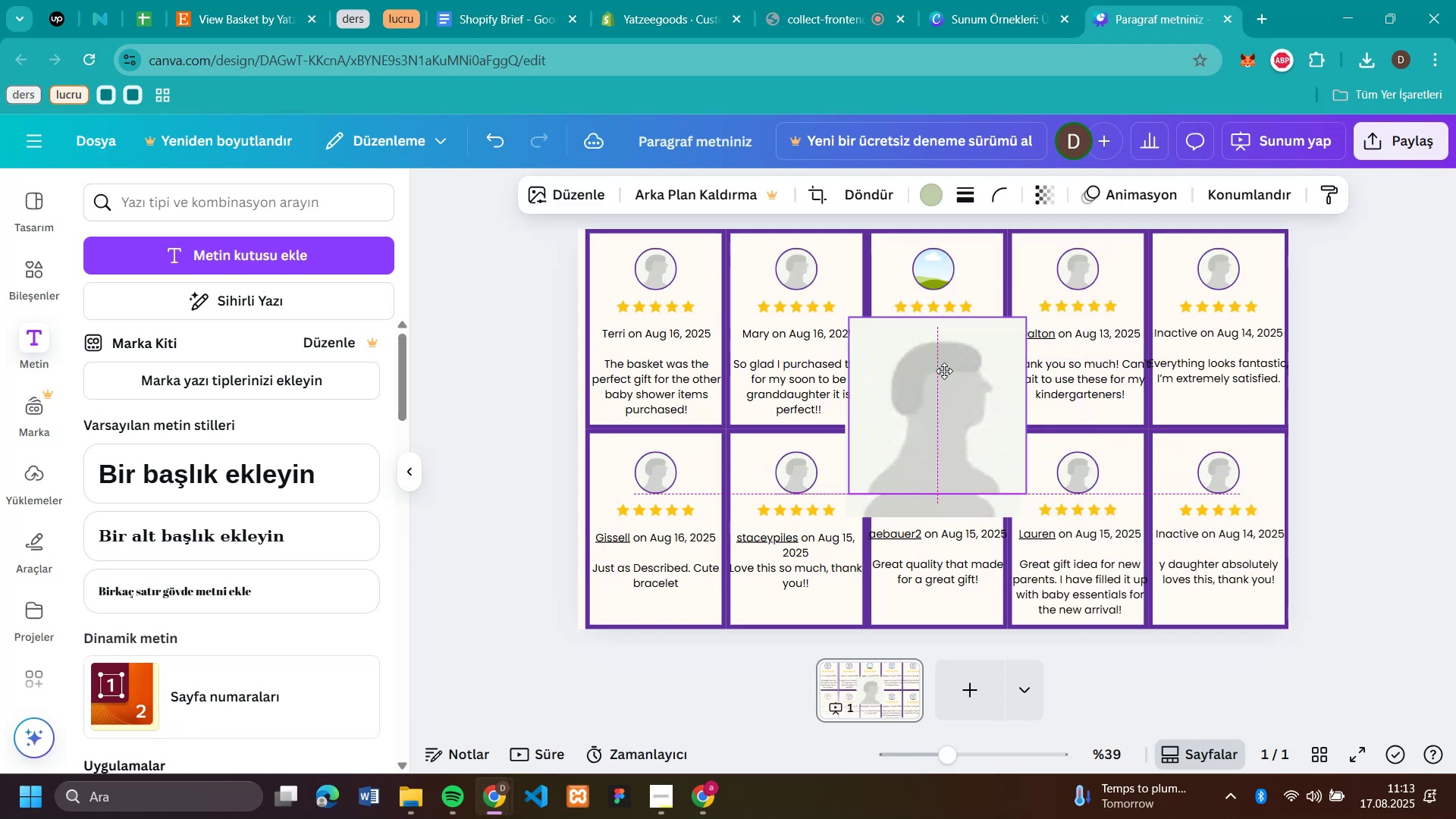 
left_click_drag(start_coordinate=[943, 438], to_coordinate=[949, 278])
 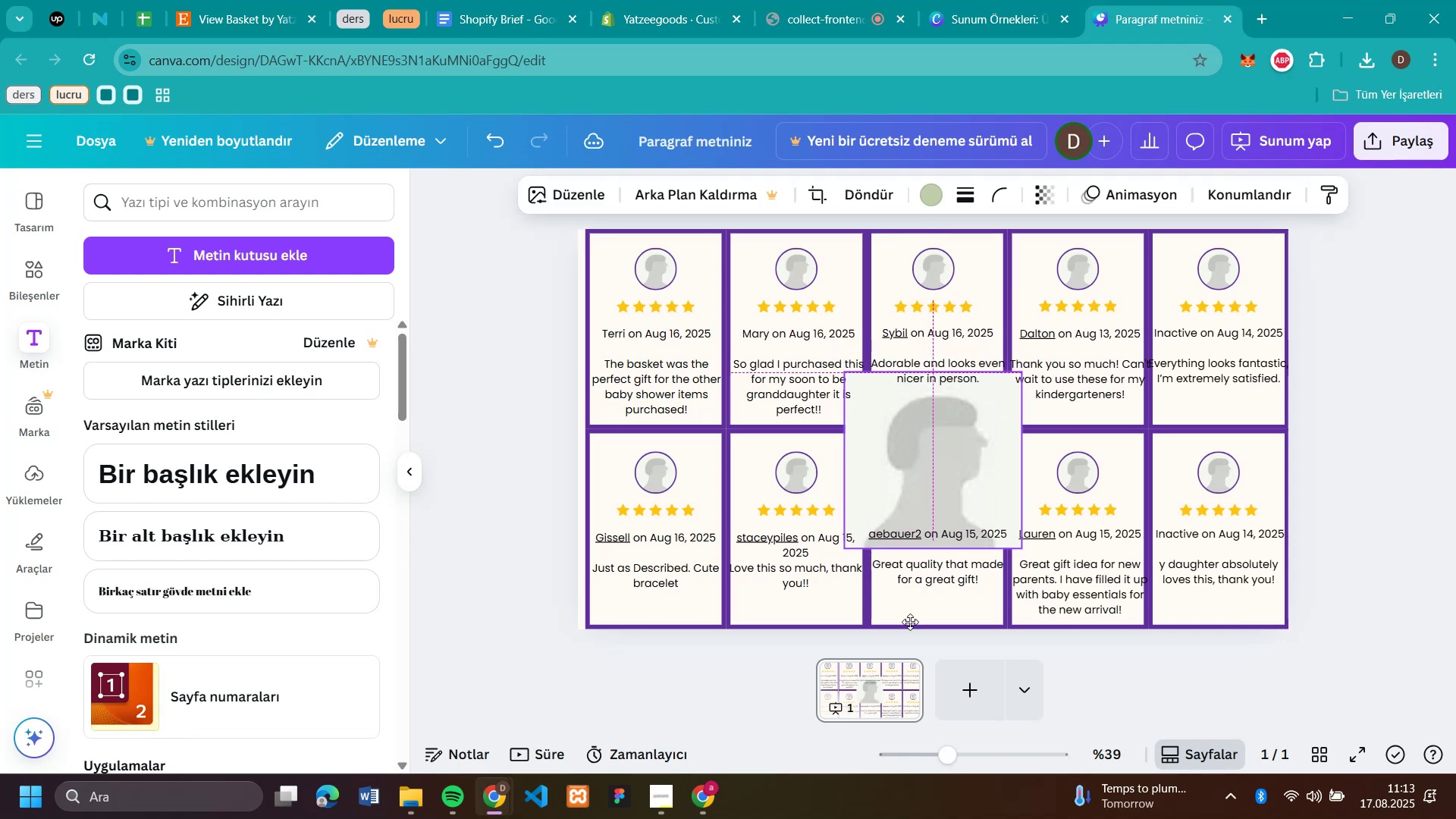 
left_click_drag(start_coordinate=[949, 483], to_coordinate=[943, 541])
 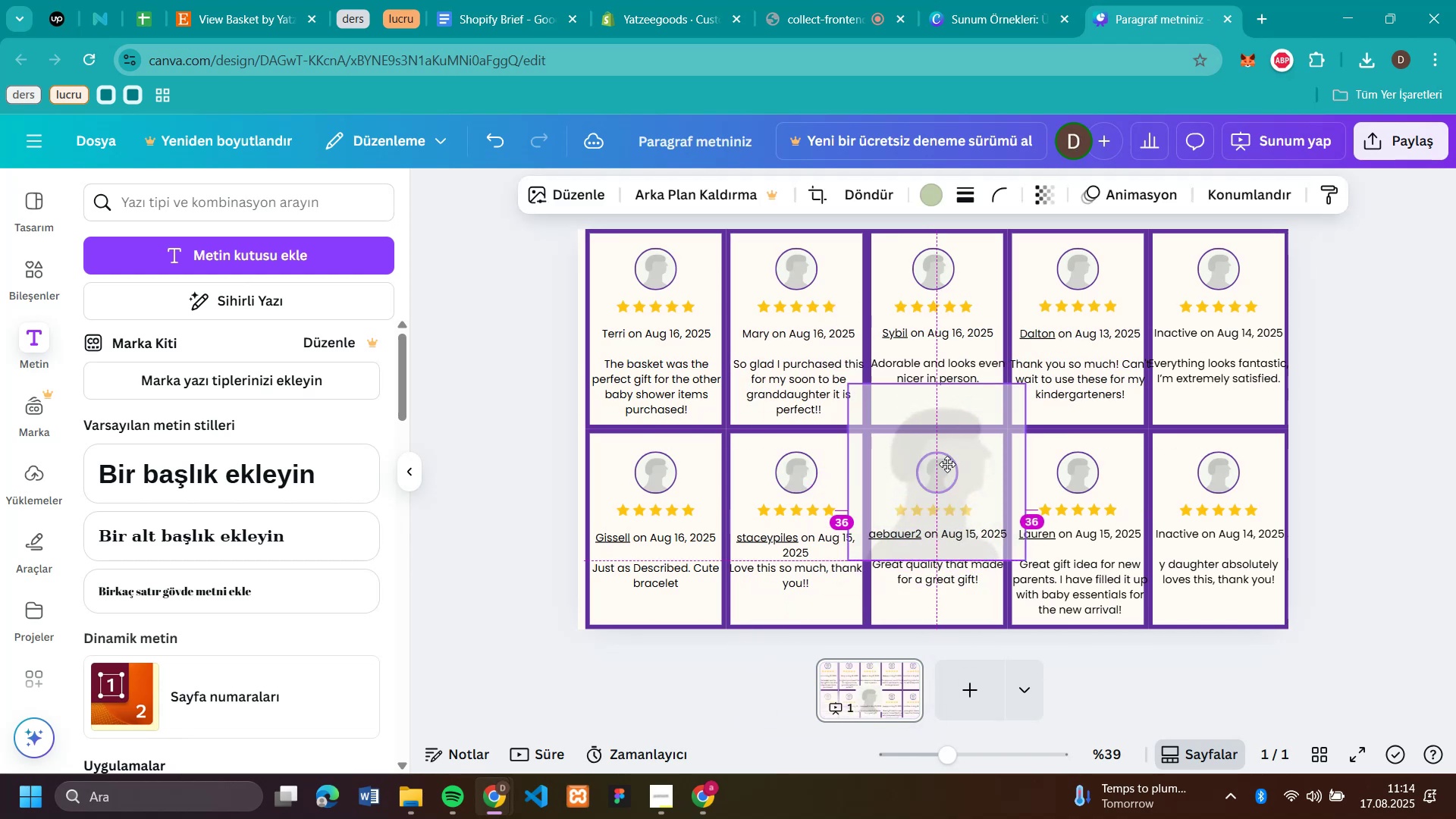 
left_click_drag(start_coordinate=[937, 482], to_coordinate=[949, 462])
 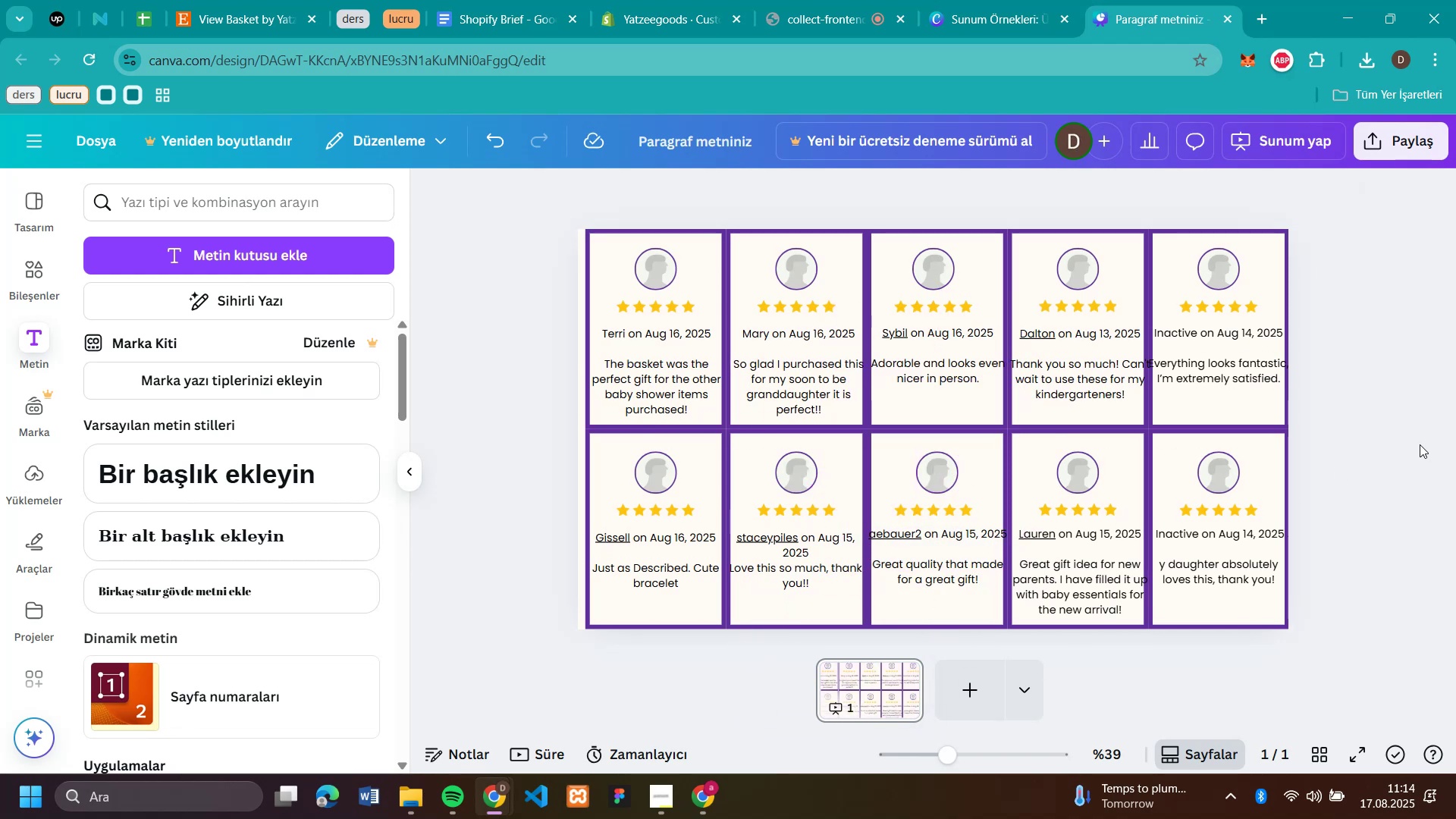 
left_click([1420, 444])
 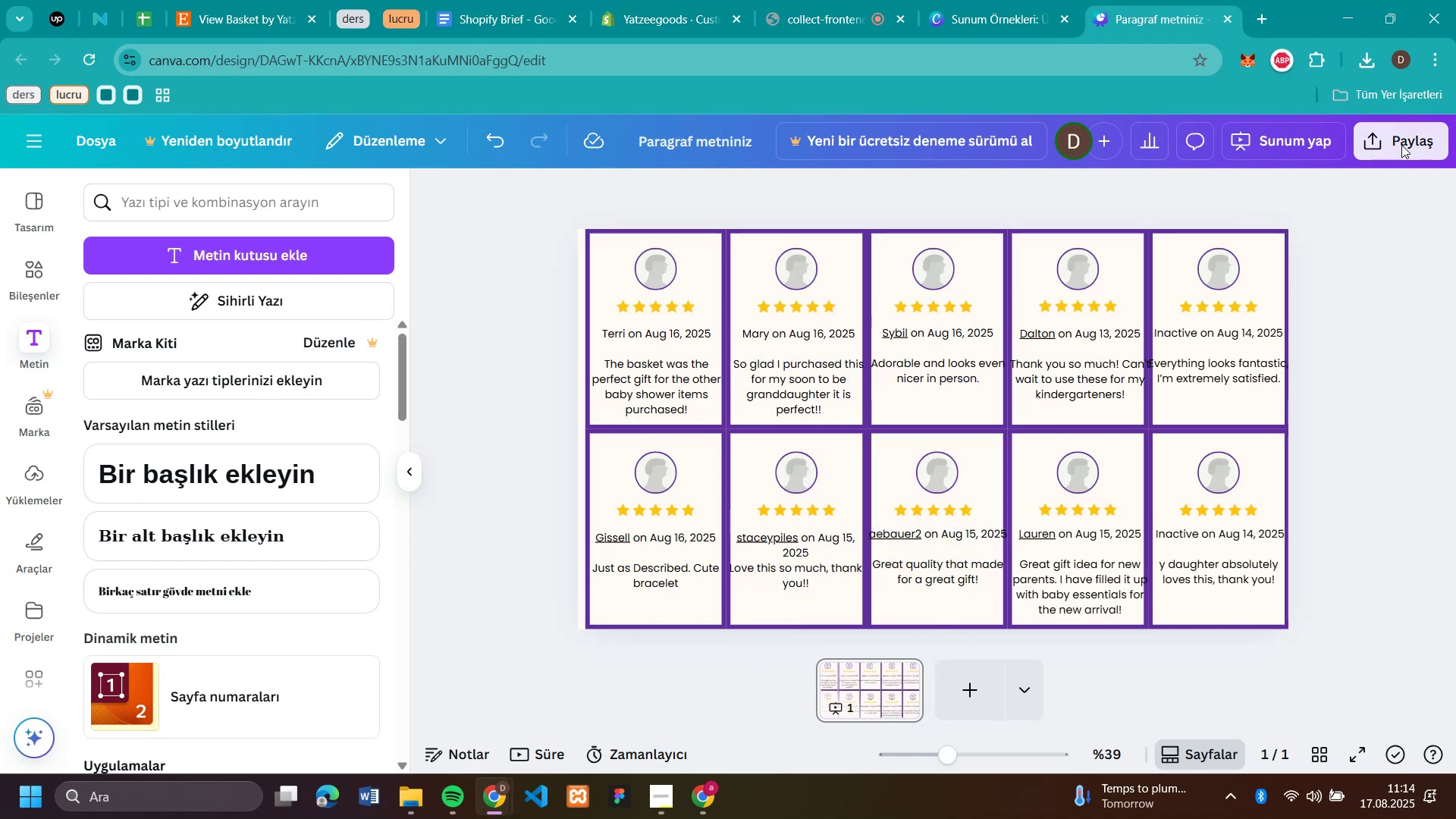 
left_click([1401, 145])
 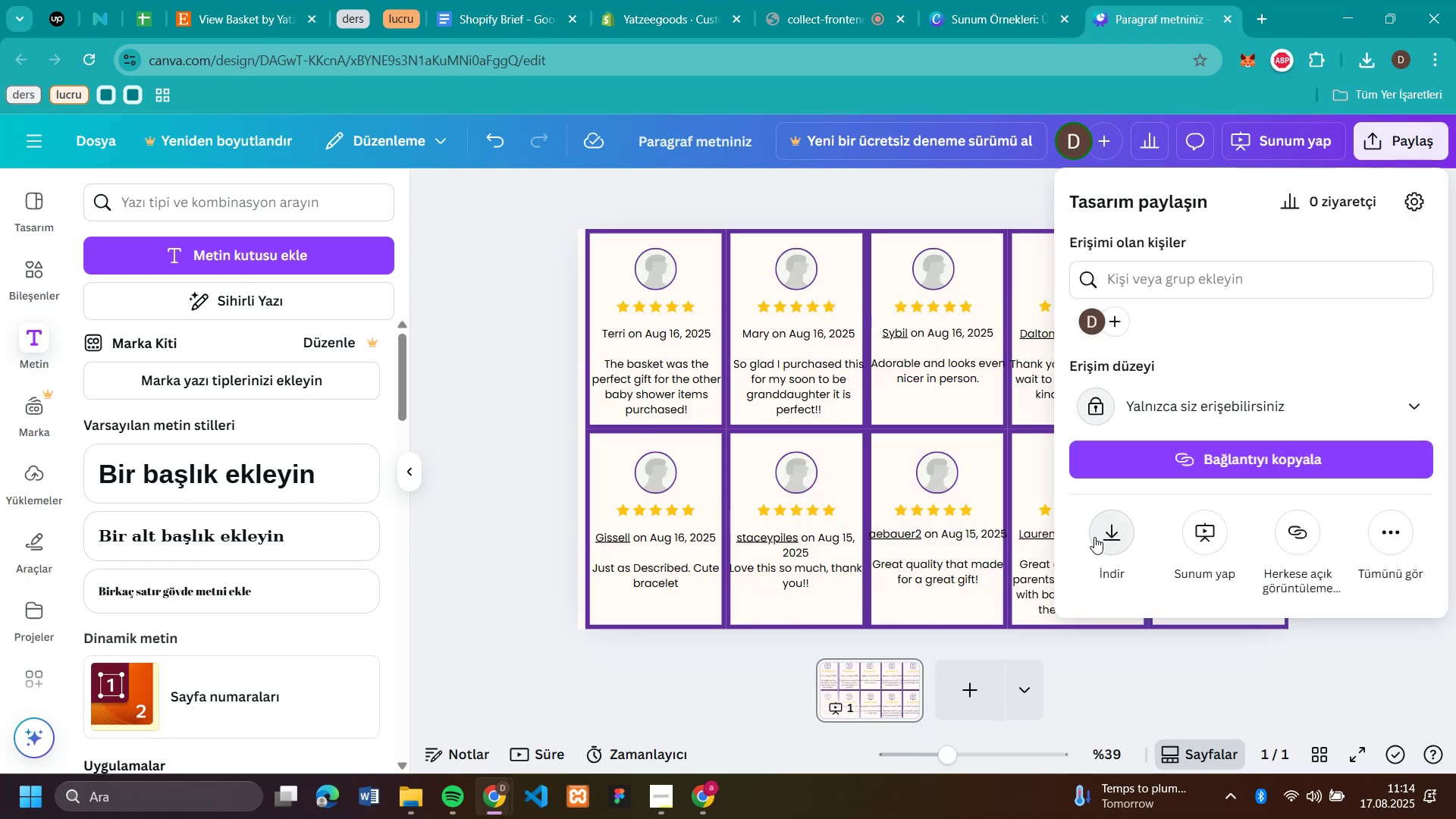 
left_click([1094, 537])
 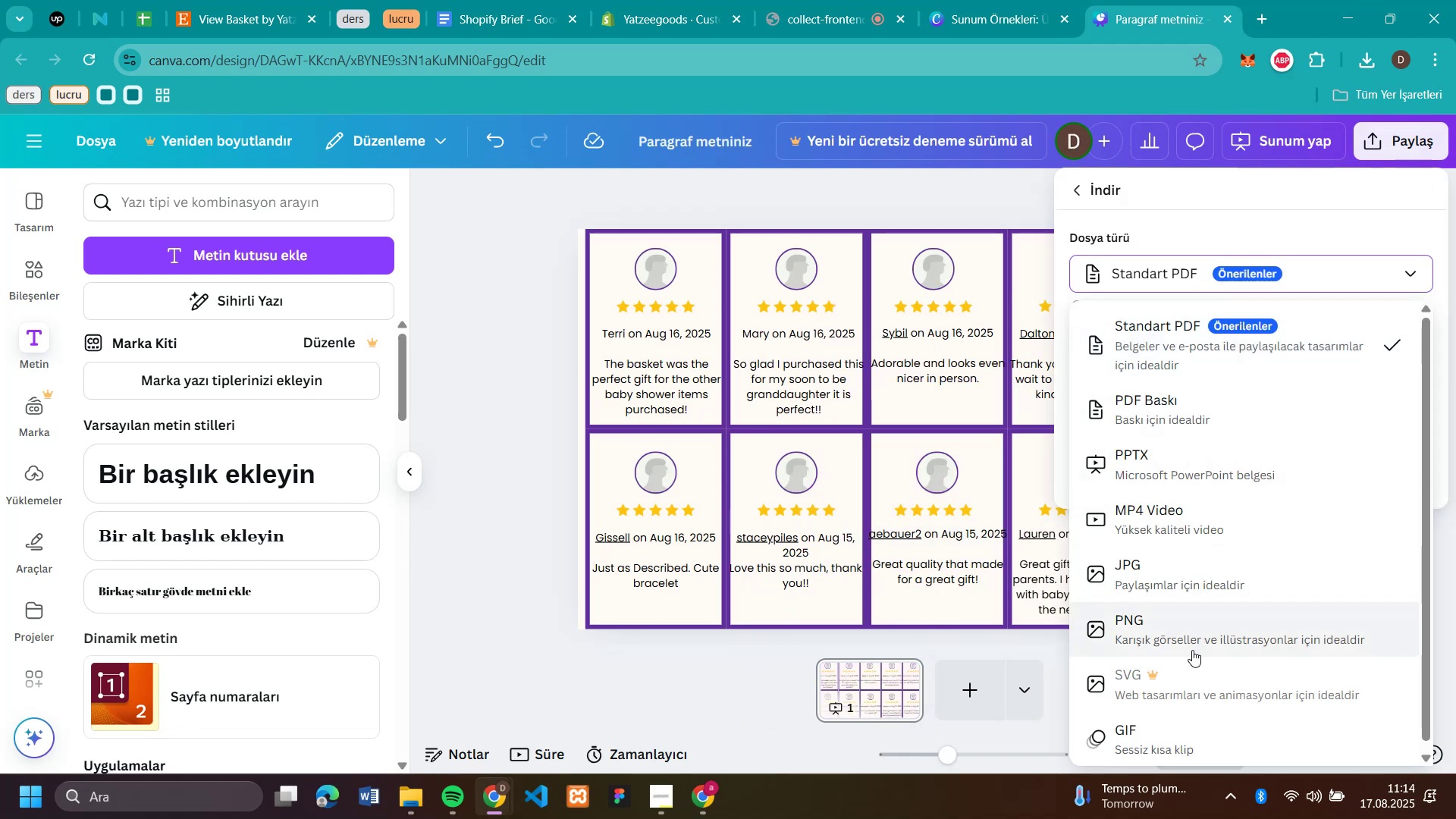 
left_click([1191, 635])
 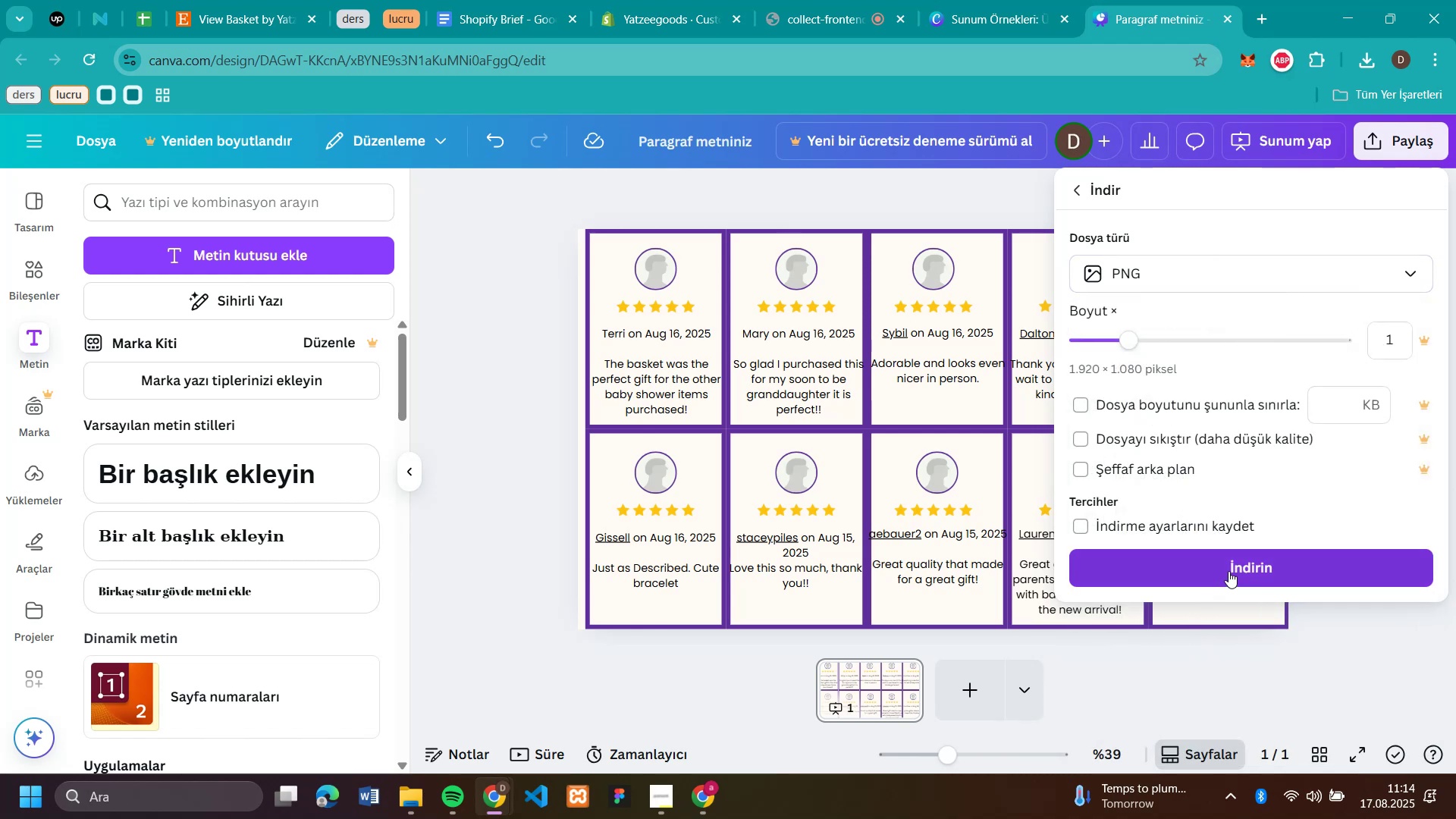 
left_click([1228, 571])
 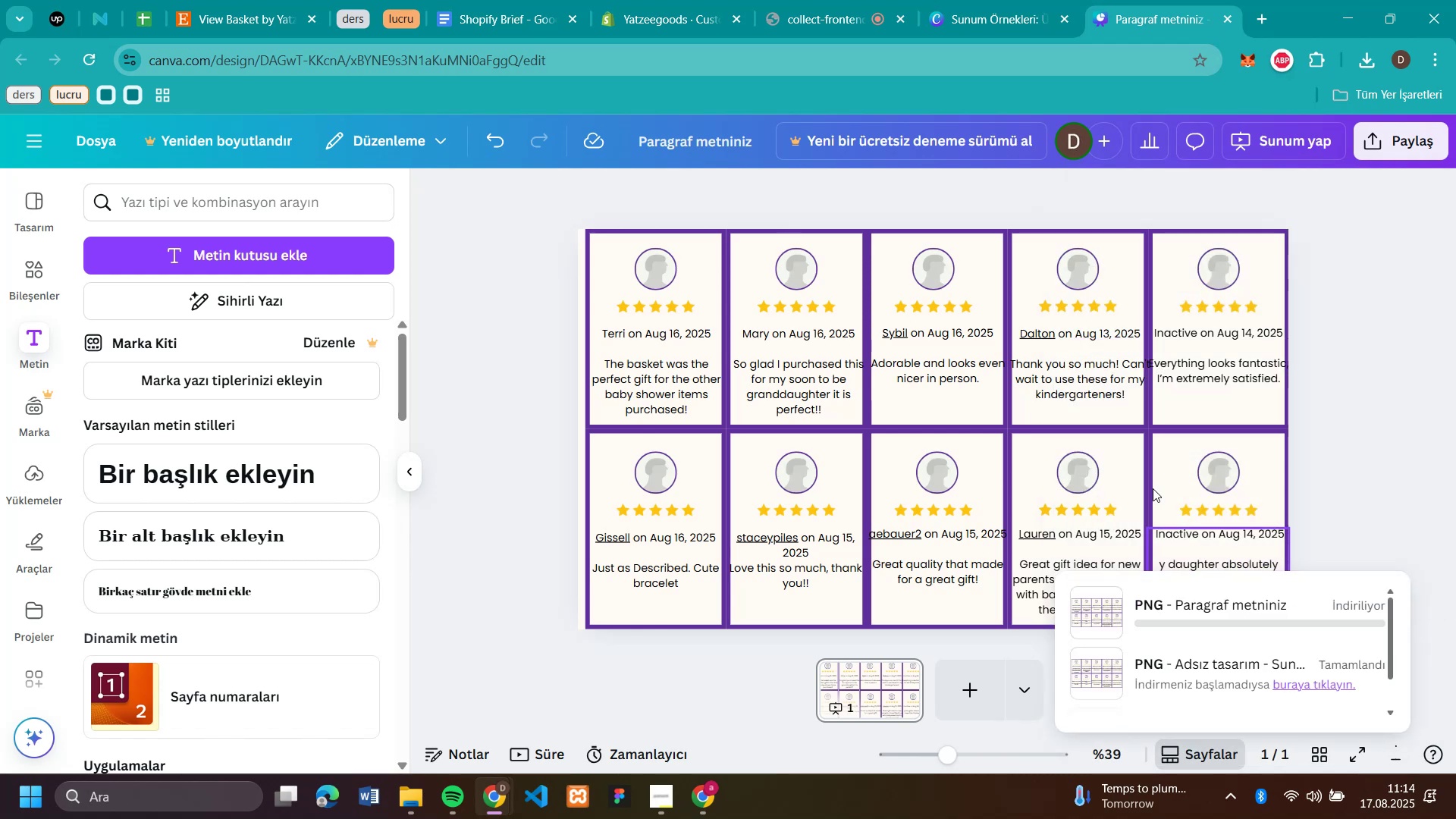 
mouse_move([648, 11])
 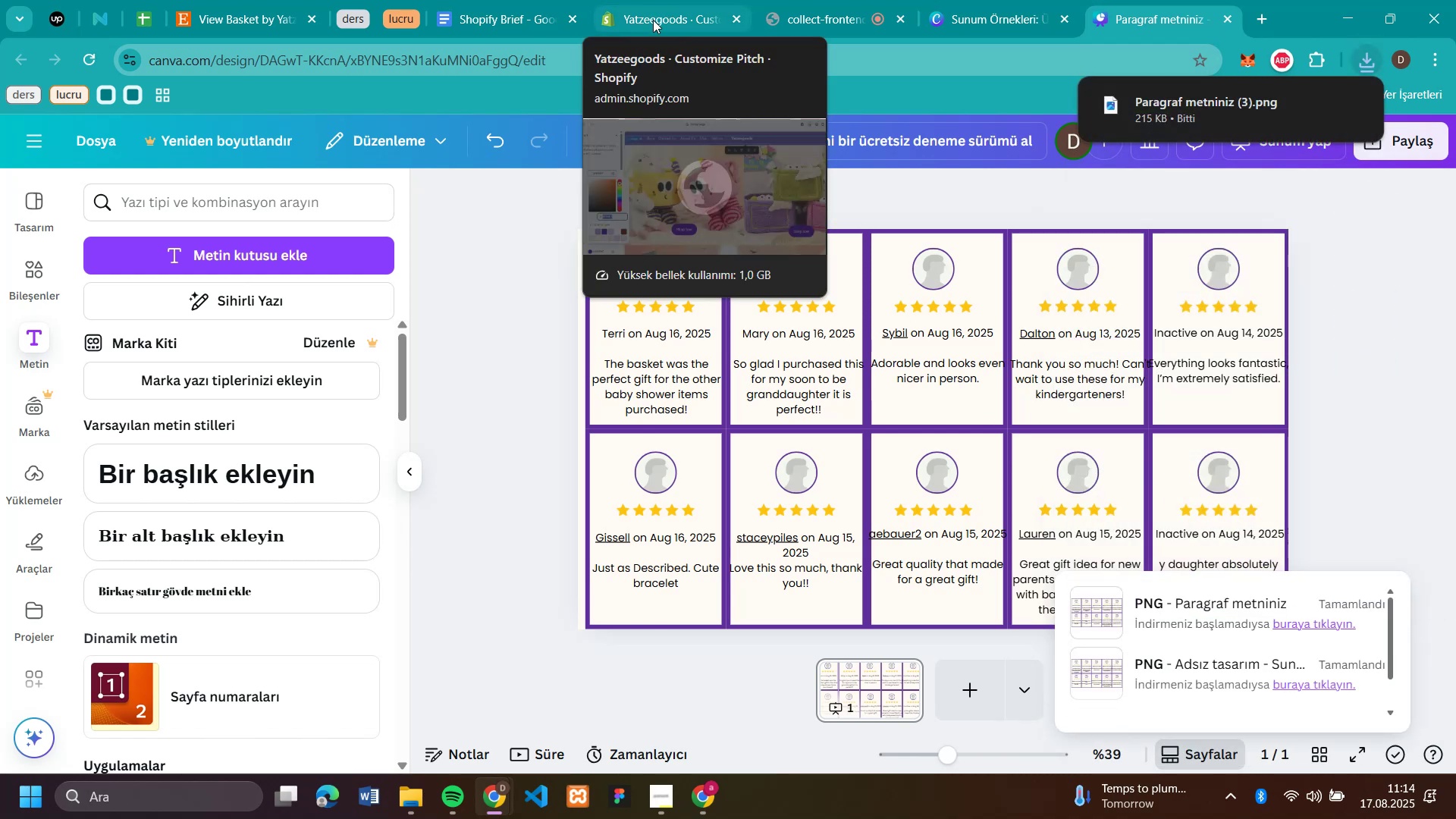 
left_click([653, 20])
 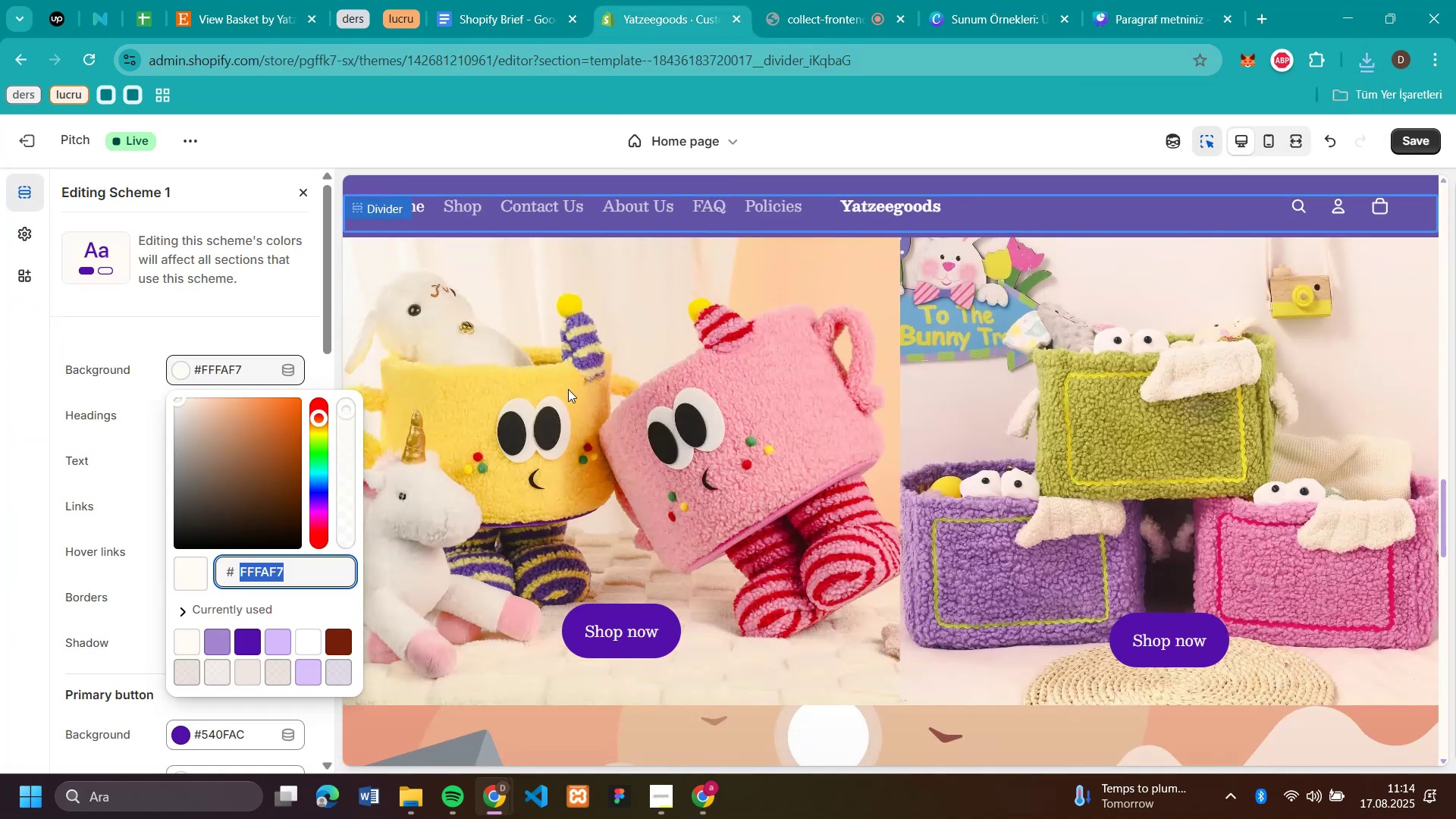 
scroll: coordinate [623, 376], scroll_direction: down, amount: 3.0
 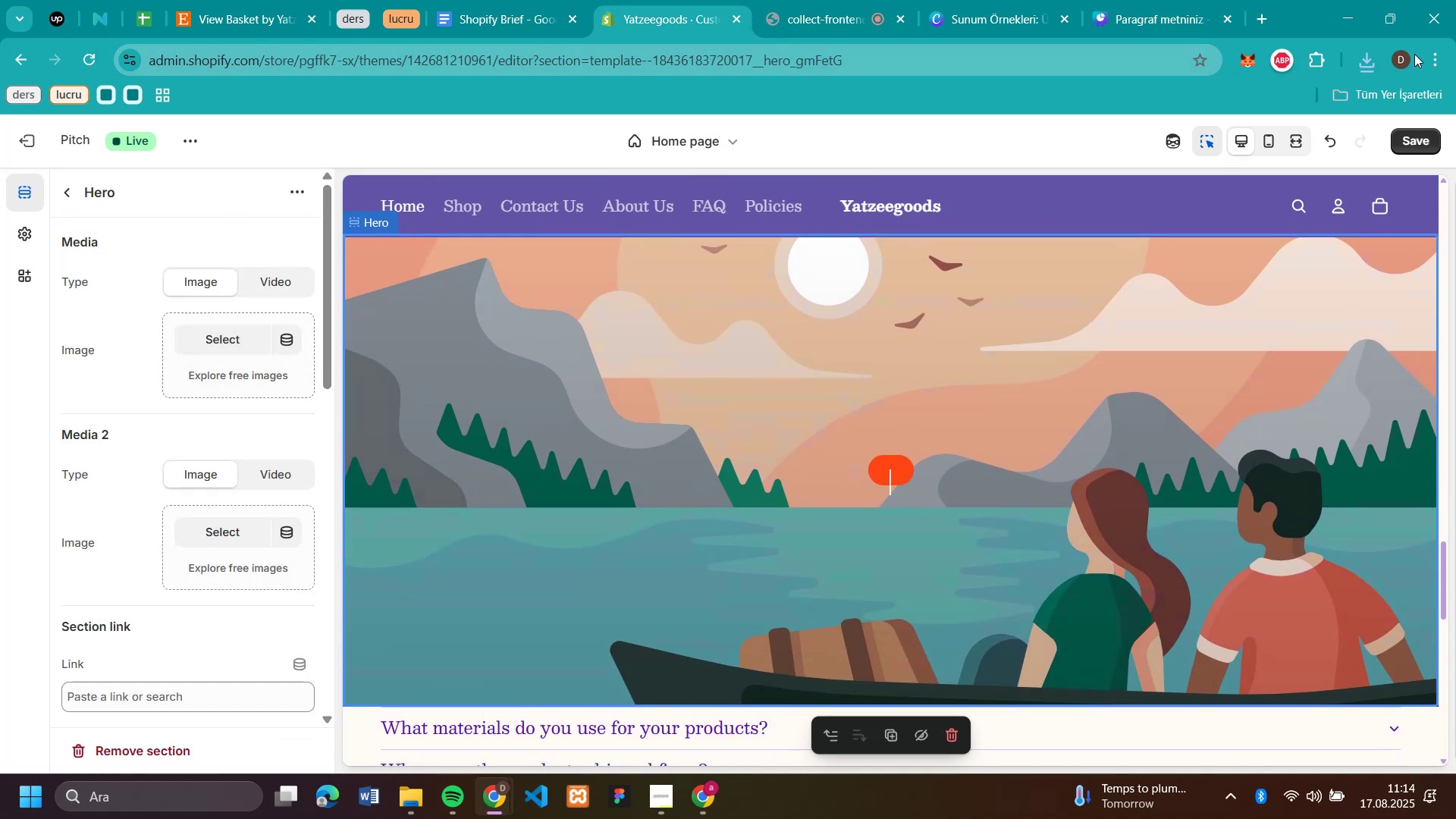 
left_click([1369, 55])
 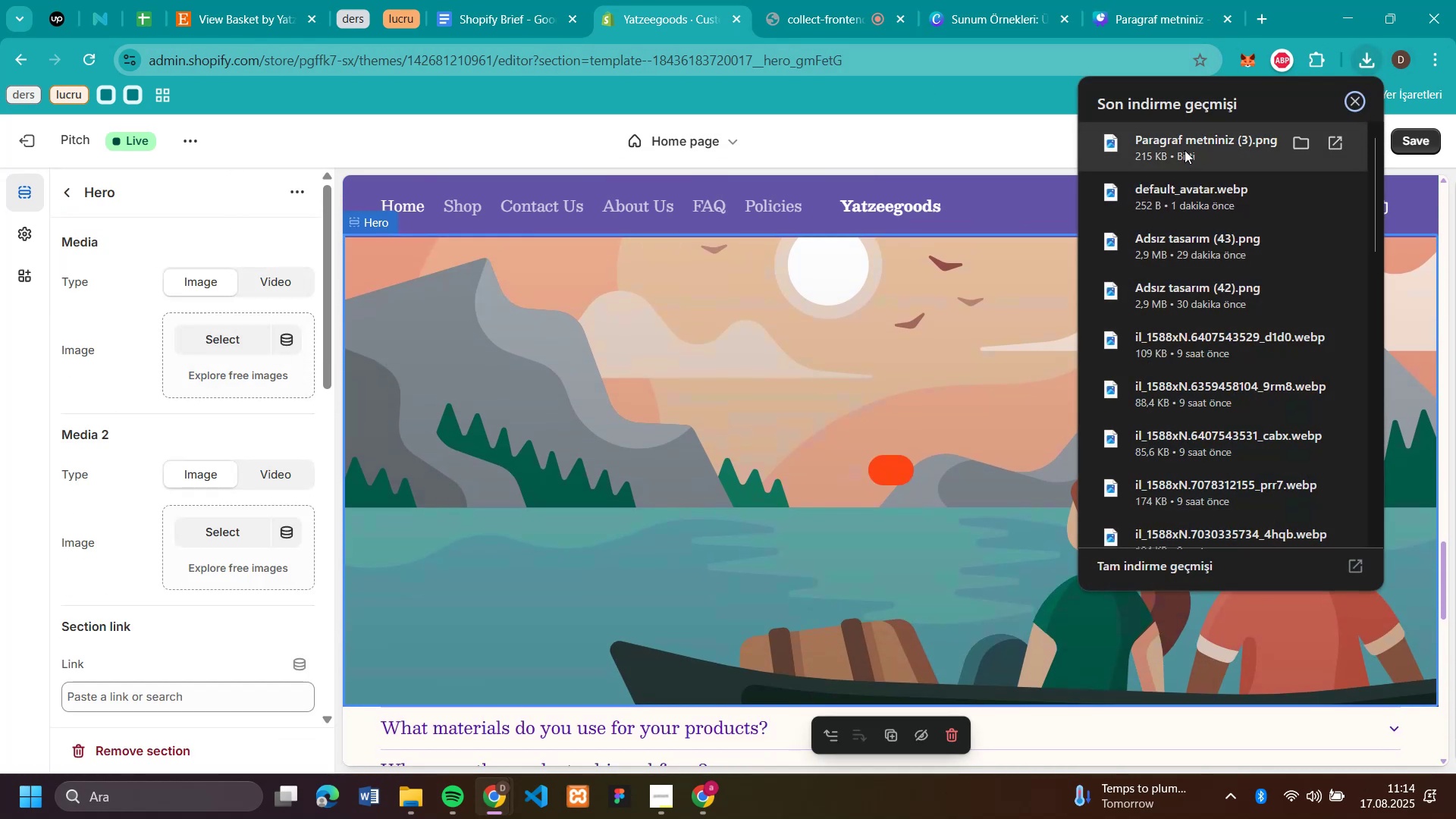 
left_click_drag(start_coordinate=[1185, 150], to_coordinate=[249, 322])
 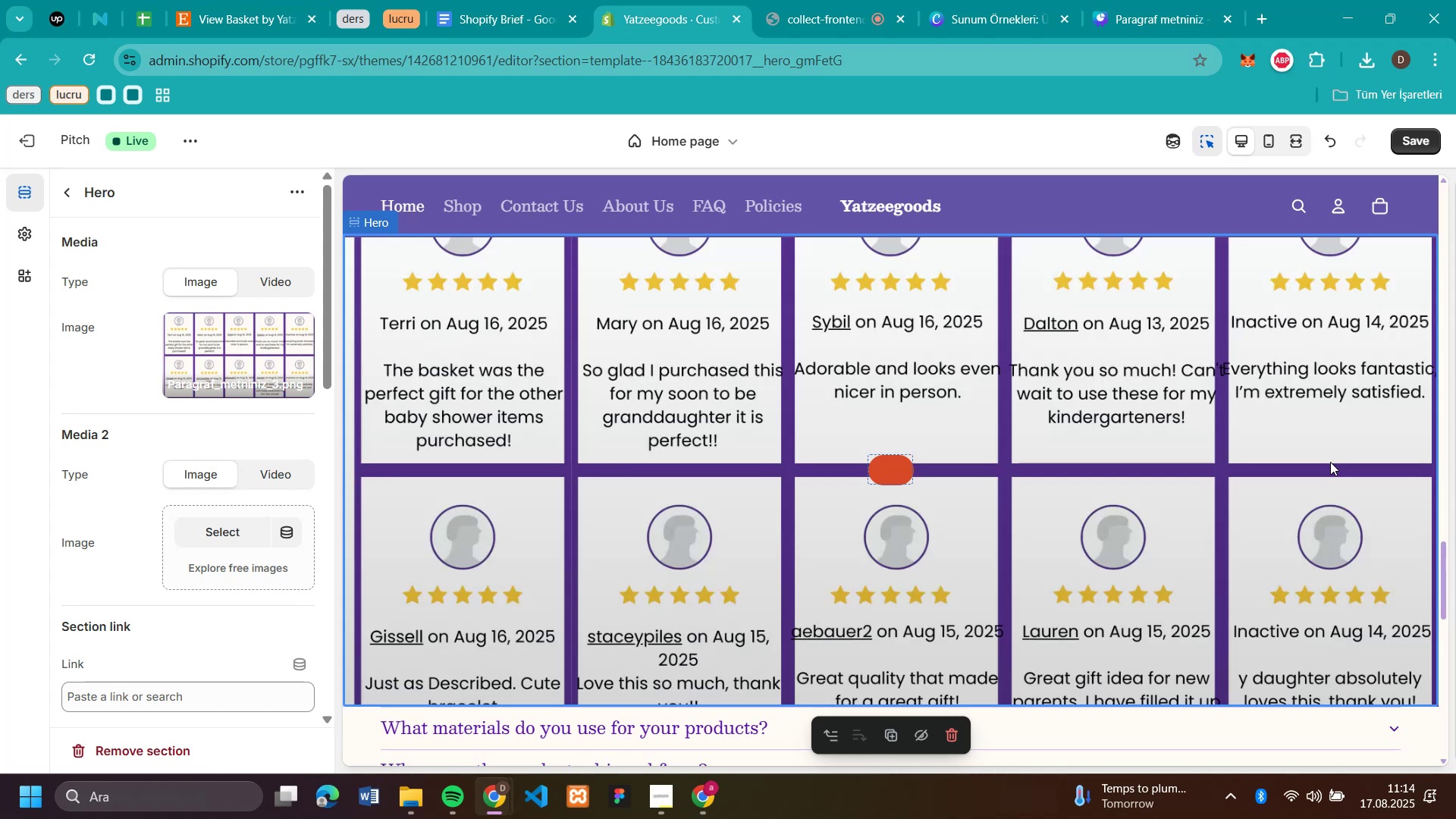 
wait(6.79)
 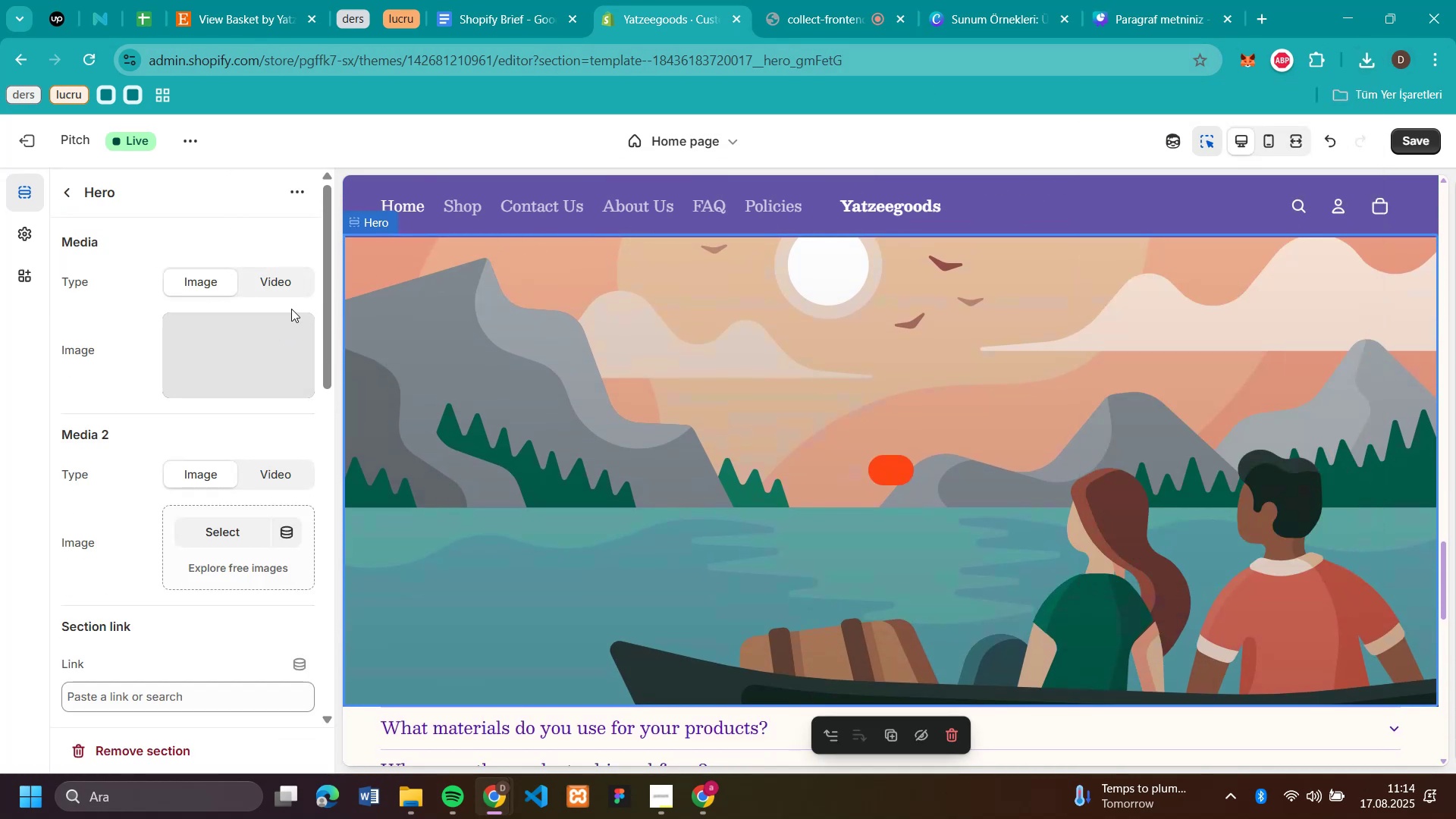 
left_click([883, 472])
 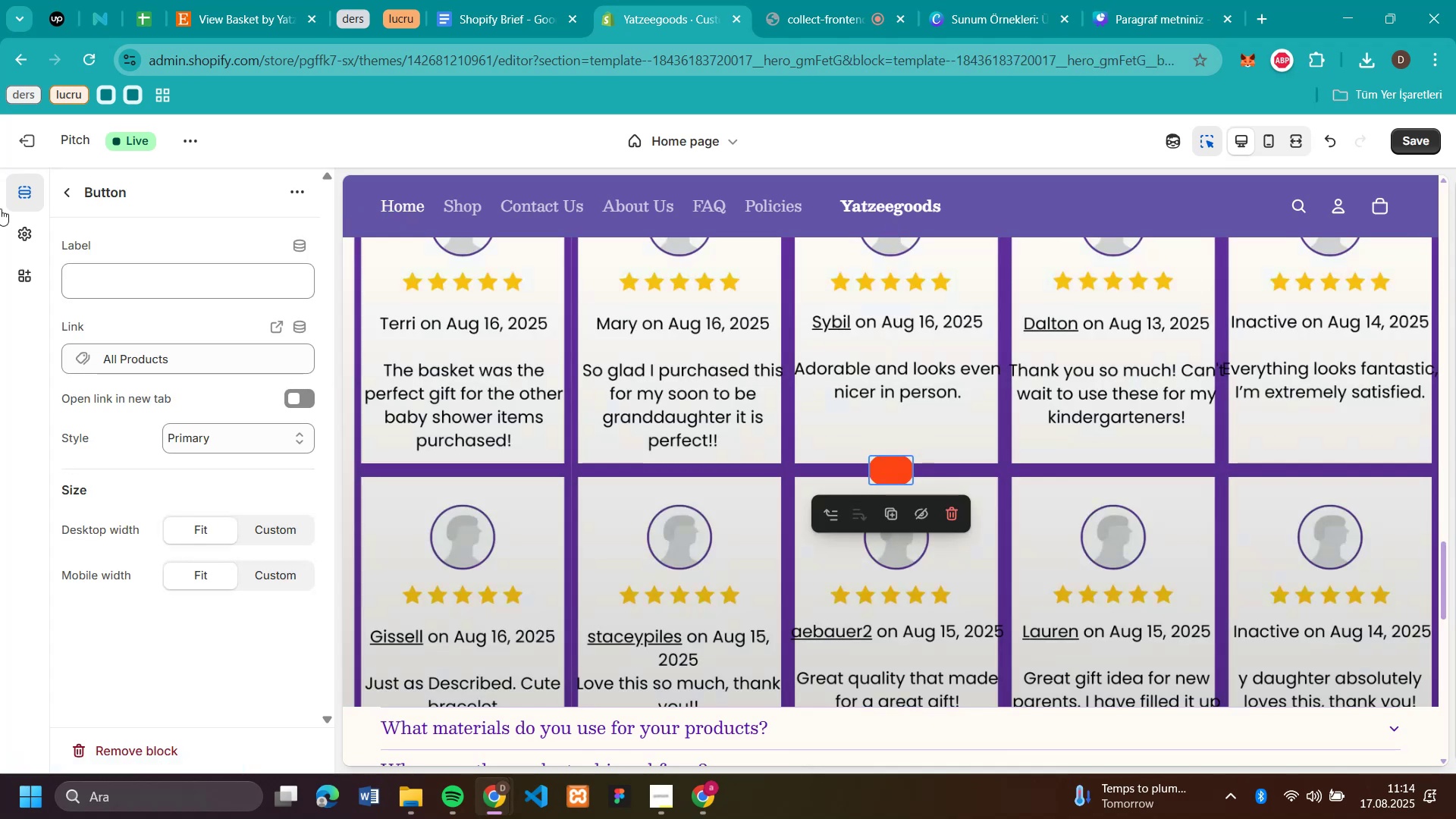 
left_click([75, 195])
 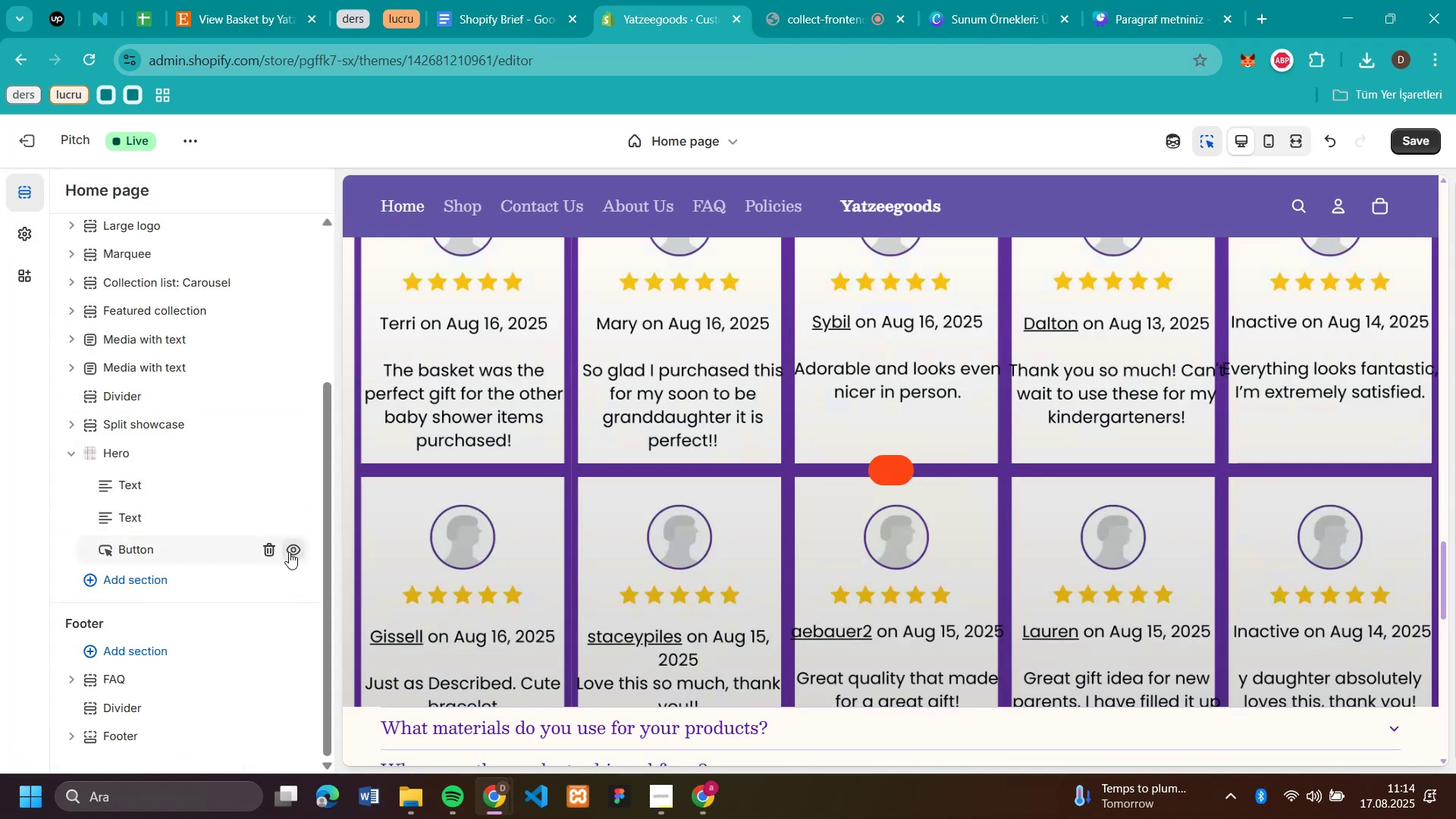 
left_click([288, 552])
 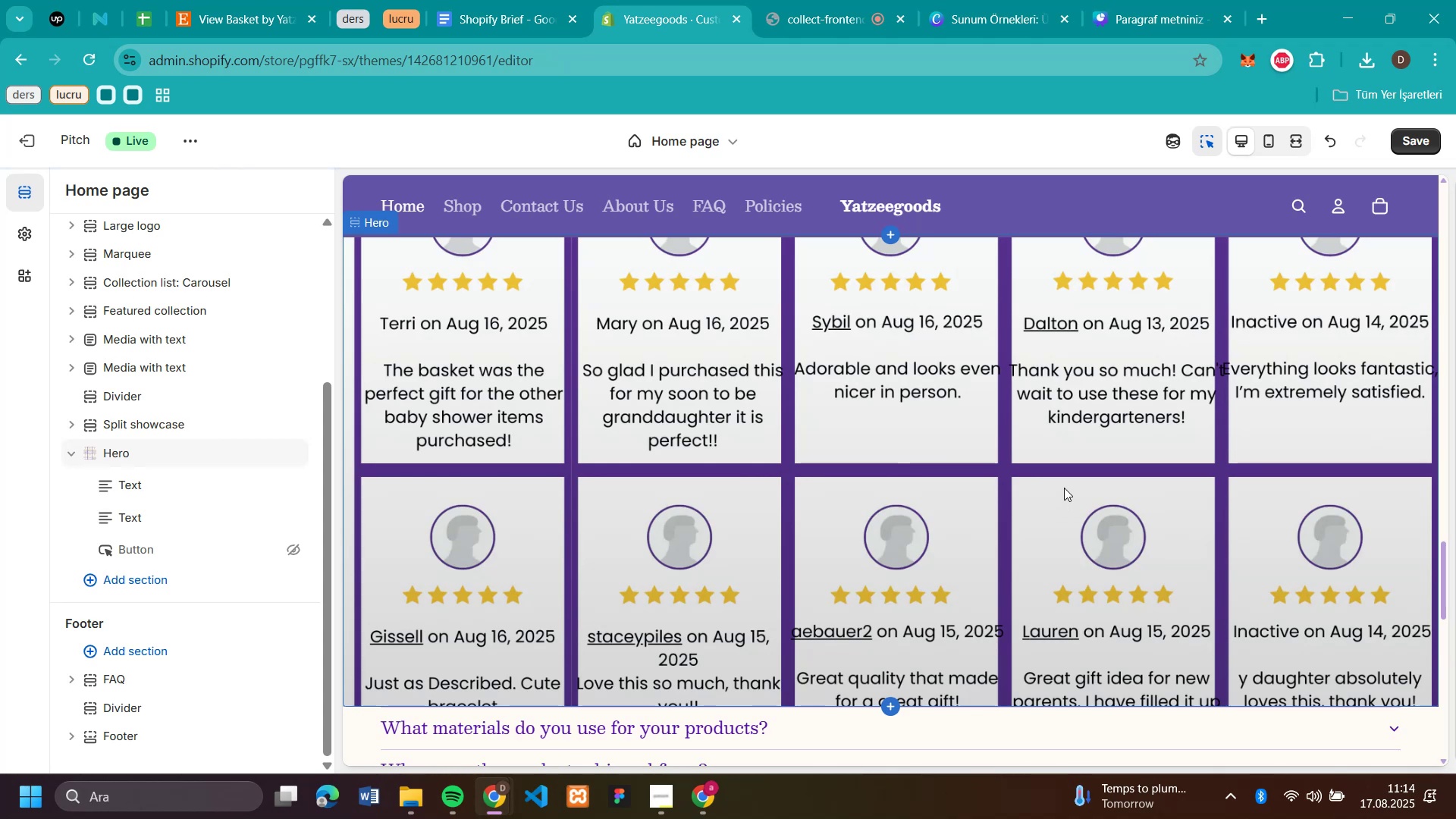 
scroll: coordinate [1063, 481], scroll_direction: down, amount: 1.0
 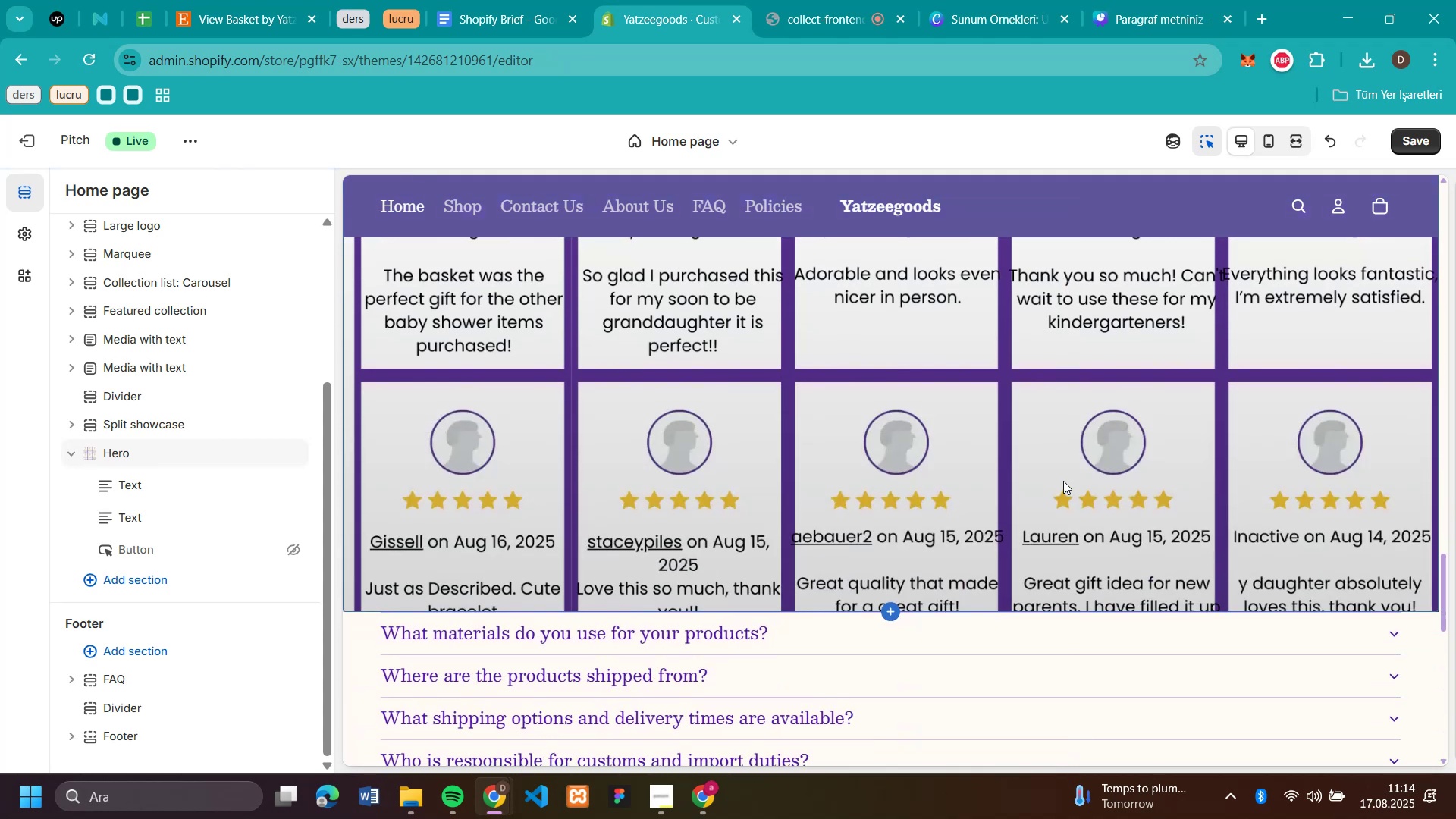 
wait(7.35)
 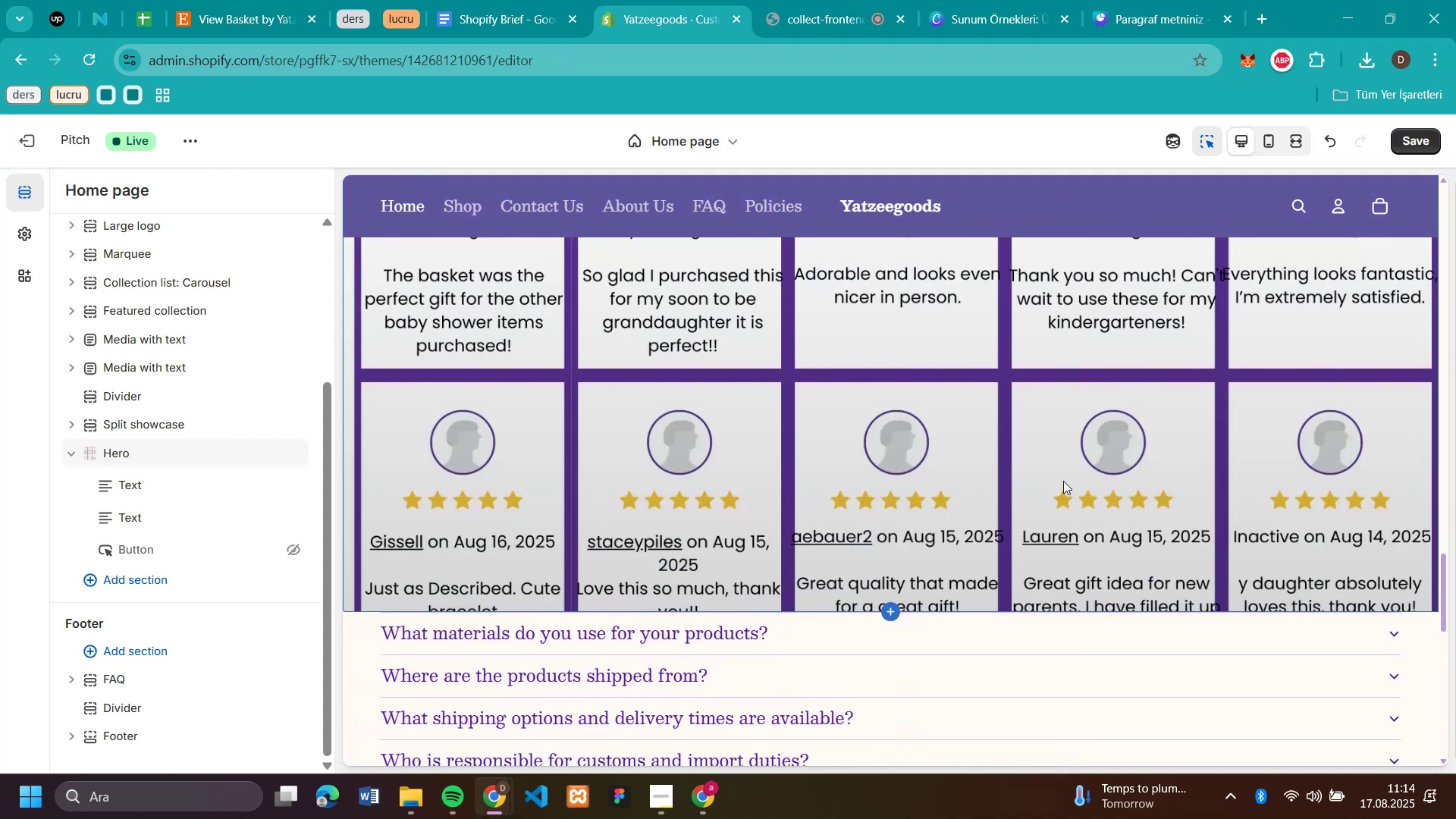 
scroll: coordinate [1063, 481], scroll_direction: up, amount: 3.0
 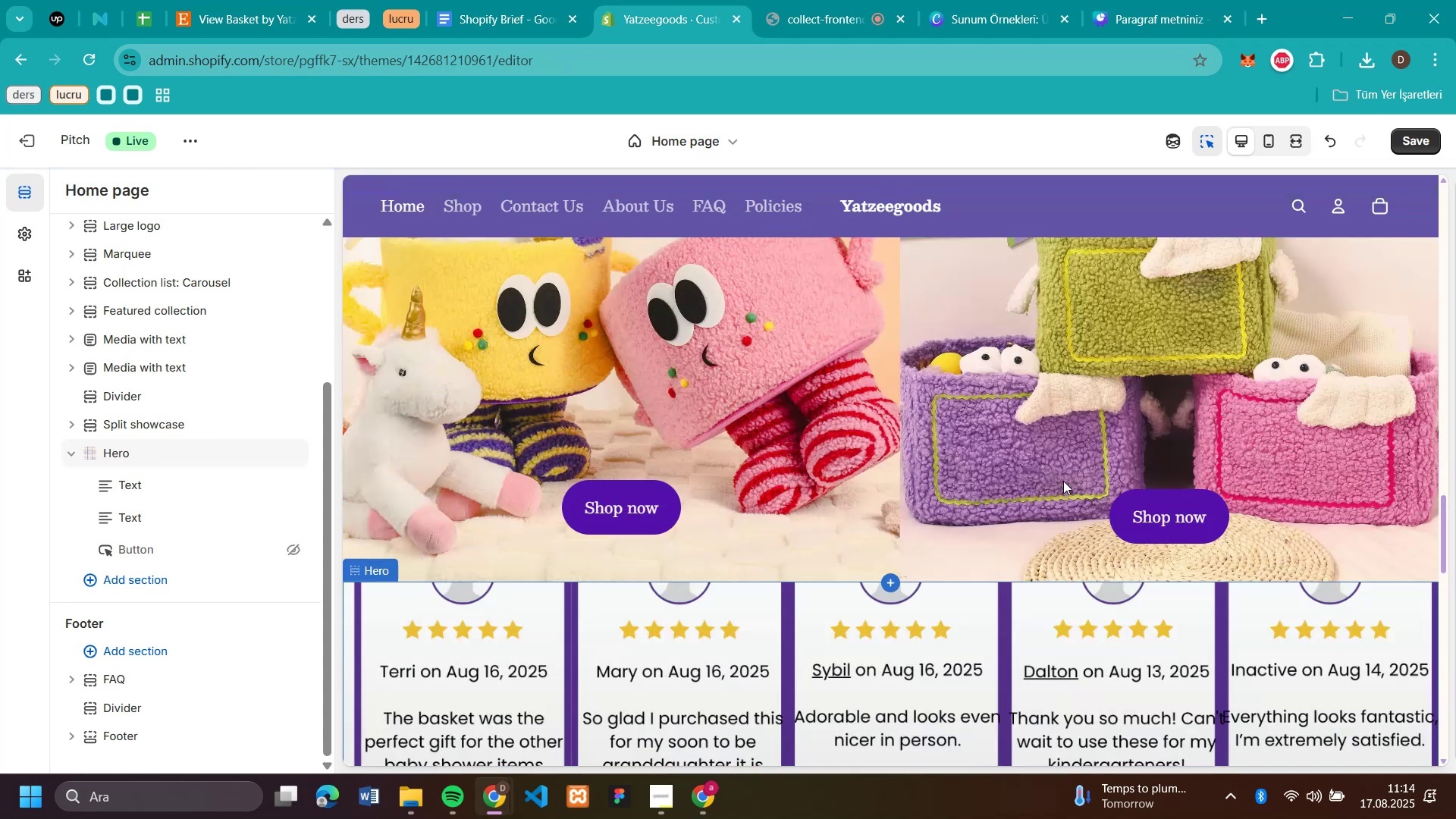 
scroll: coordinate [1063, 481], scroll_direction: down, amount: 5.0
 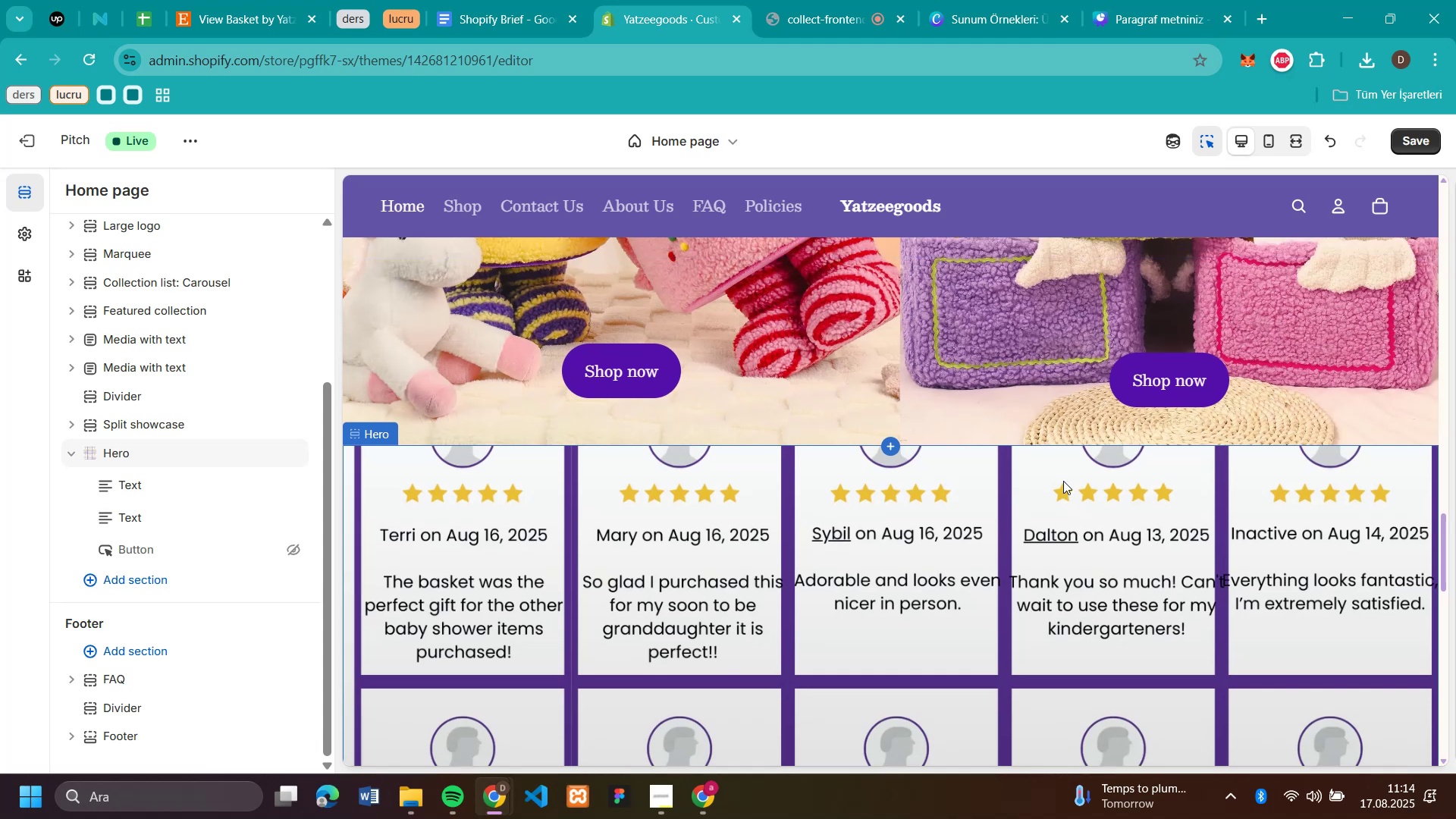 
scroll: coordinate [1063, 481], scroll_direction: up, amount: 4.0
 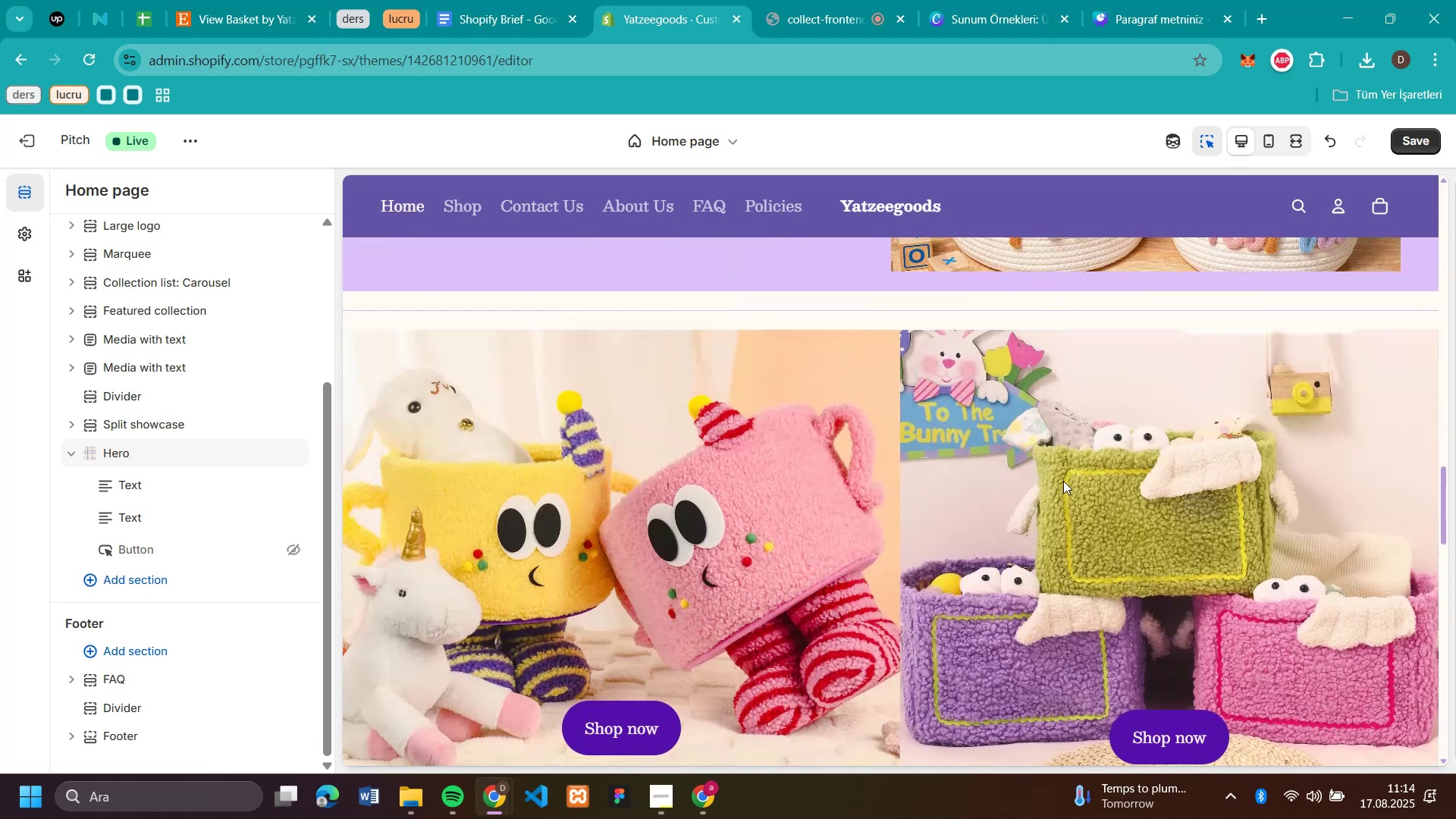 
scroll: coordinate [1063, 481], scroll_direction: none, amount: 0.0
 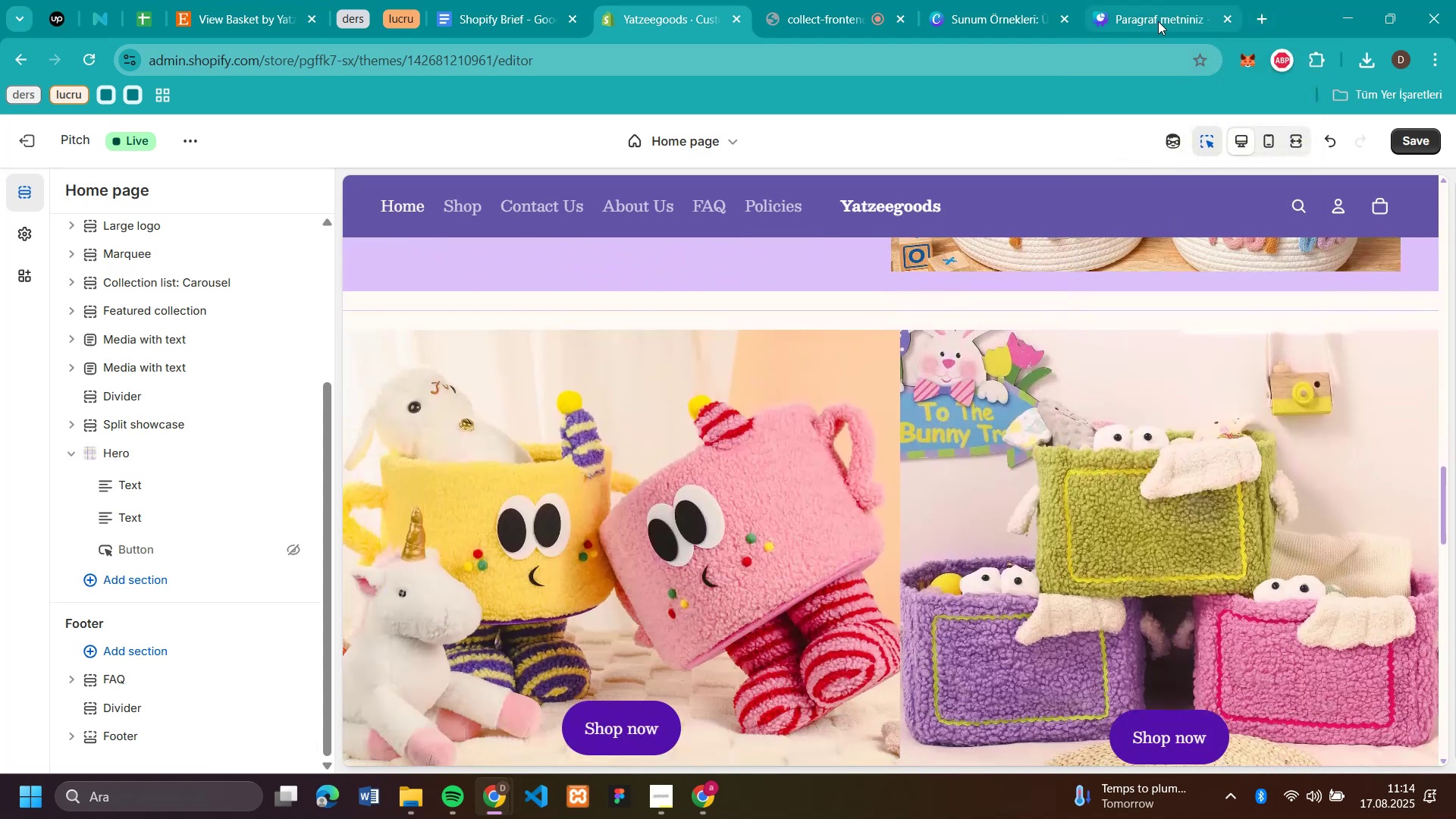 
scroll: coordinate [1038, 352], scroll_direction: down, amount: 5.0
 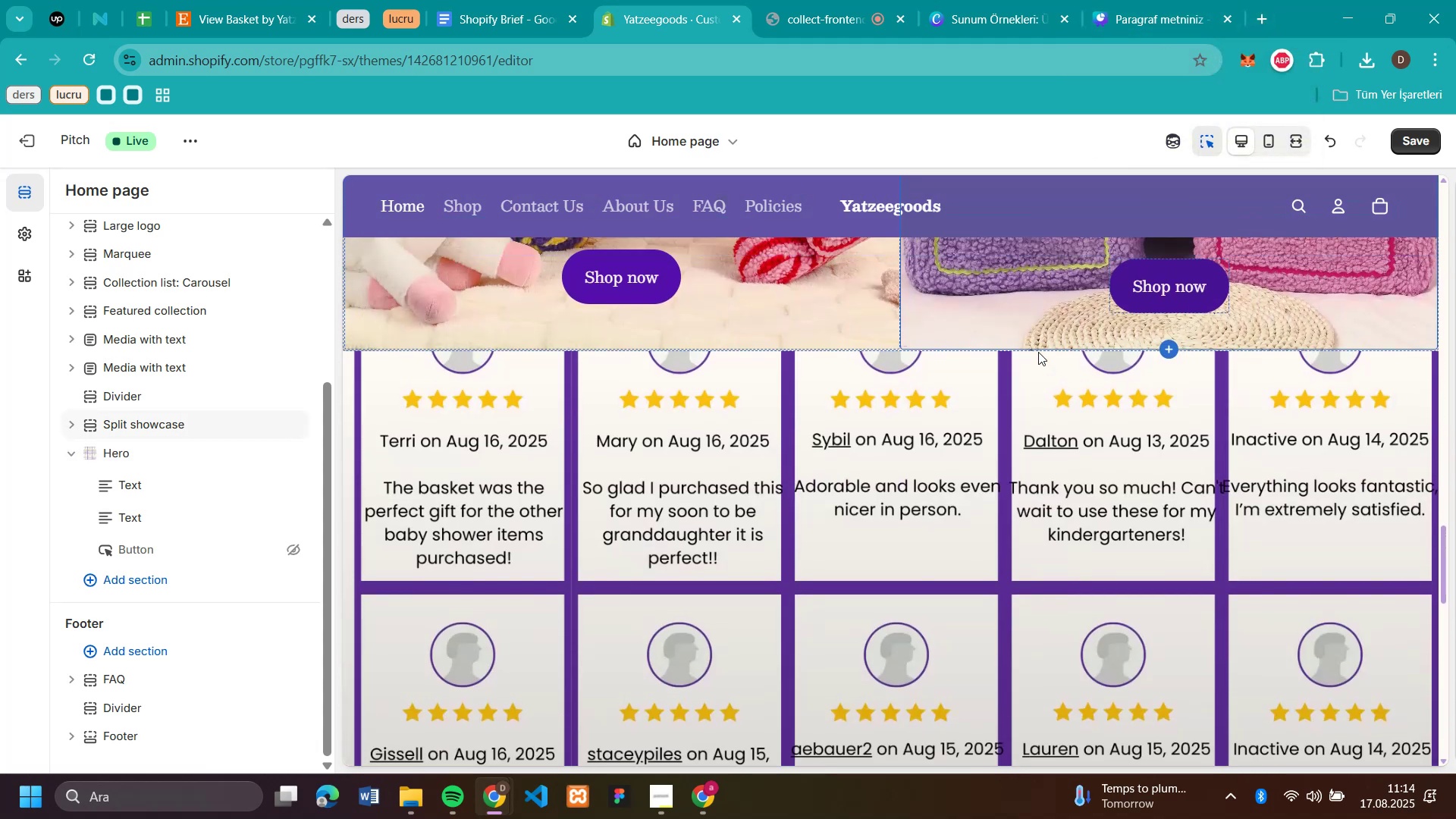 
scroll: coordinate [1038, 352], scroll_direction: up, amount: 1.0
 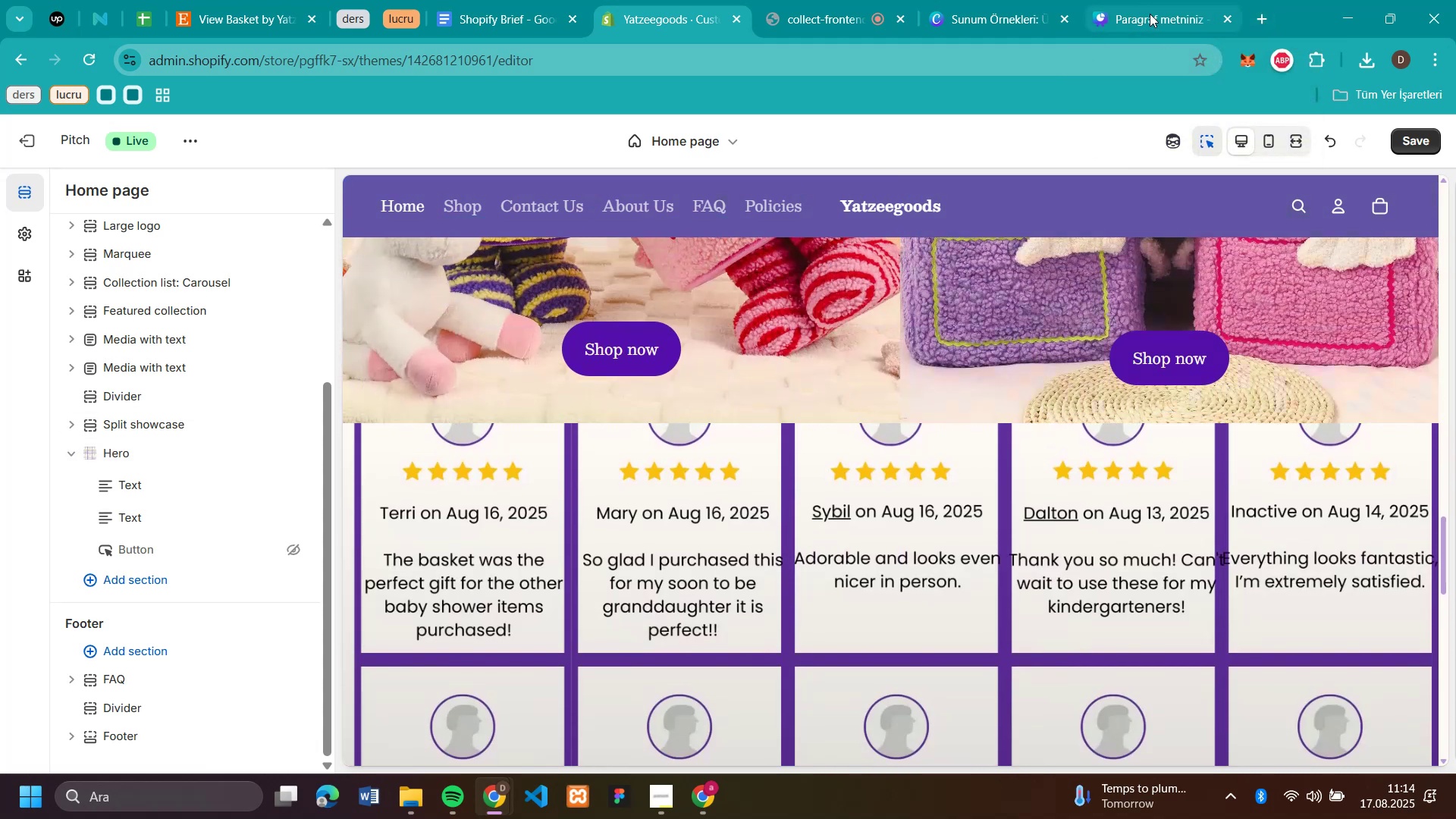 
left_click([1150, 14])
 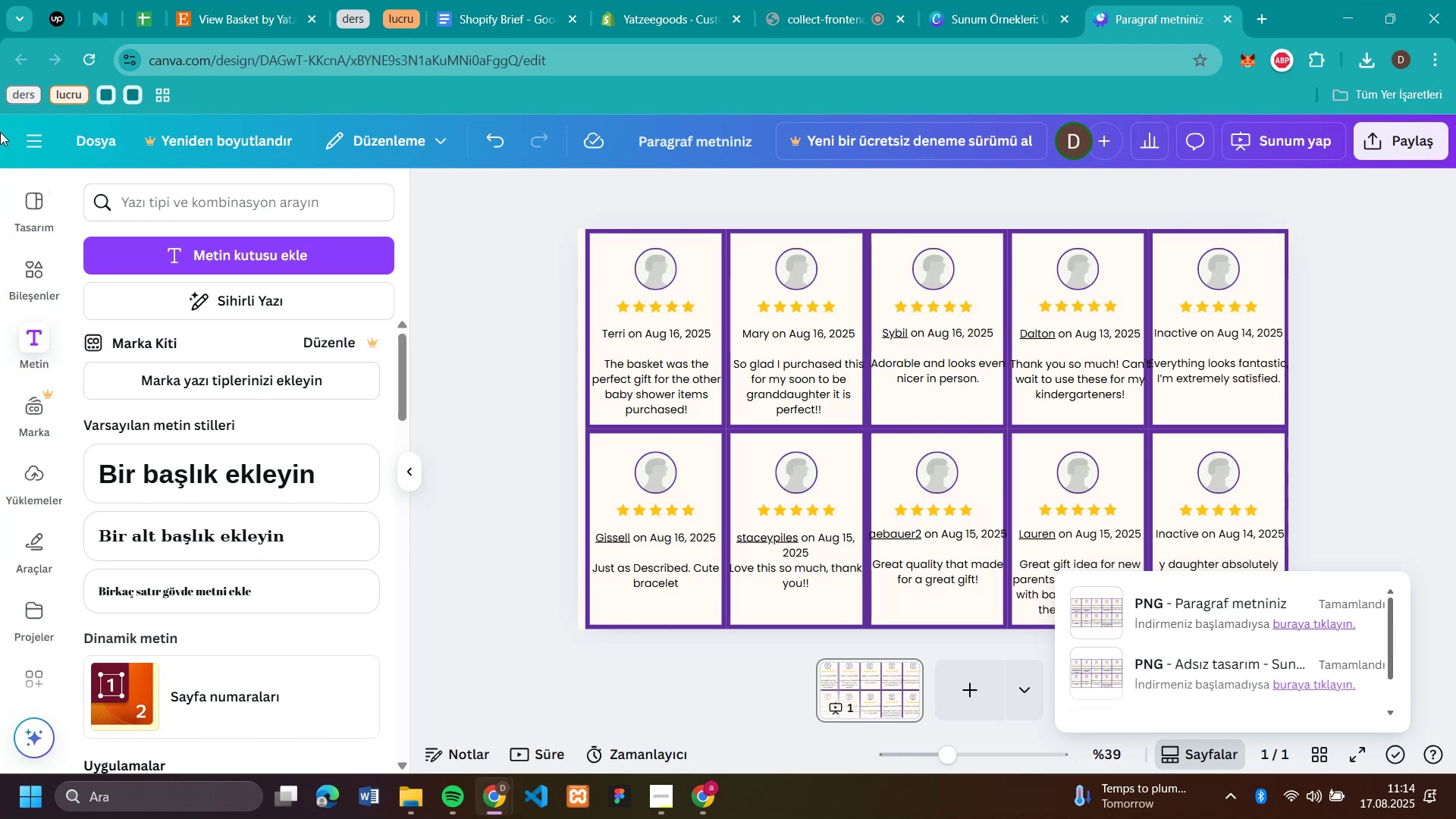 
left_click([21, 140])
 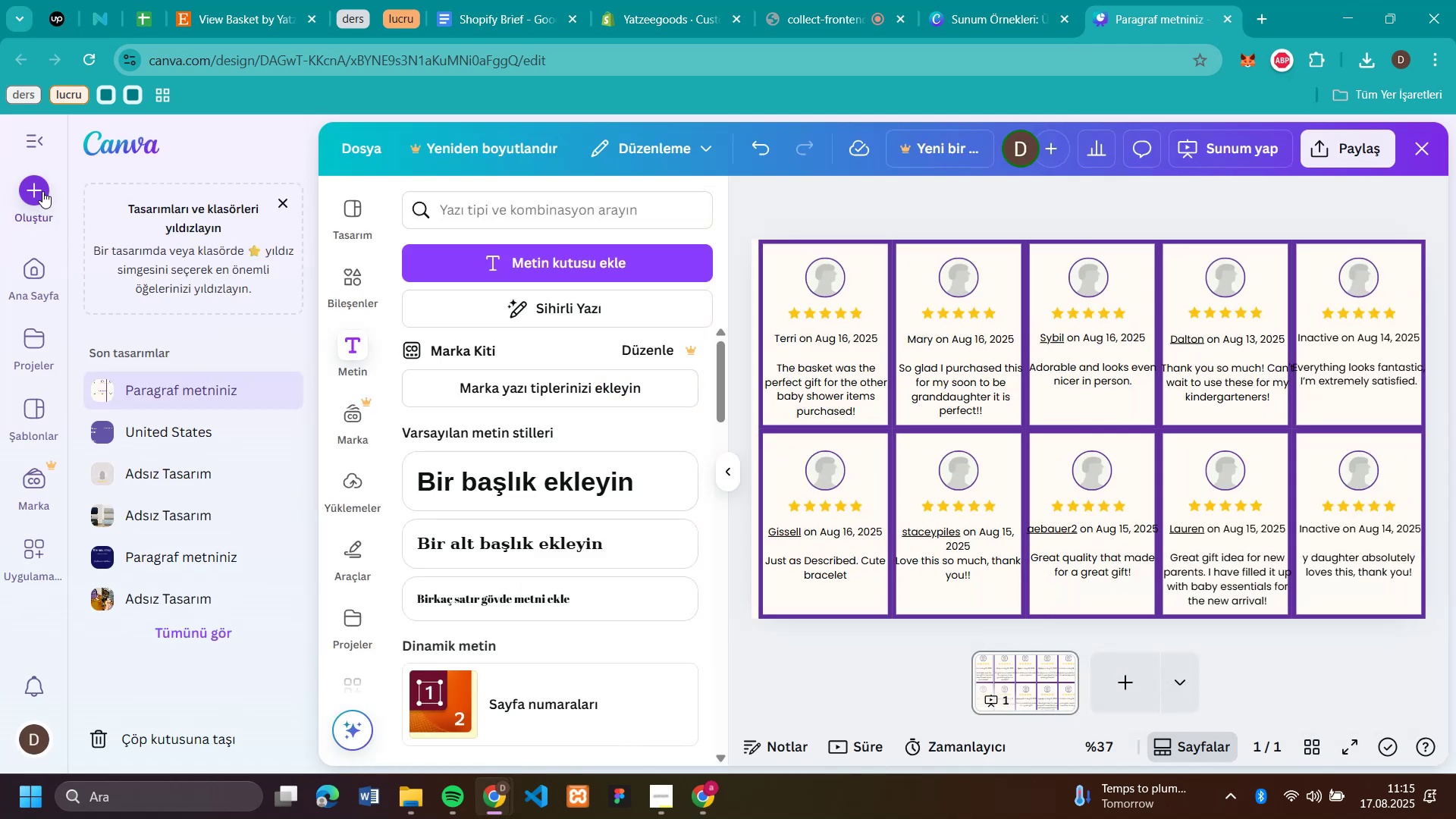 
left_click([42, 191])
 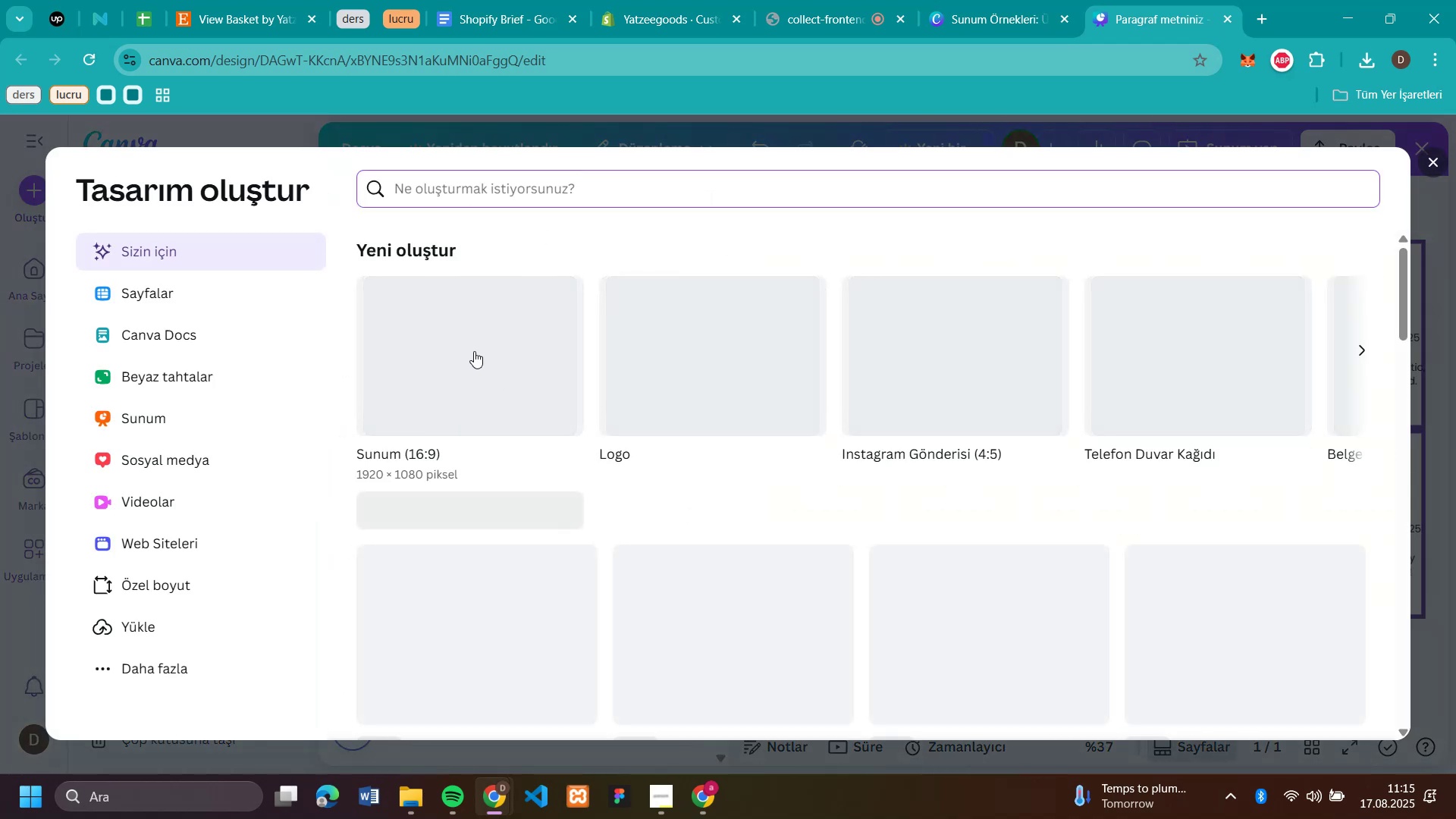 
left_click([474, 351])
 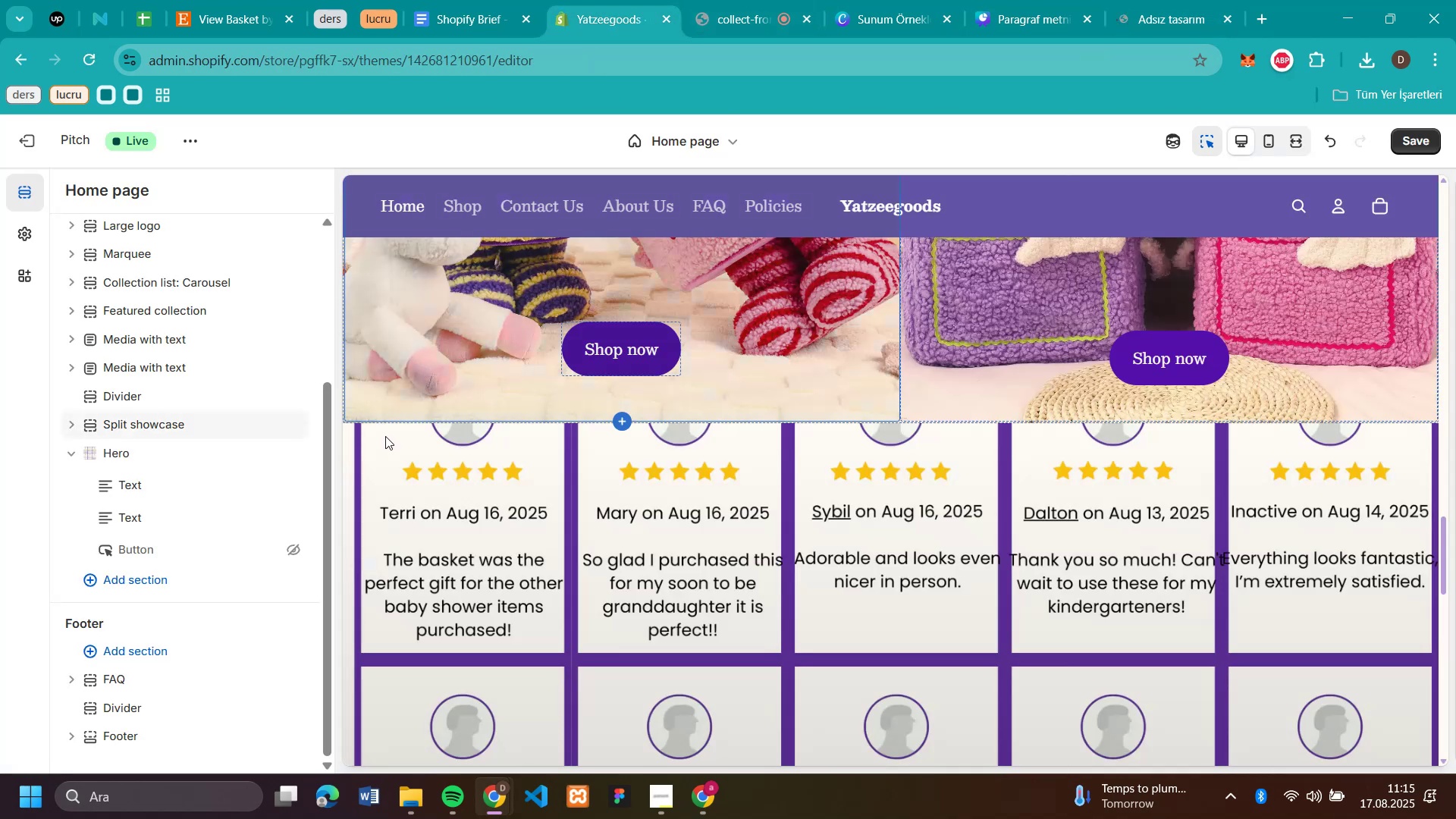 
wait(5.28)
 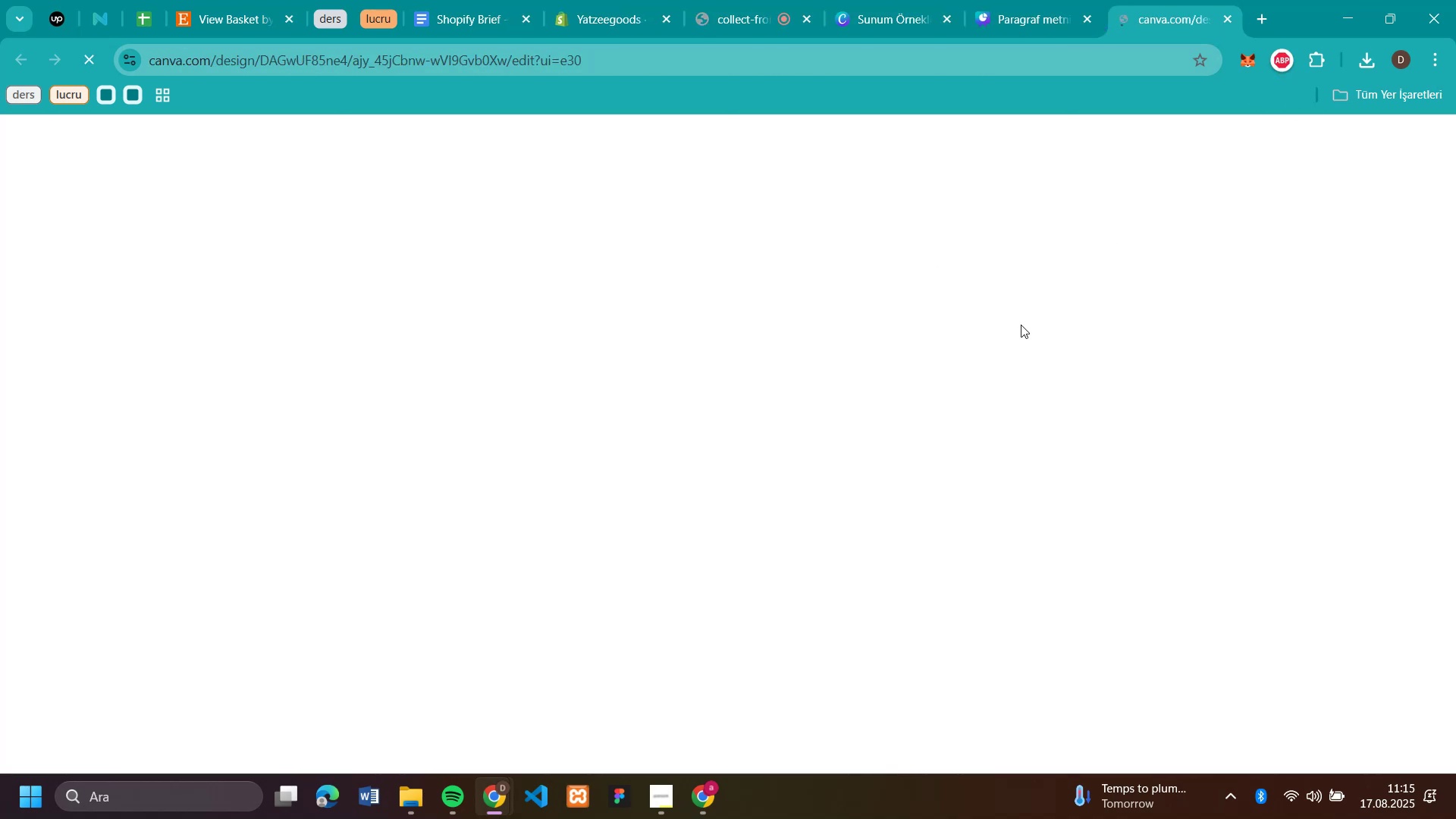 
left_click([352, 469])
 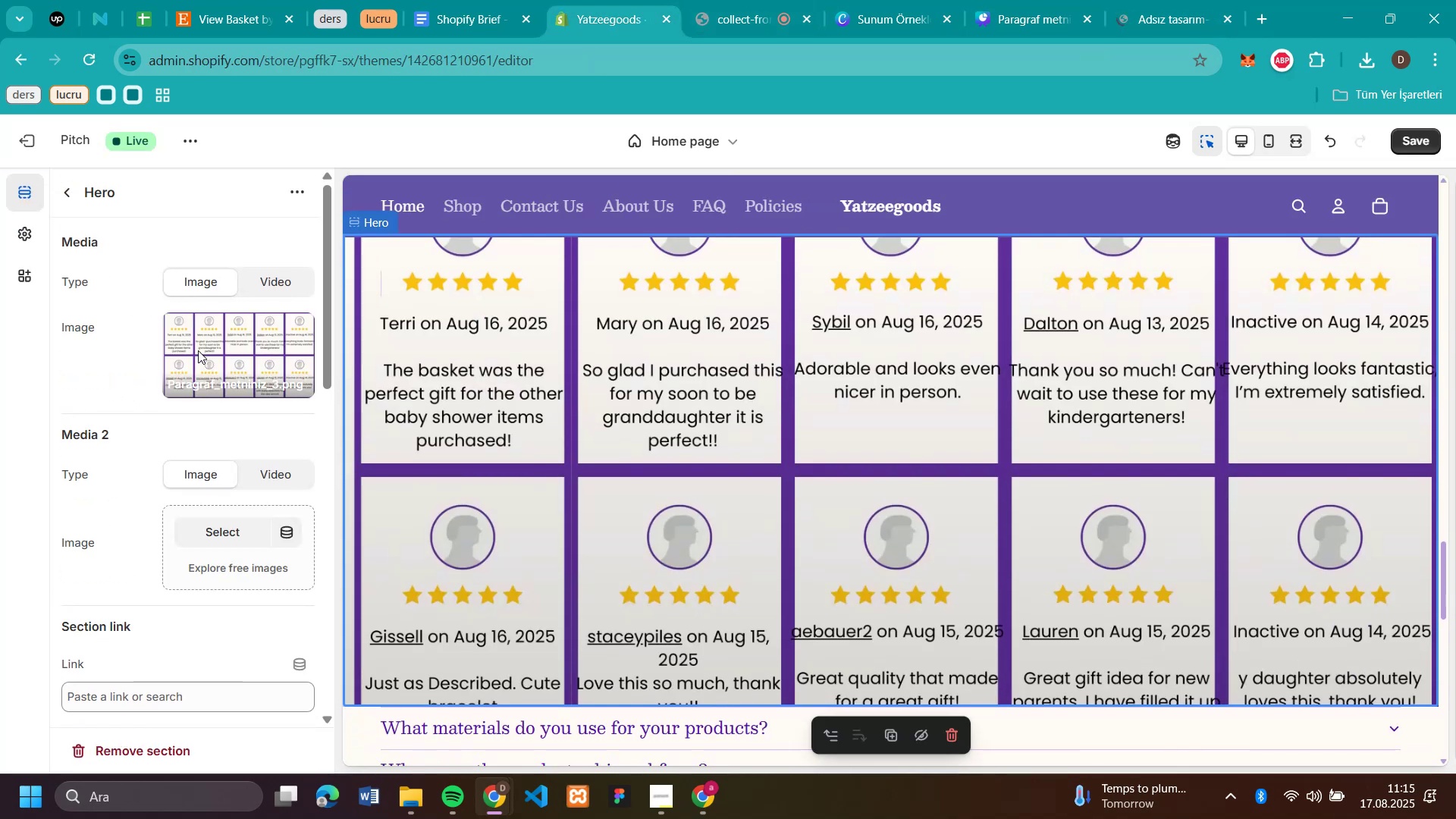 
scroll: coordinate [196, 380], scroll_direction: down, amount: 8.0
 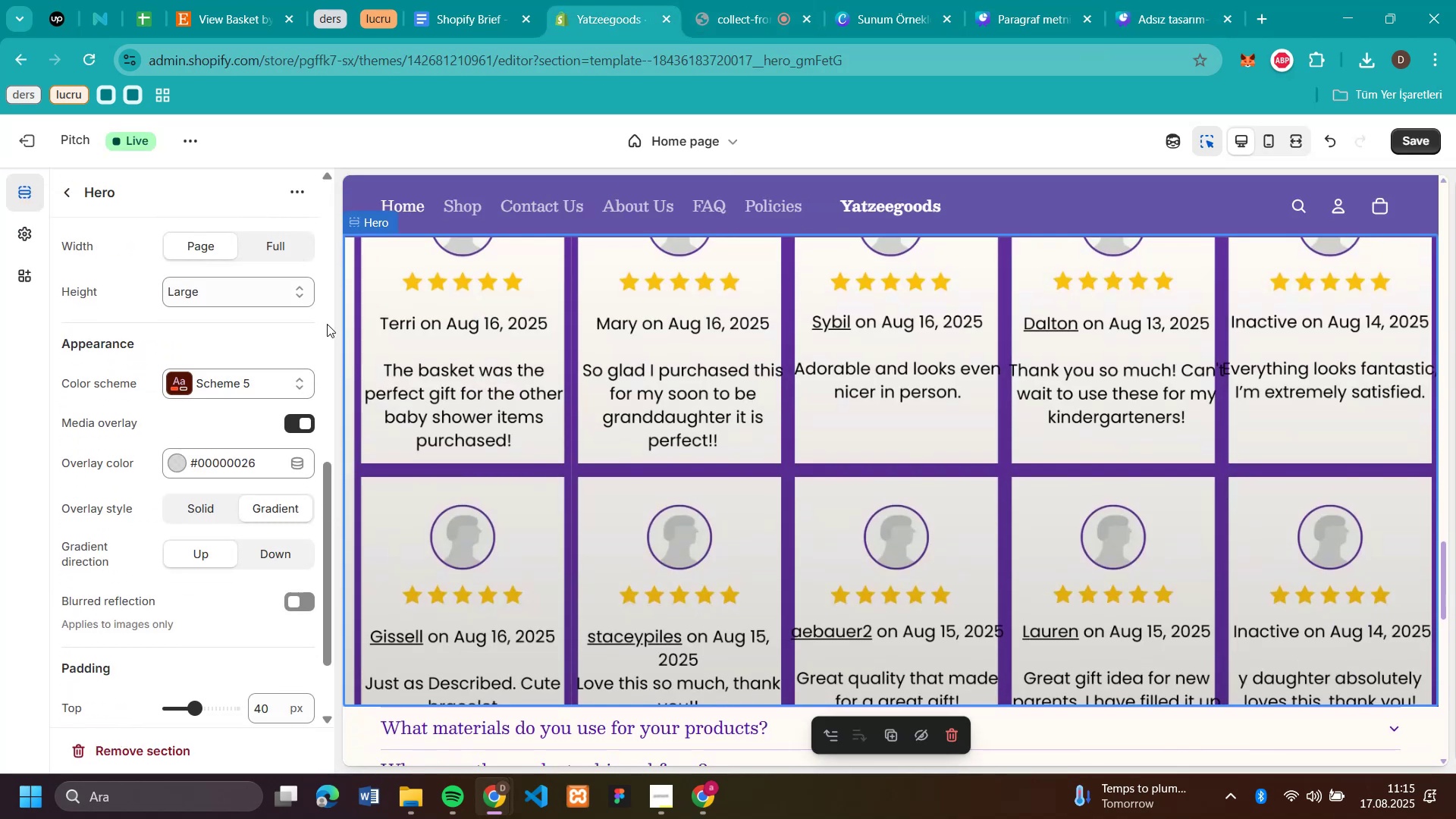 
scroll: coordinate [548, 403], scroll_direction: up, amount: 9.0
 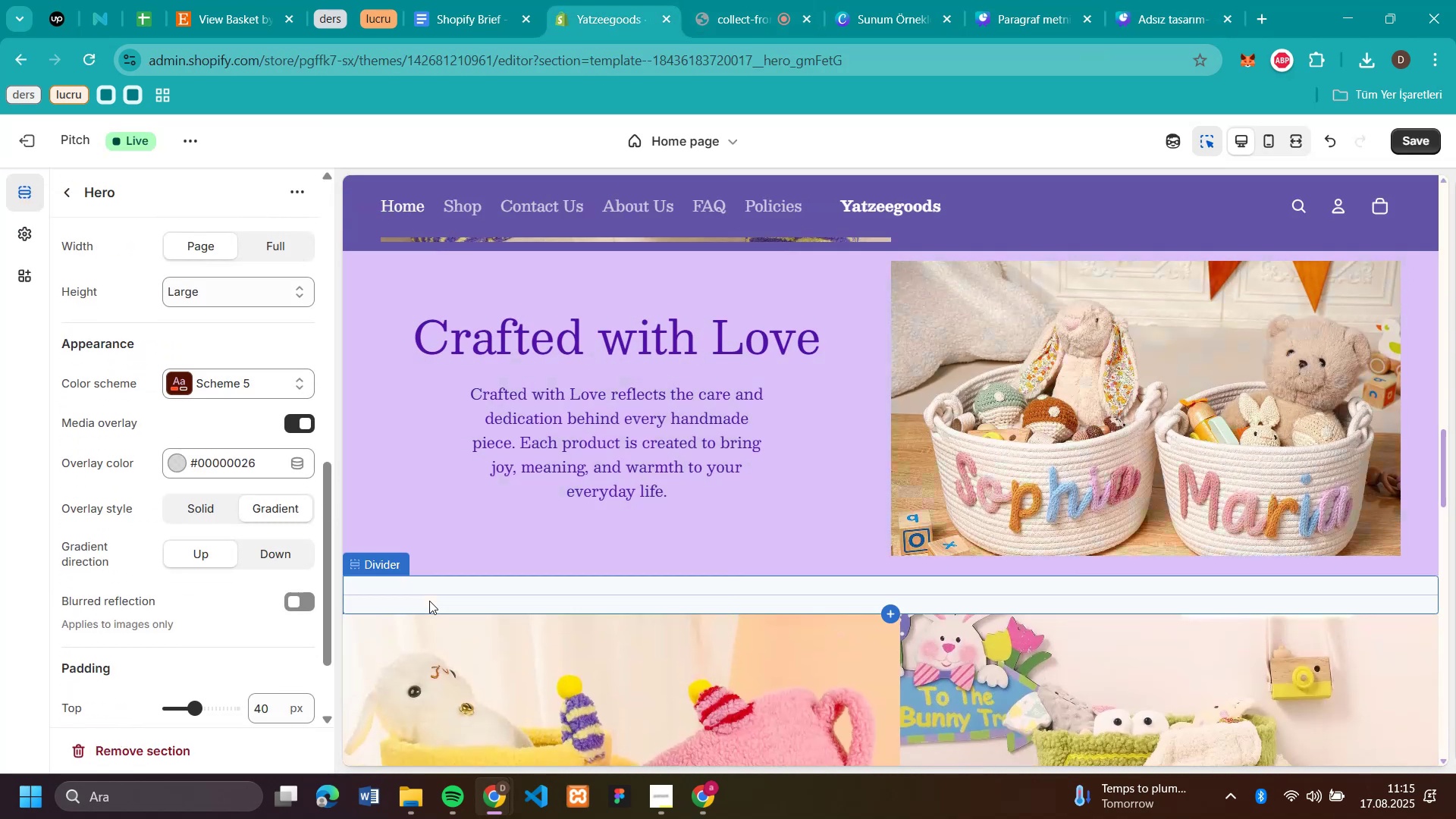 
left_click([429, 601])
 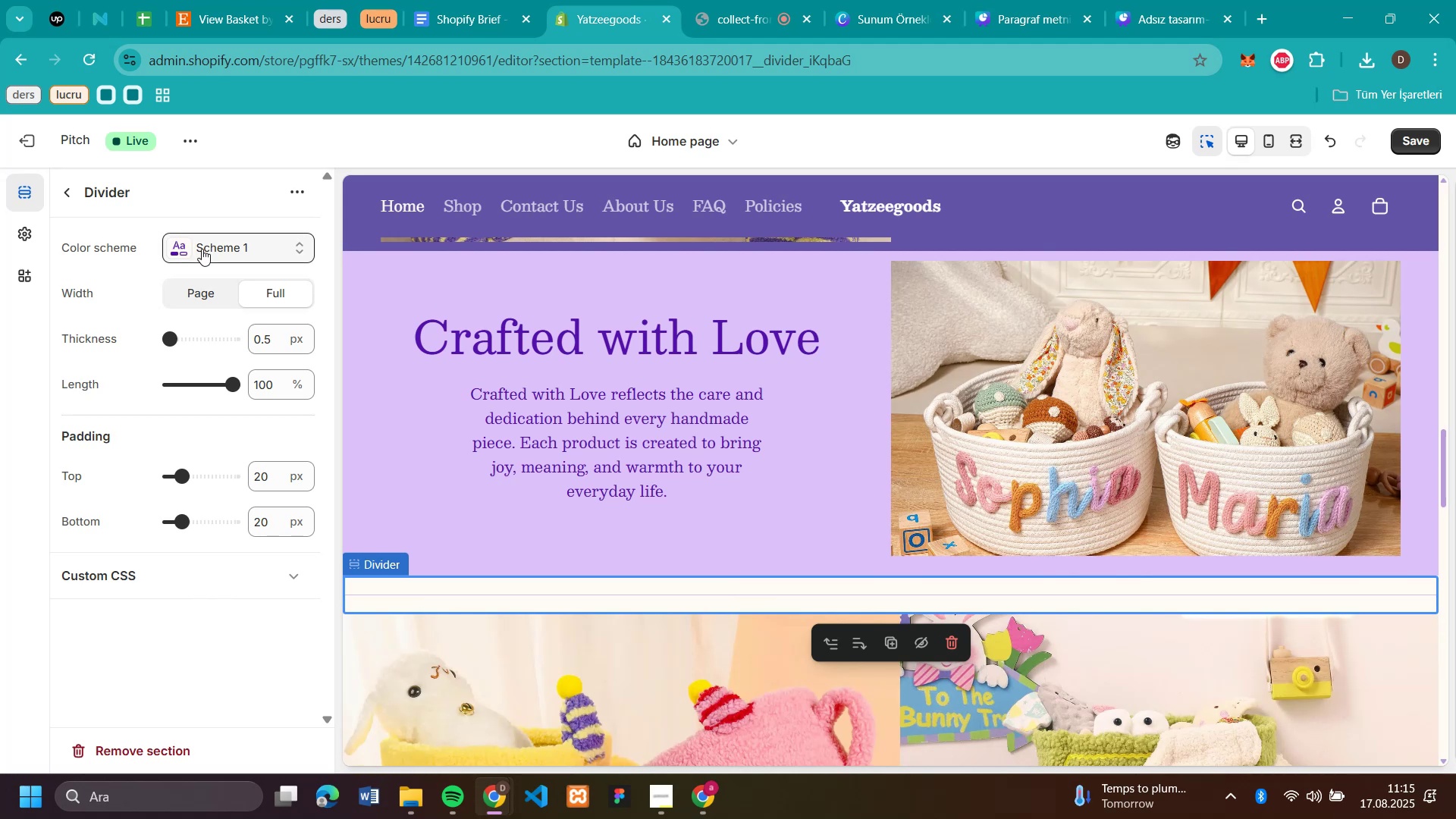 
left_click([202, 249])
 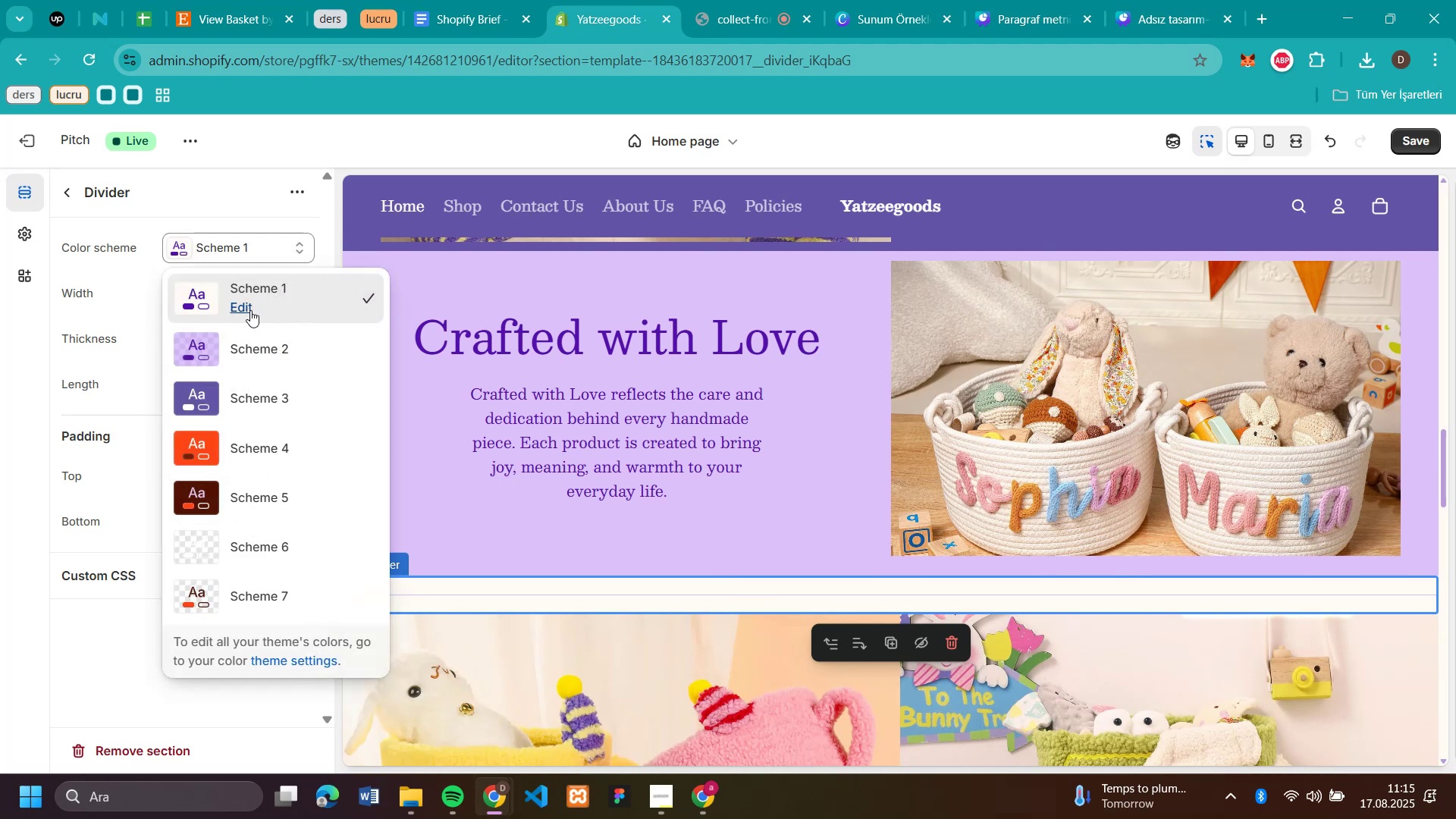 
left_click([250, 310])
 